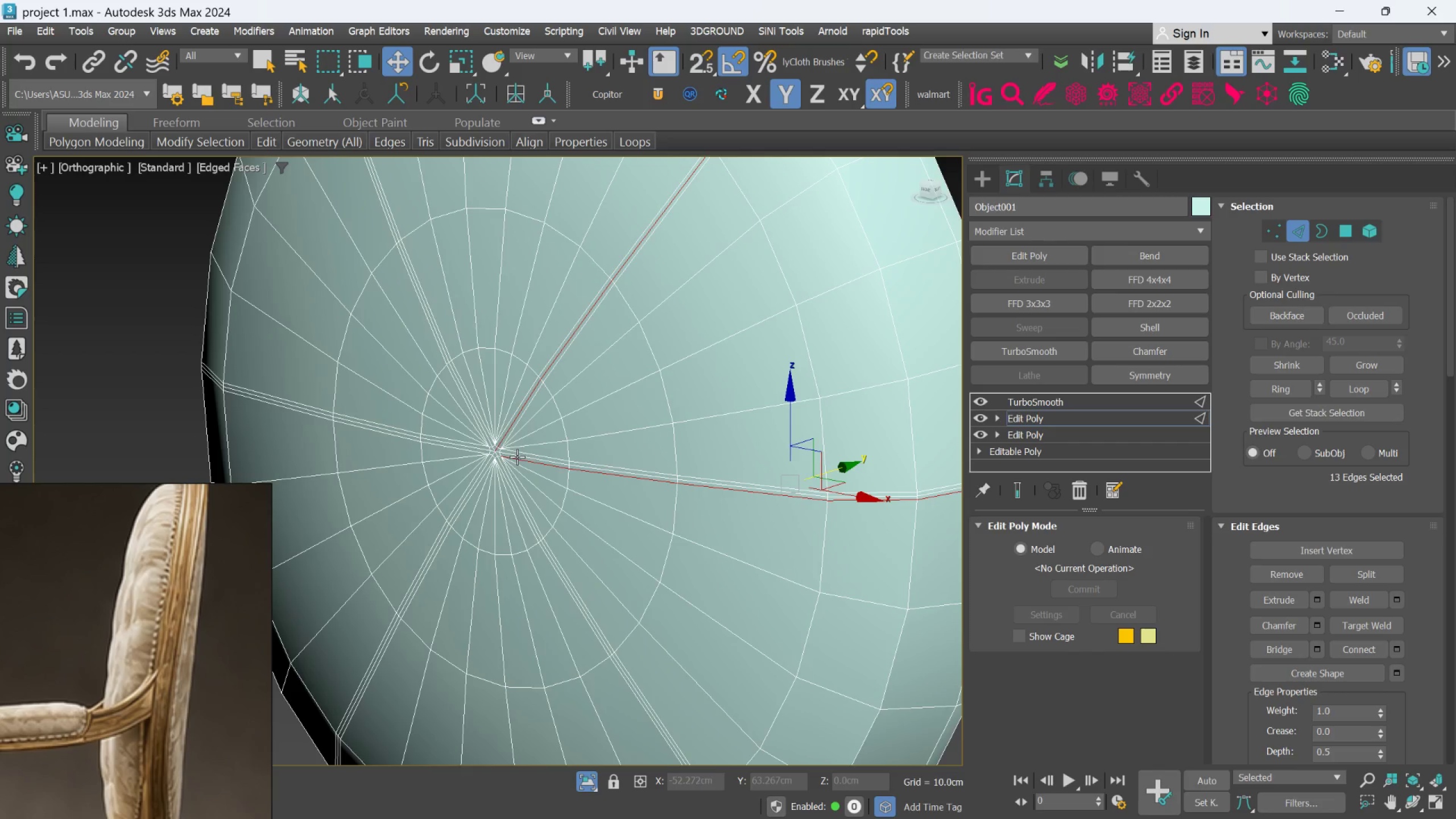 
scroll: coordinate [525, 457], scroll_direction: up, amount: 2.0
 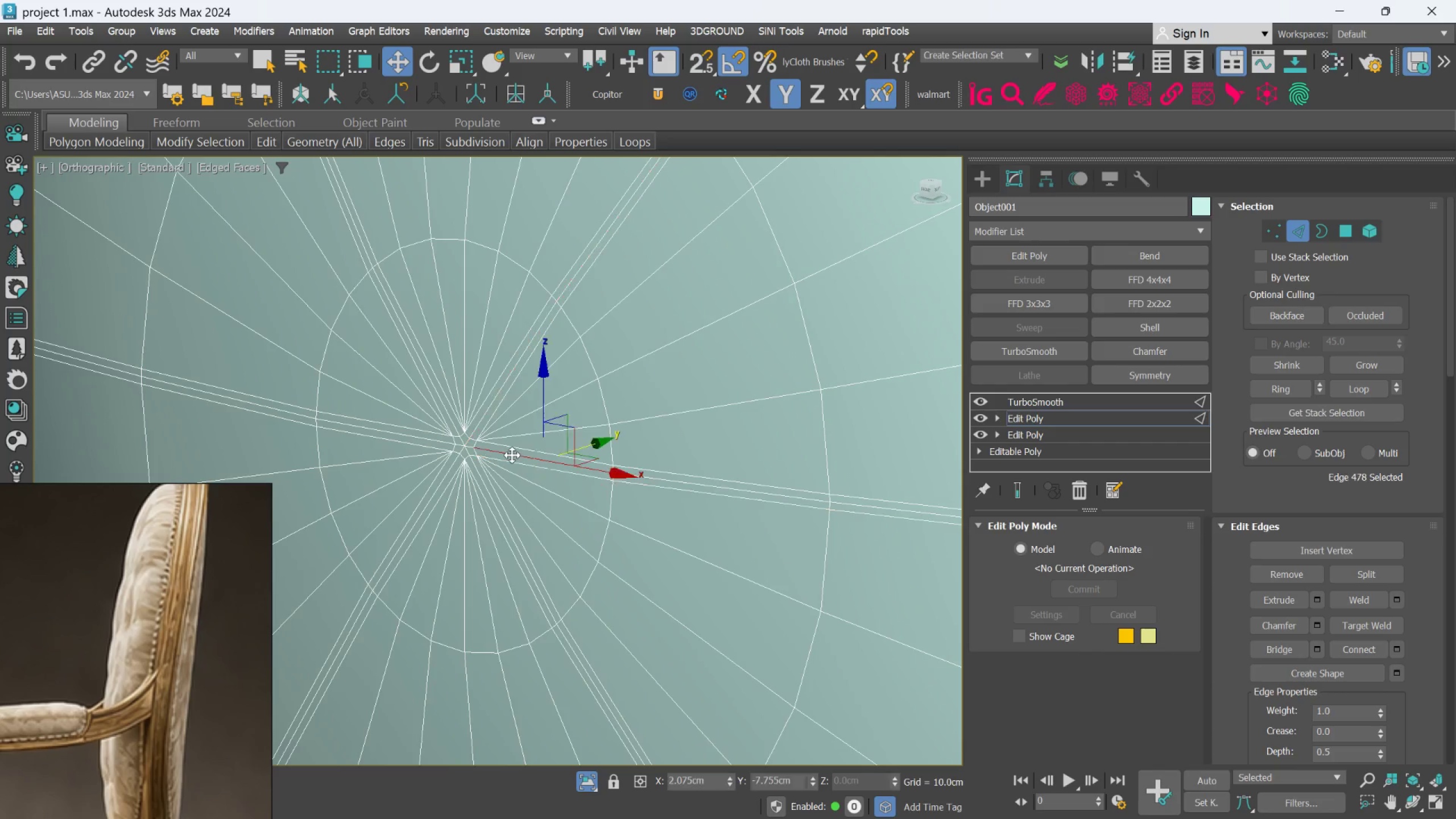 
double_click([512, 455])
 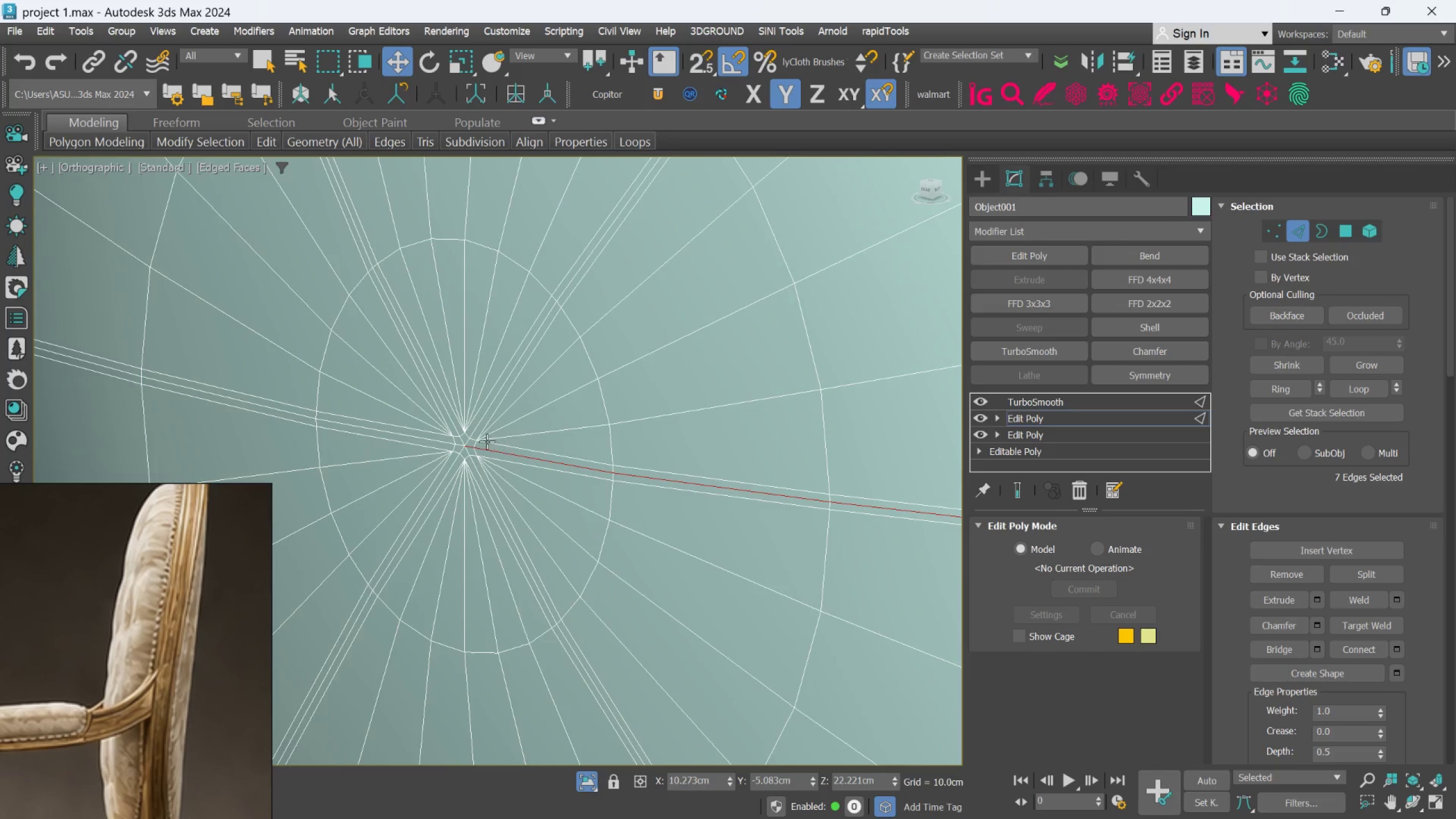 
hold_key(key=ControlLeft, duration=0.91)
left_click([478, 431])
 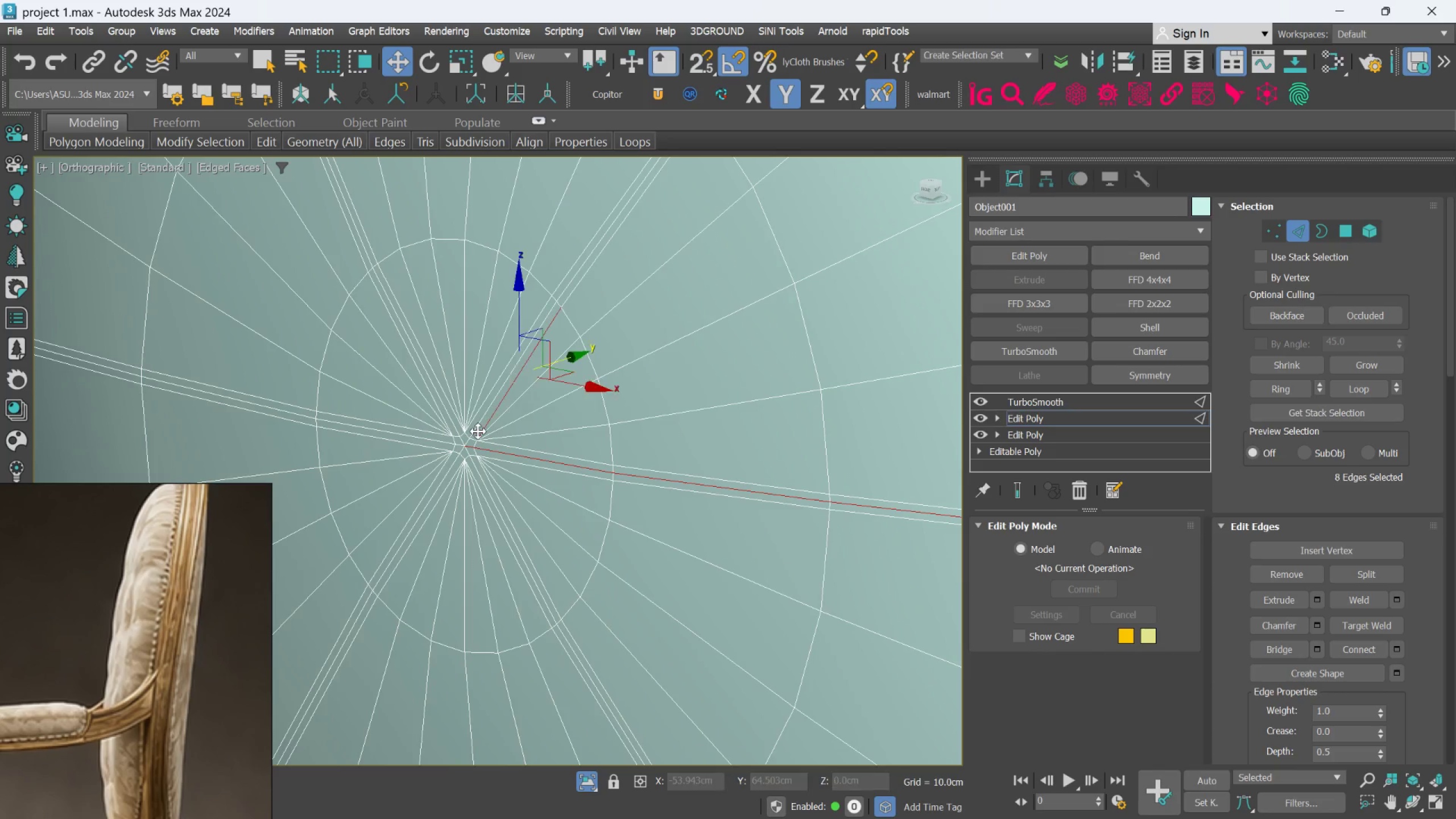 
double_click([478, 431])
 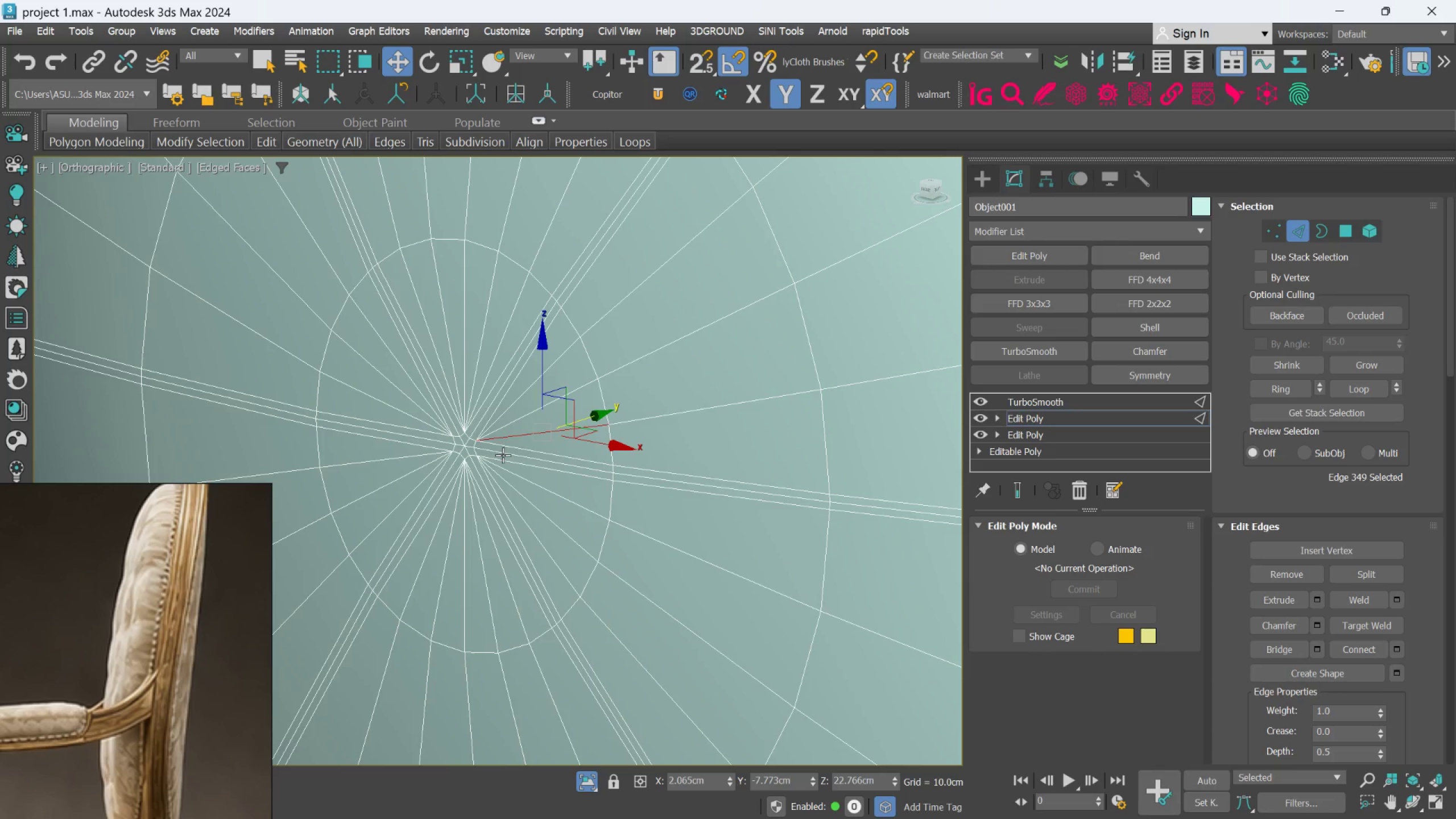 
key(Control+Z)
 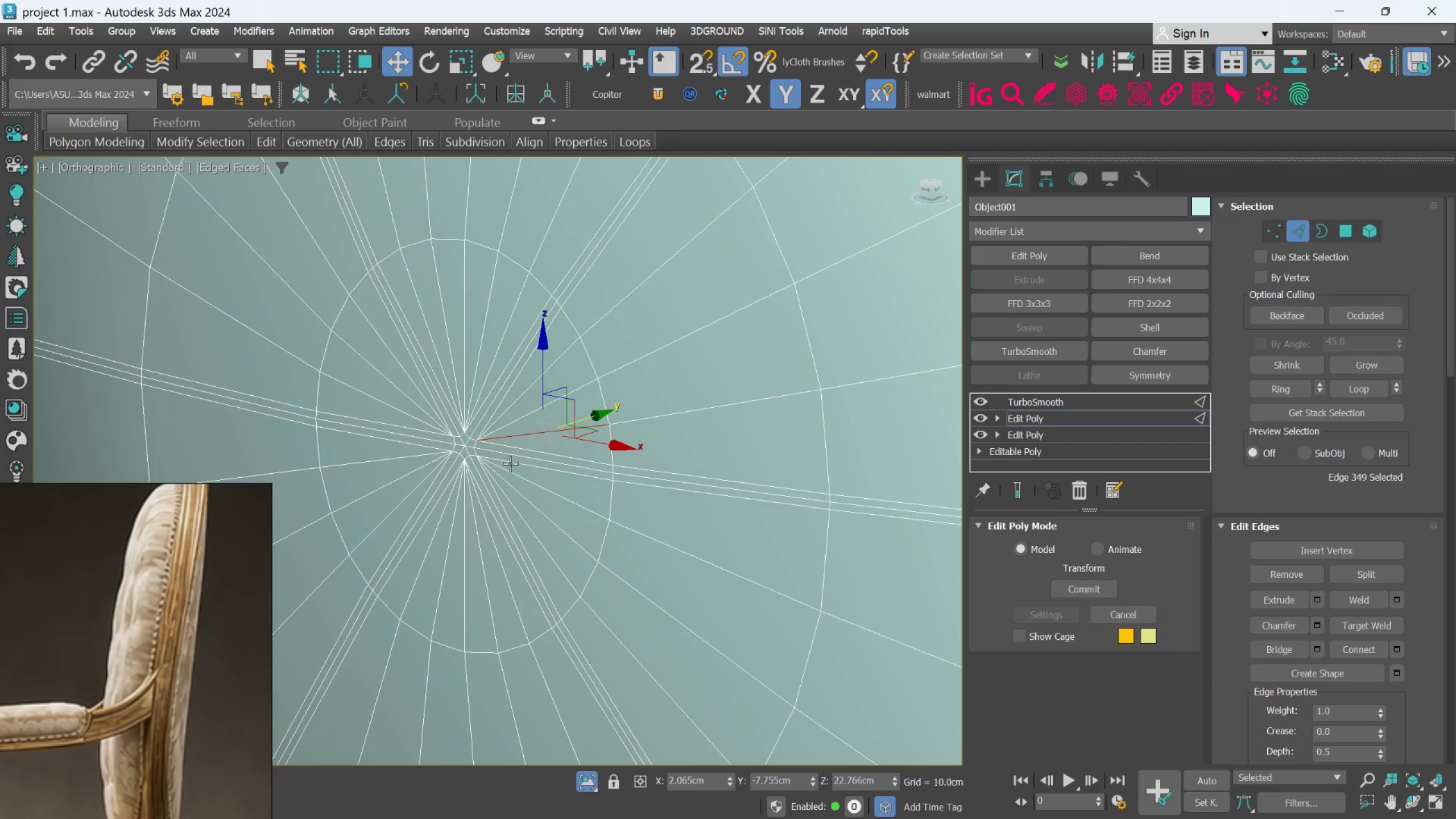 
key(Control+Z)
 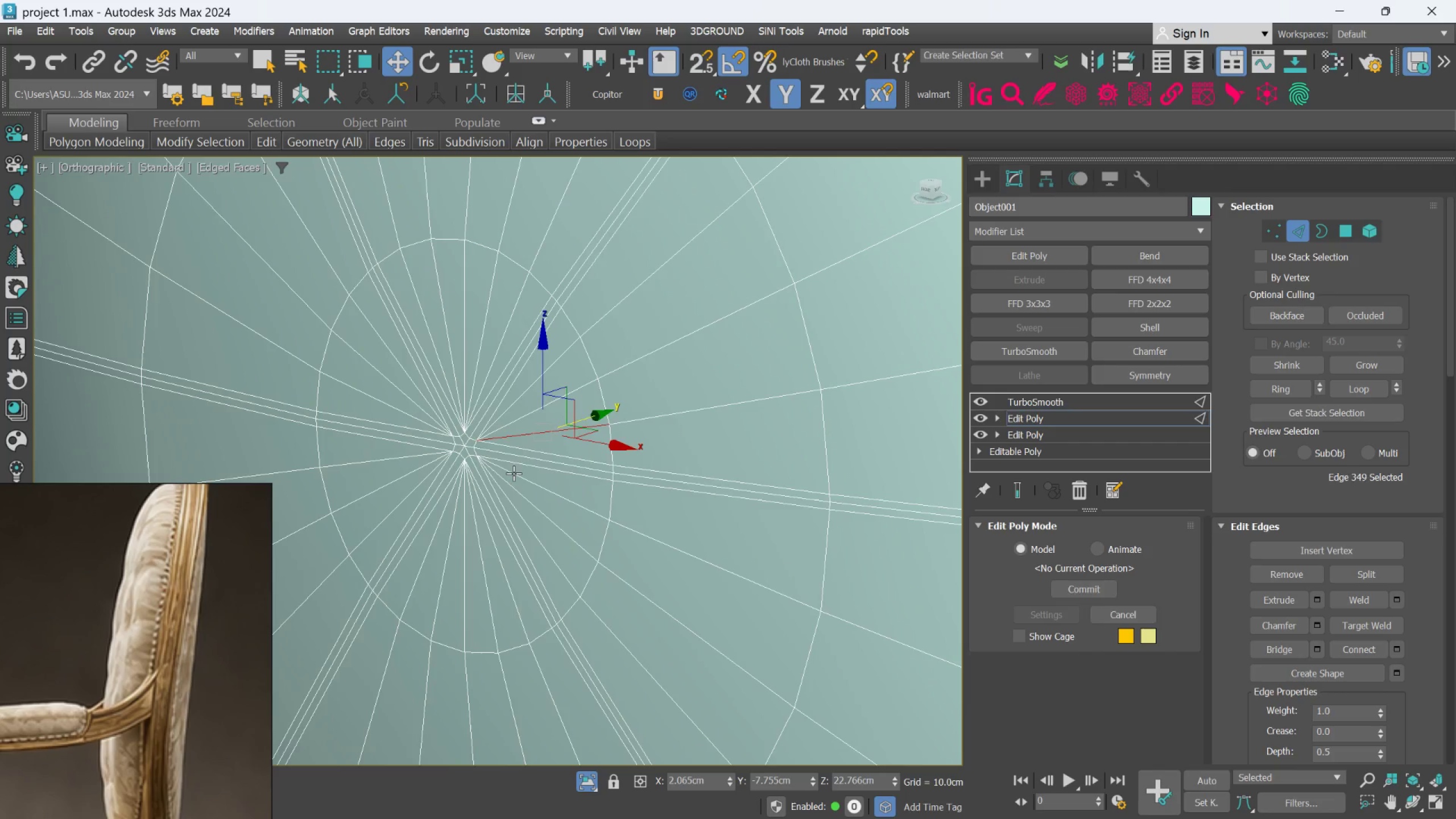 
key(Control+Z)
 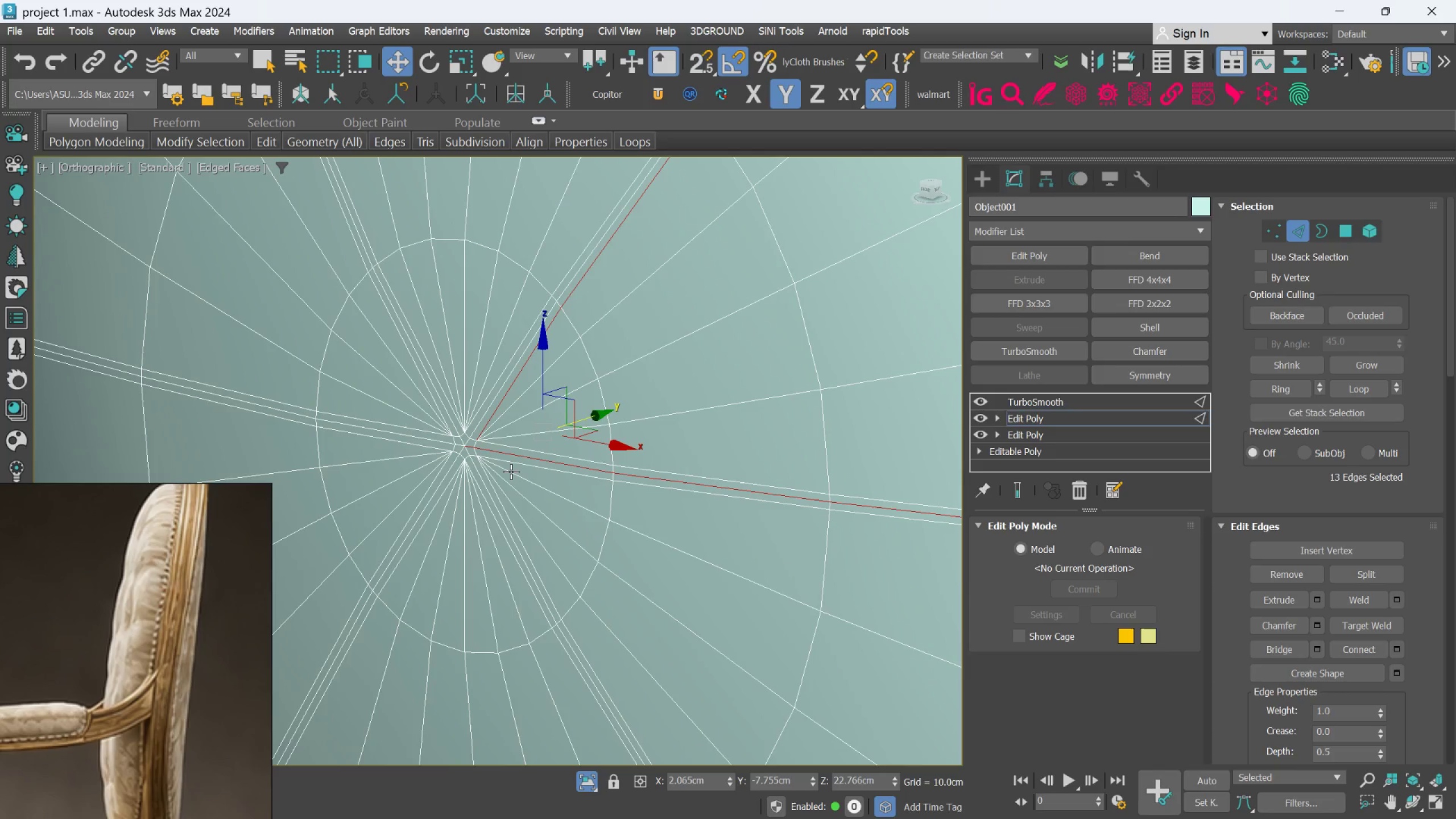 
key(Control+Z)
 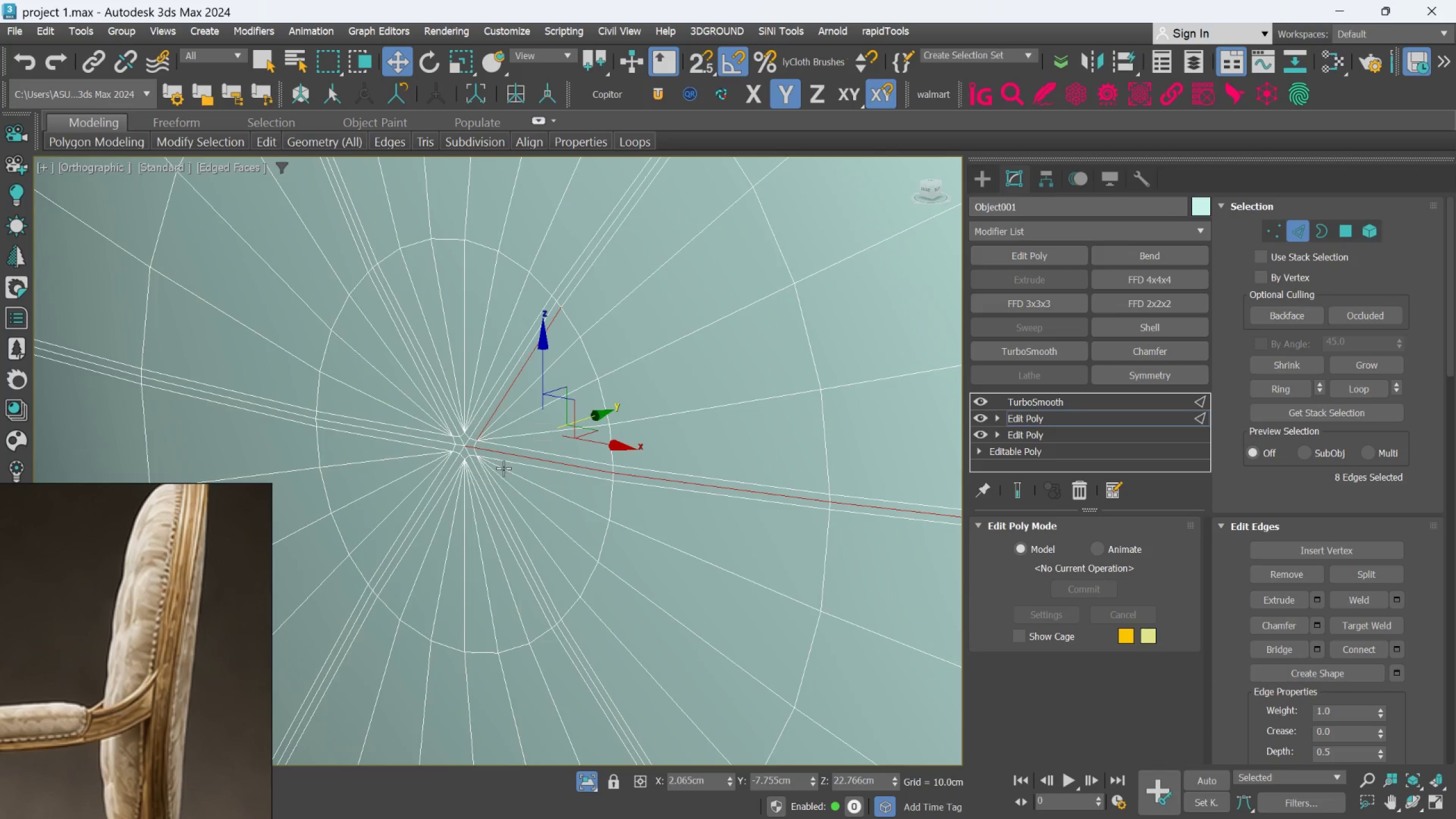 
key(Control+Z)
 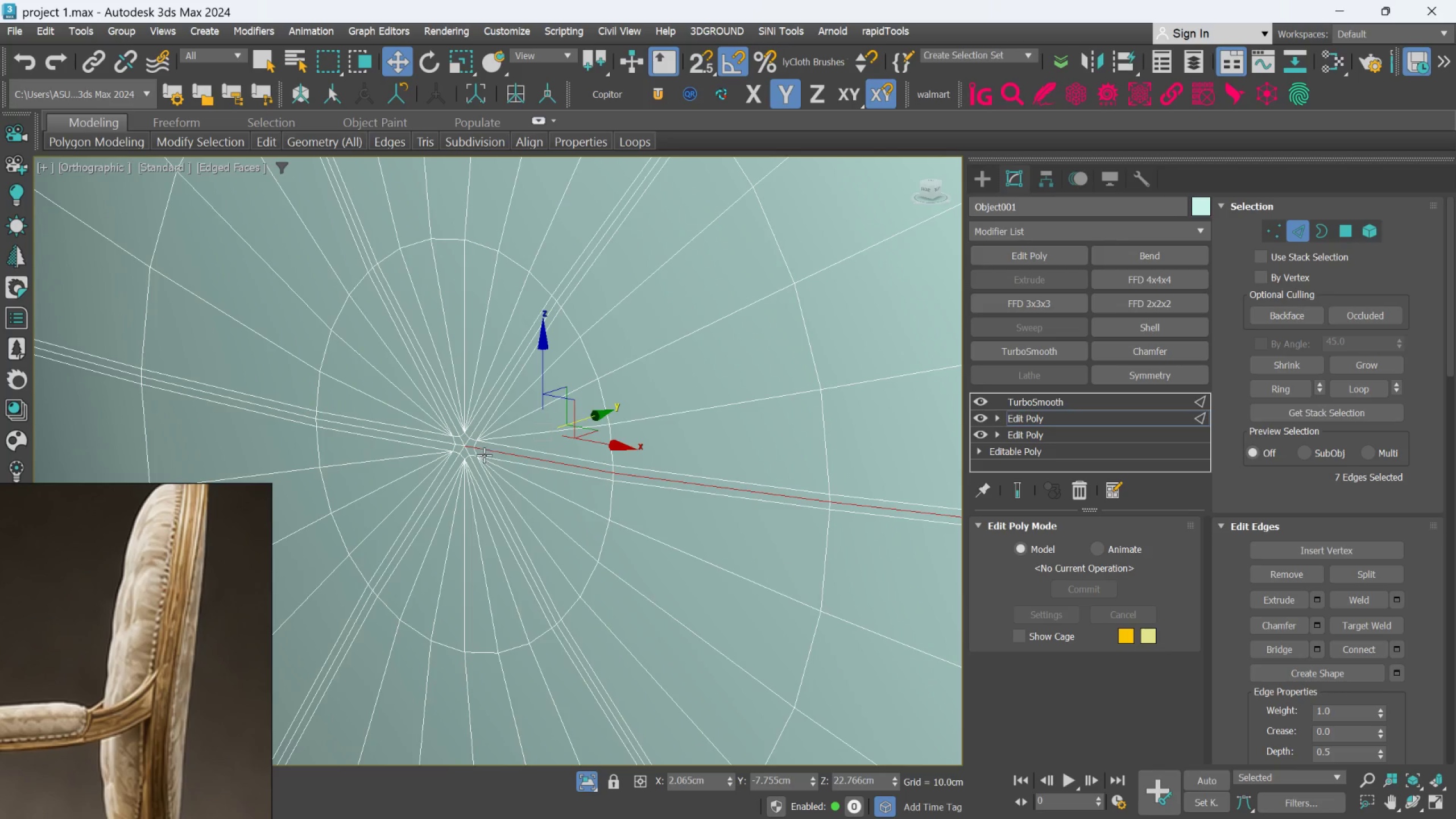 
key(Control+Z)
 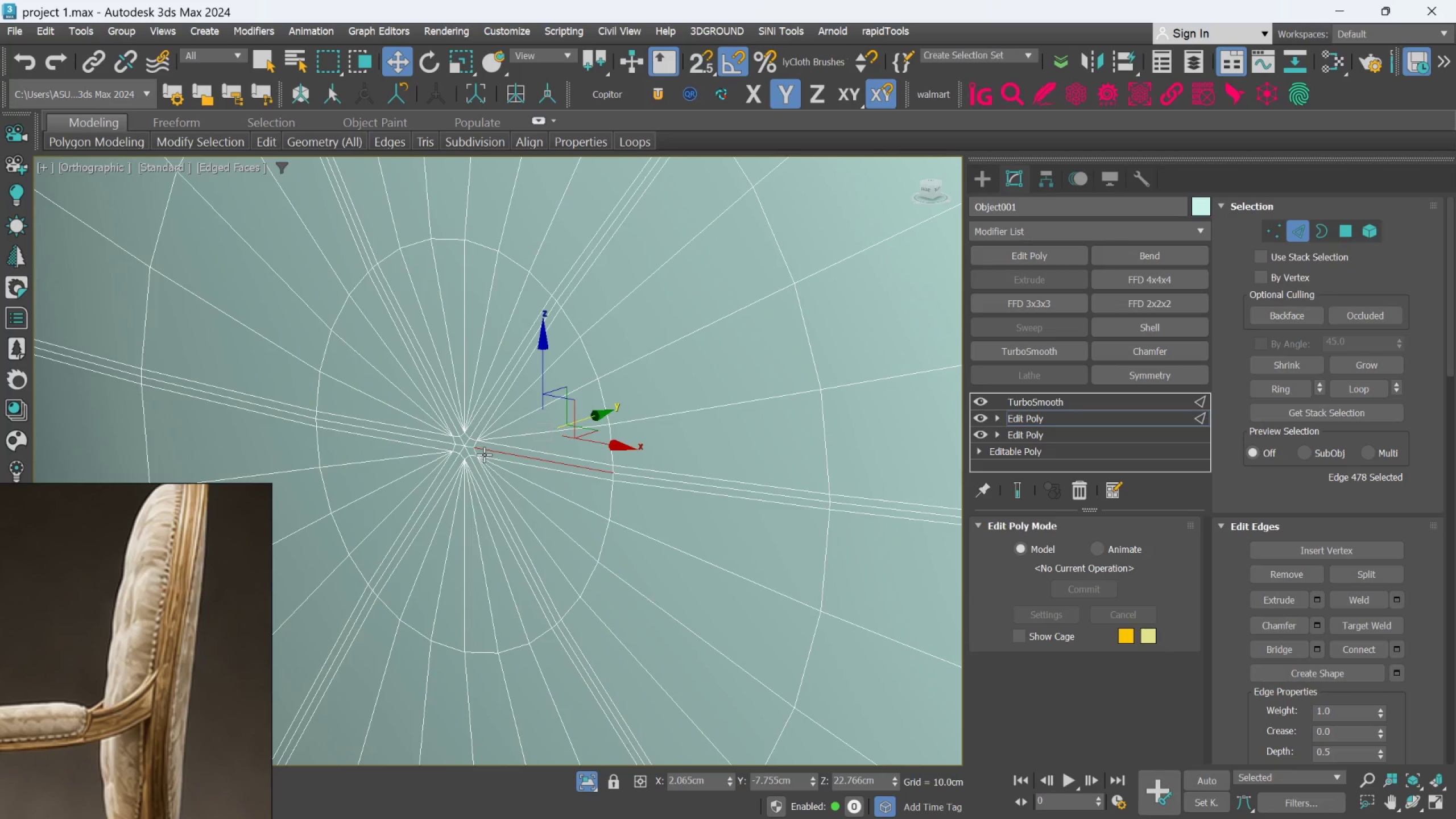 
hold_key(key=ControlLeft, duration=1.36)
 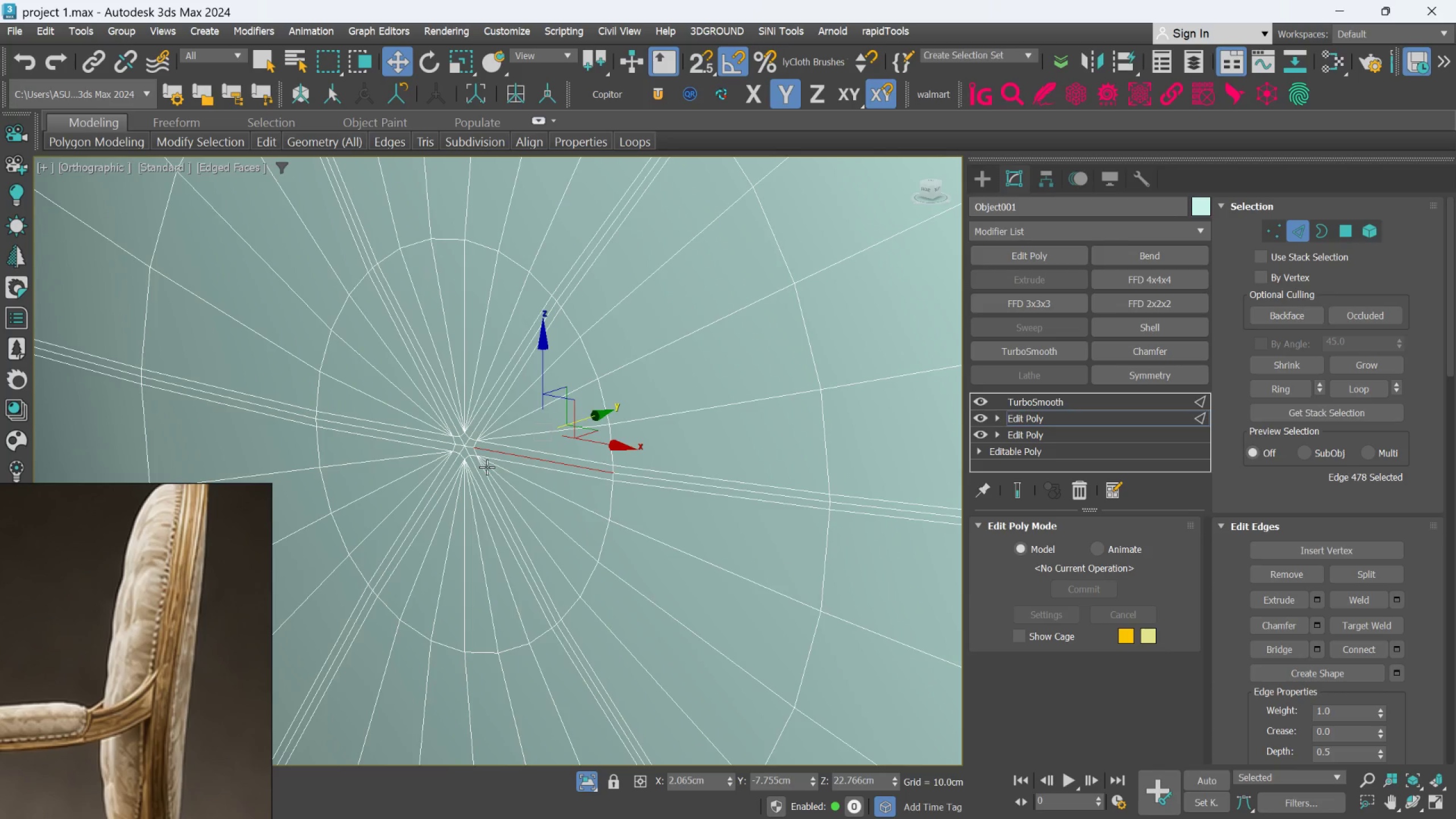 
key(Q)
 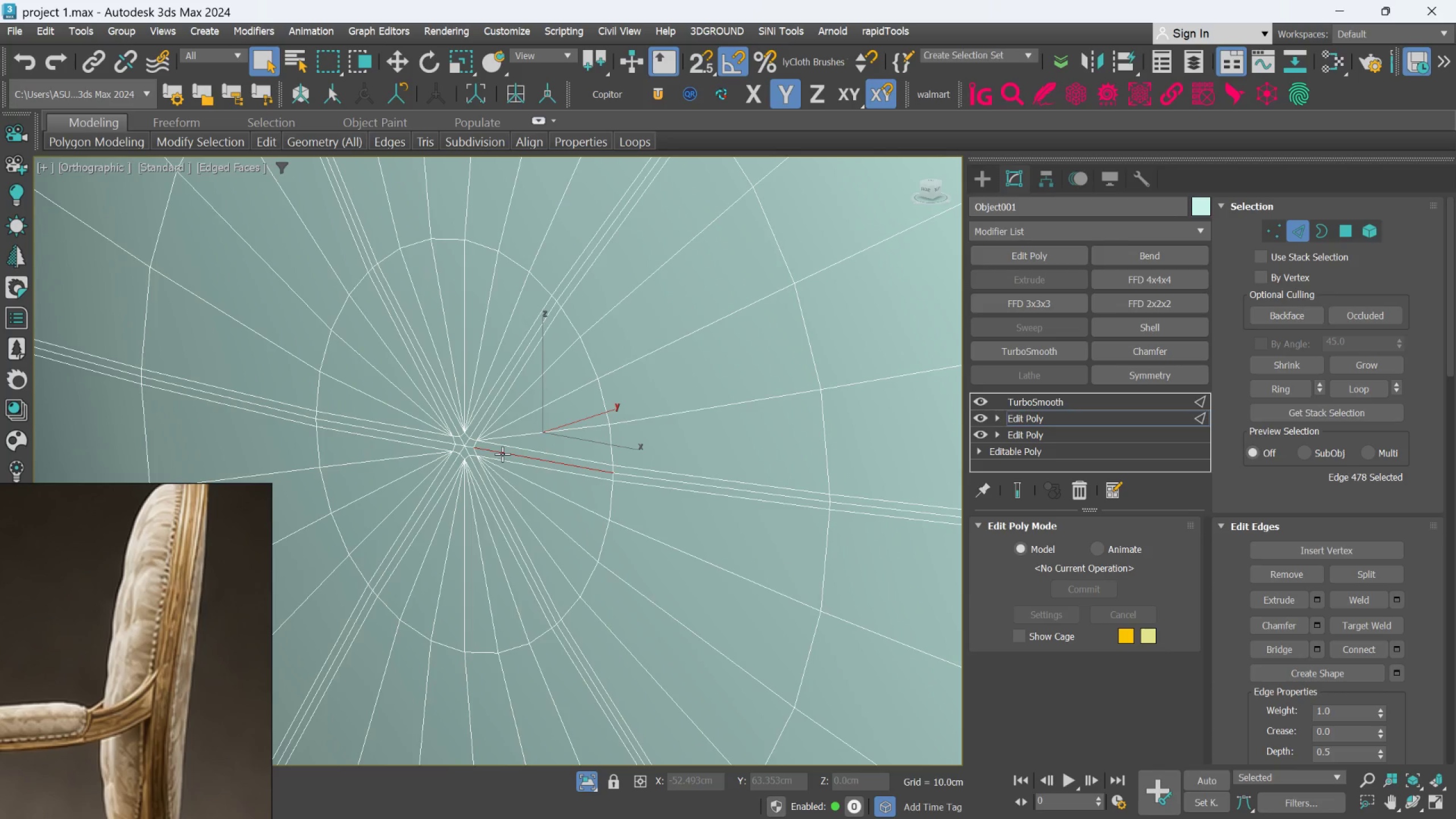 
double_click([502, 454])
 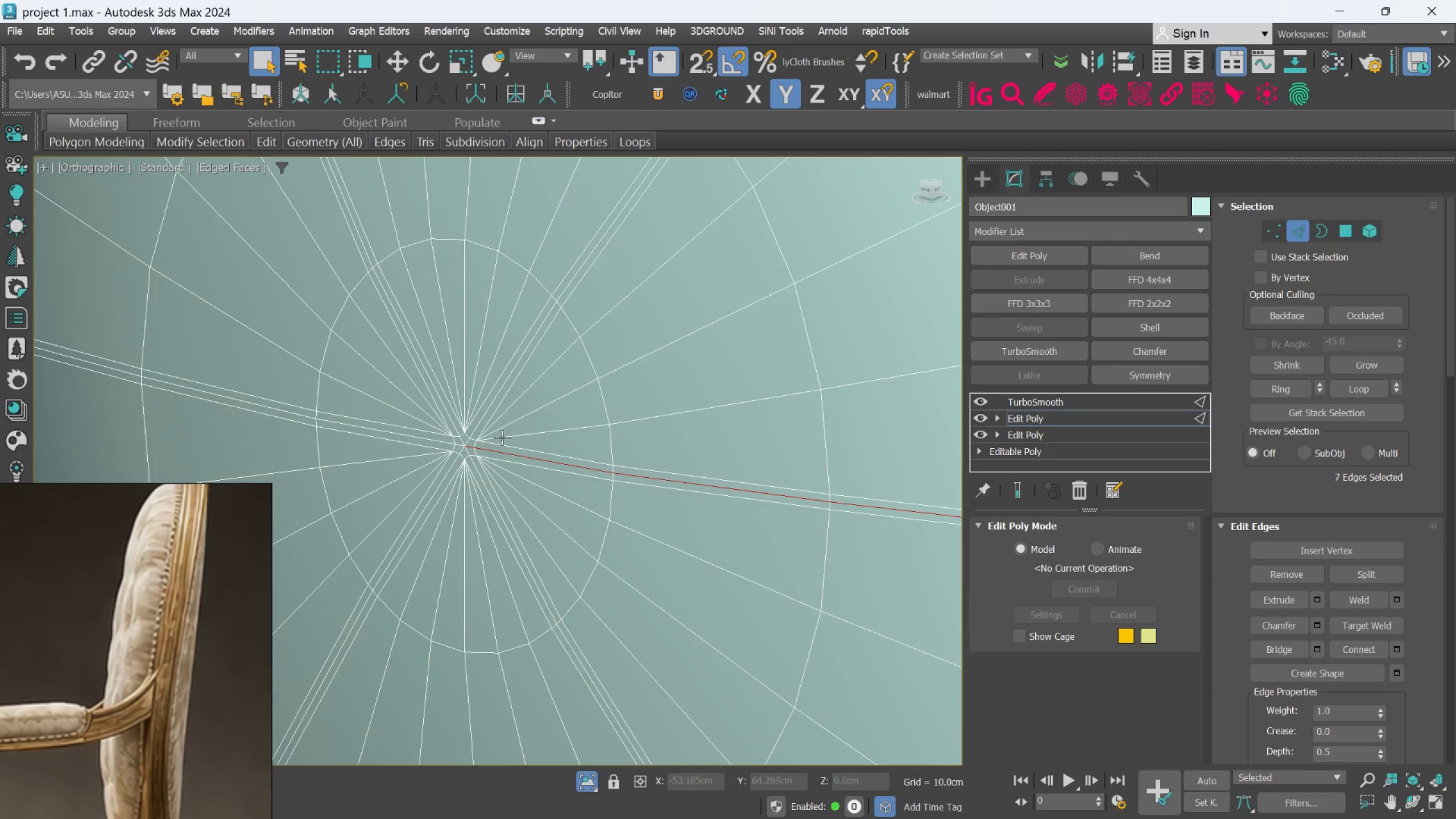 
hold_key(key=ControlLeft, duration=1.5)
left_click([485, 416])
 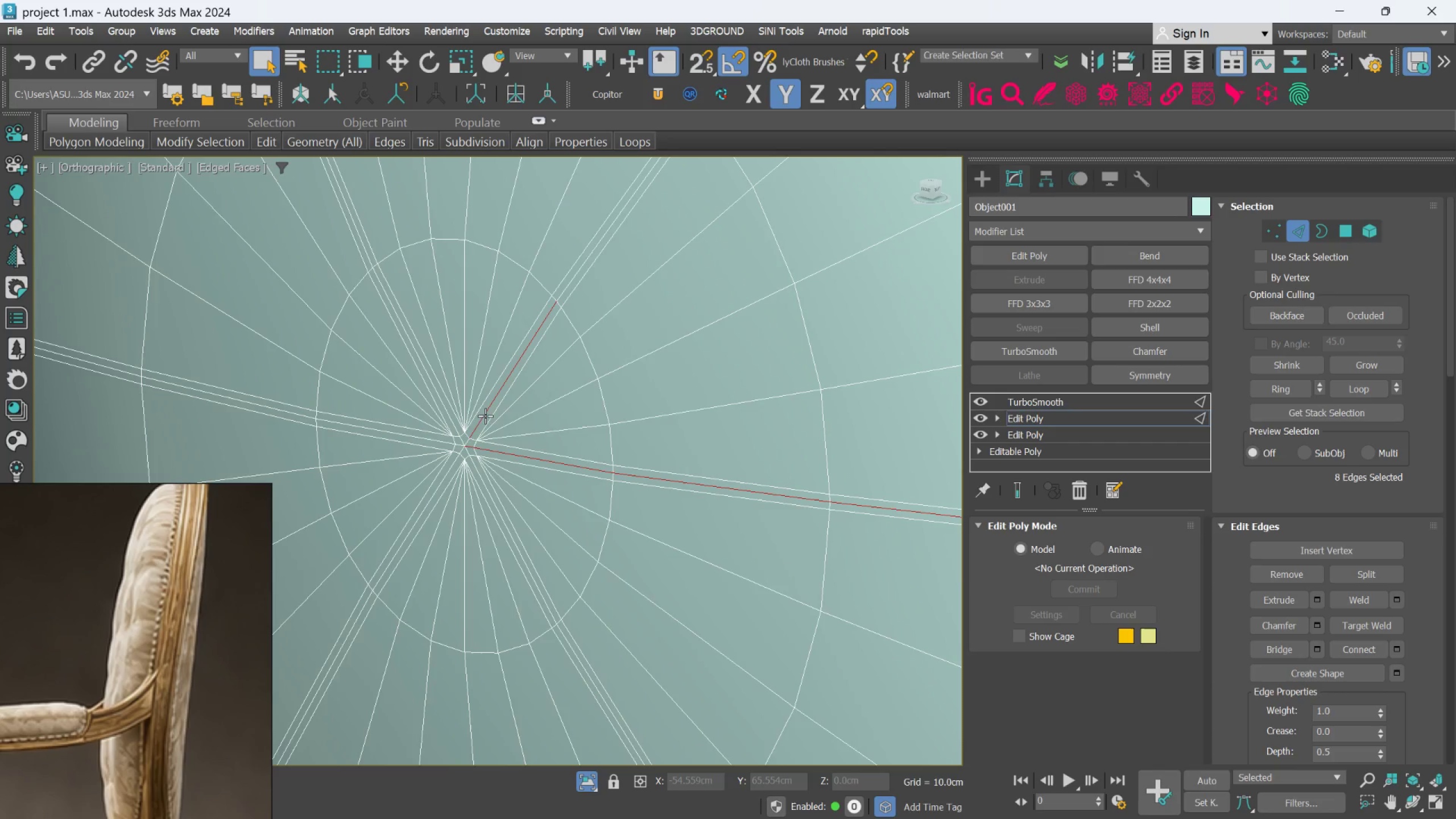 
double_click([485, 415])
 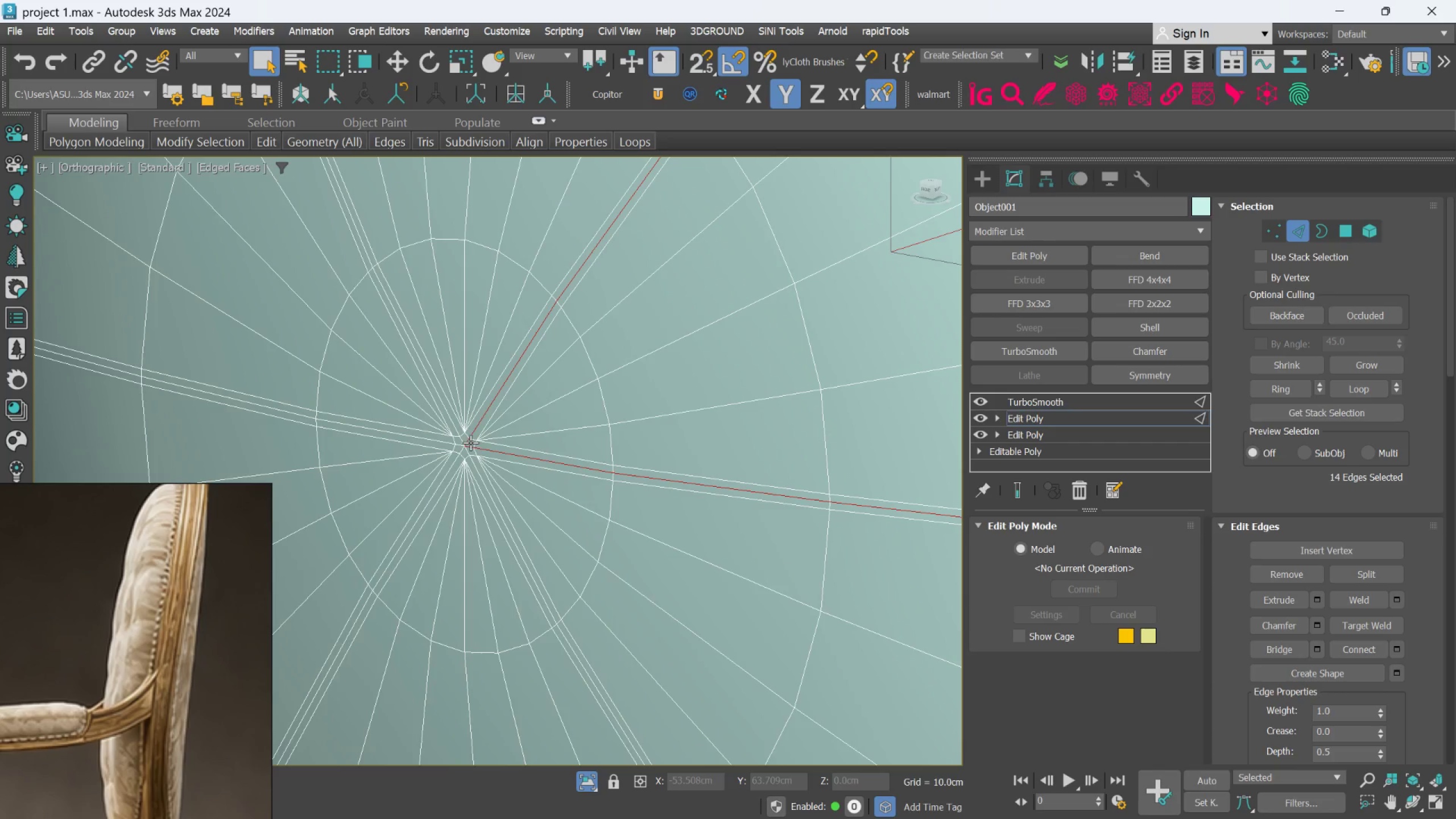 
hold_key(key=ControlLeft, duration=1.52)
left_click([452, 424])
 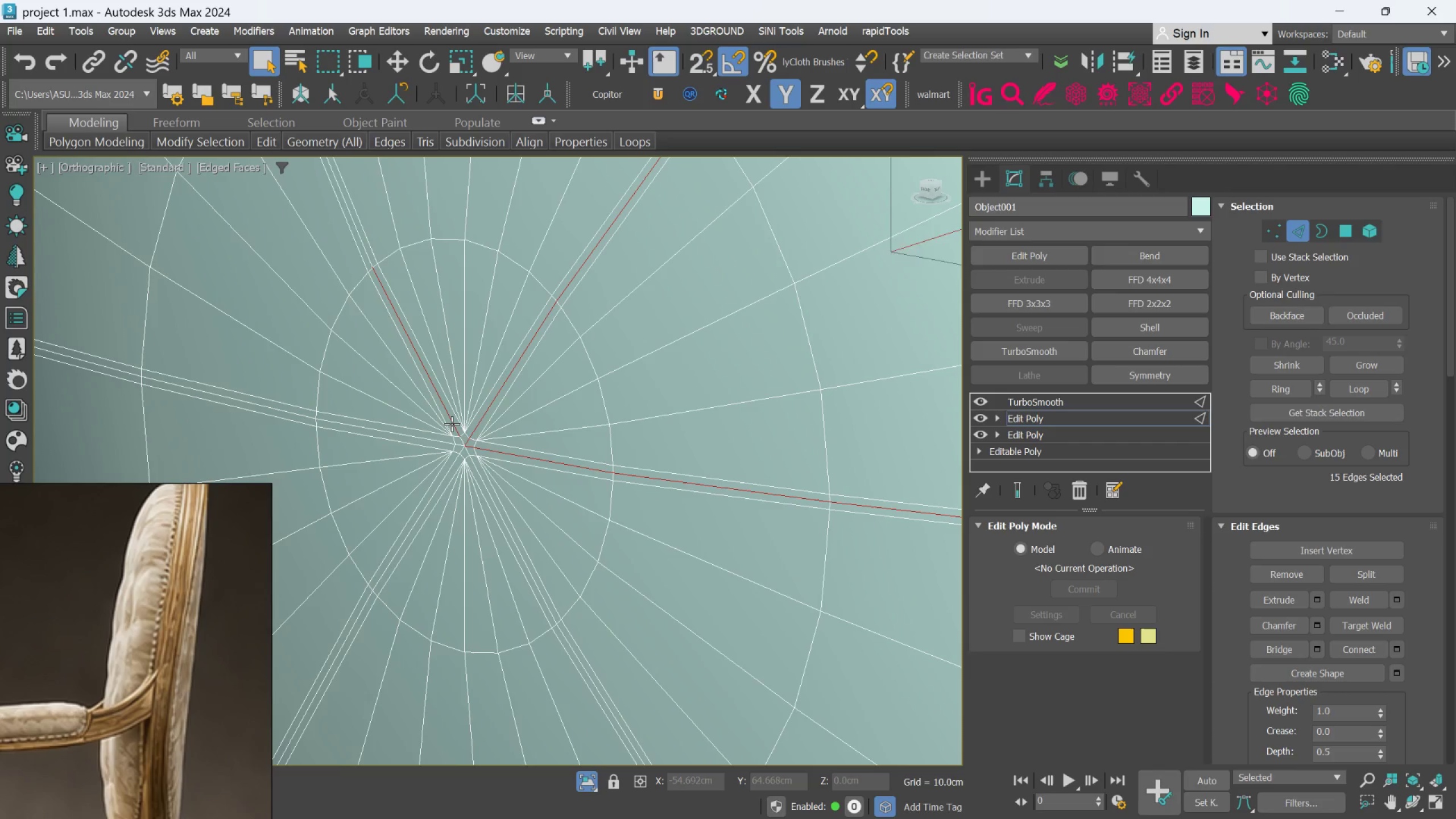 
double_click([452, 424])
 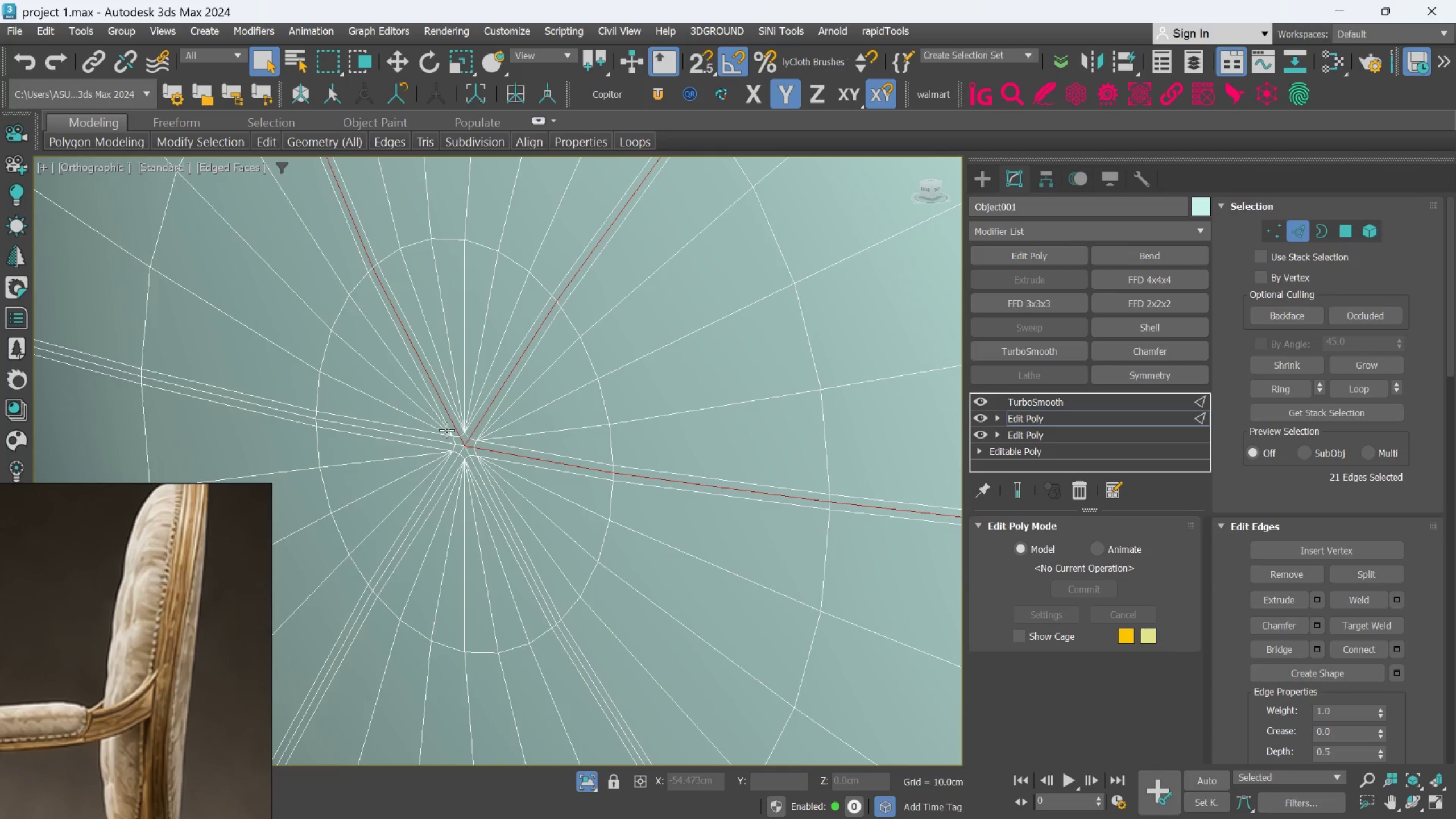 
hold_key(key=ControlLeft, duration=1.51)
left_click([439, 437])
 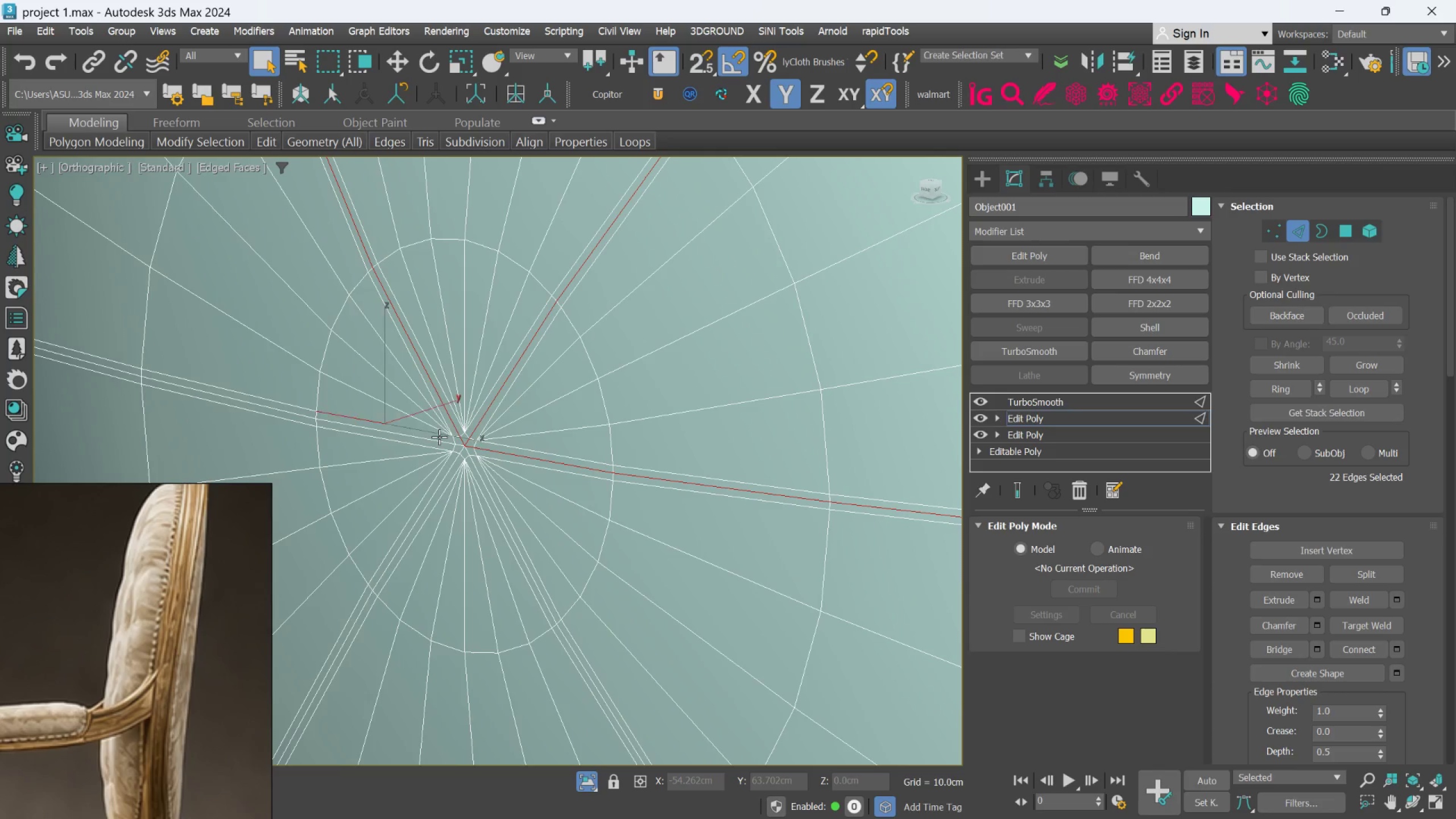 
double_click([439, 437])
 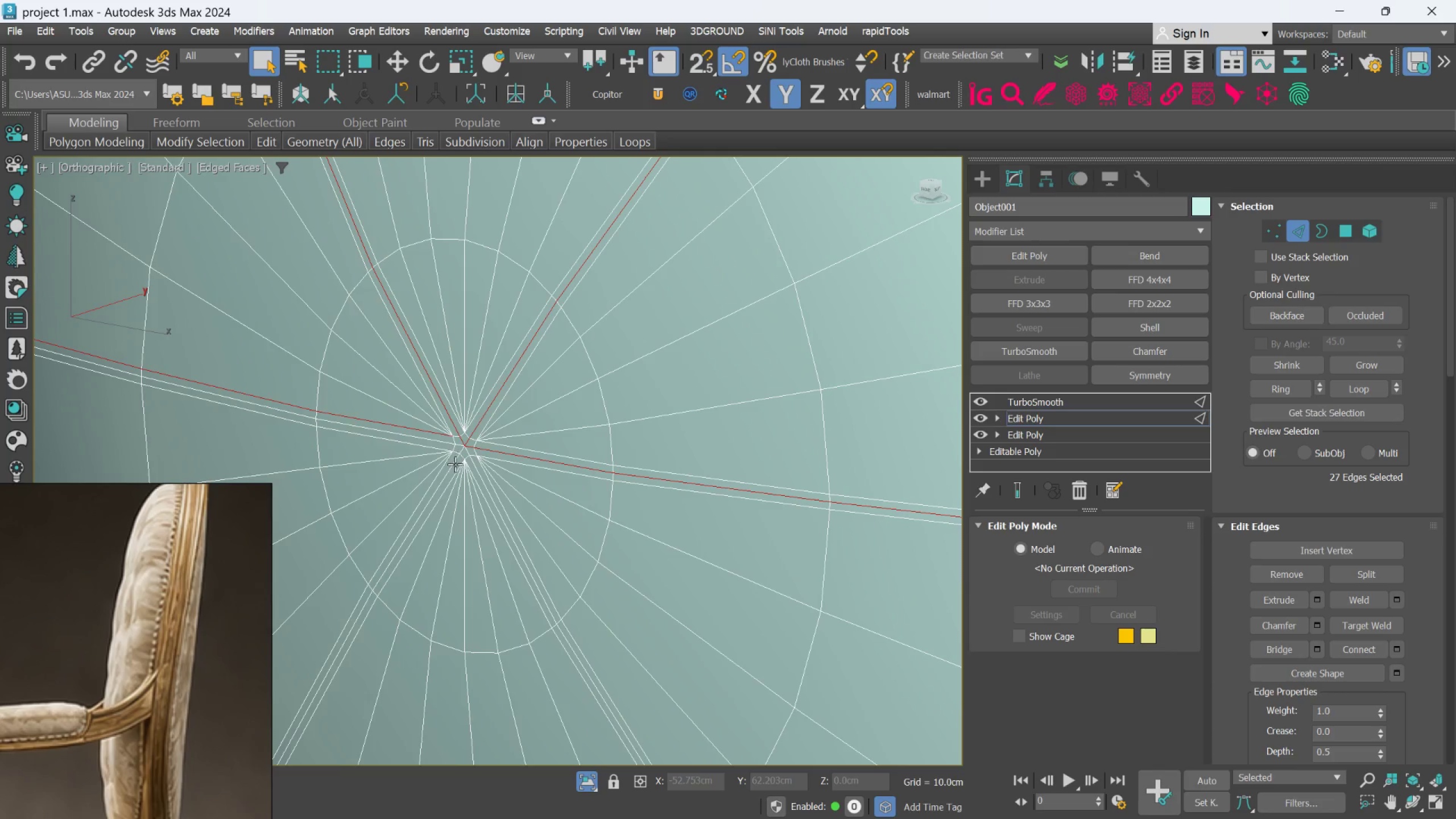 
key(Control+Z)
 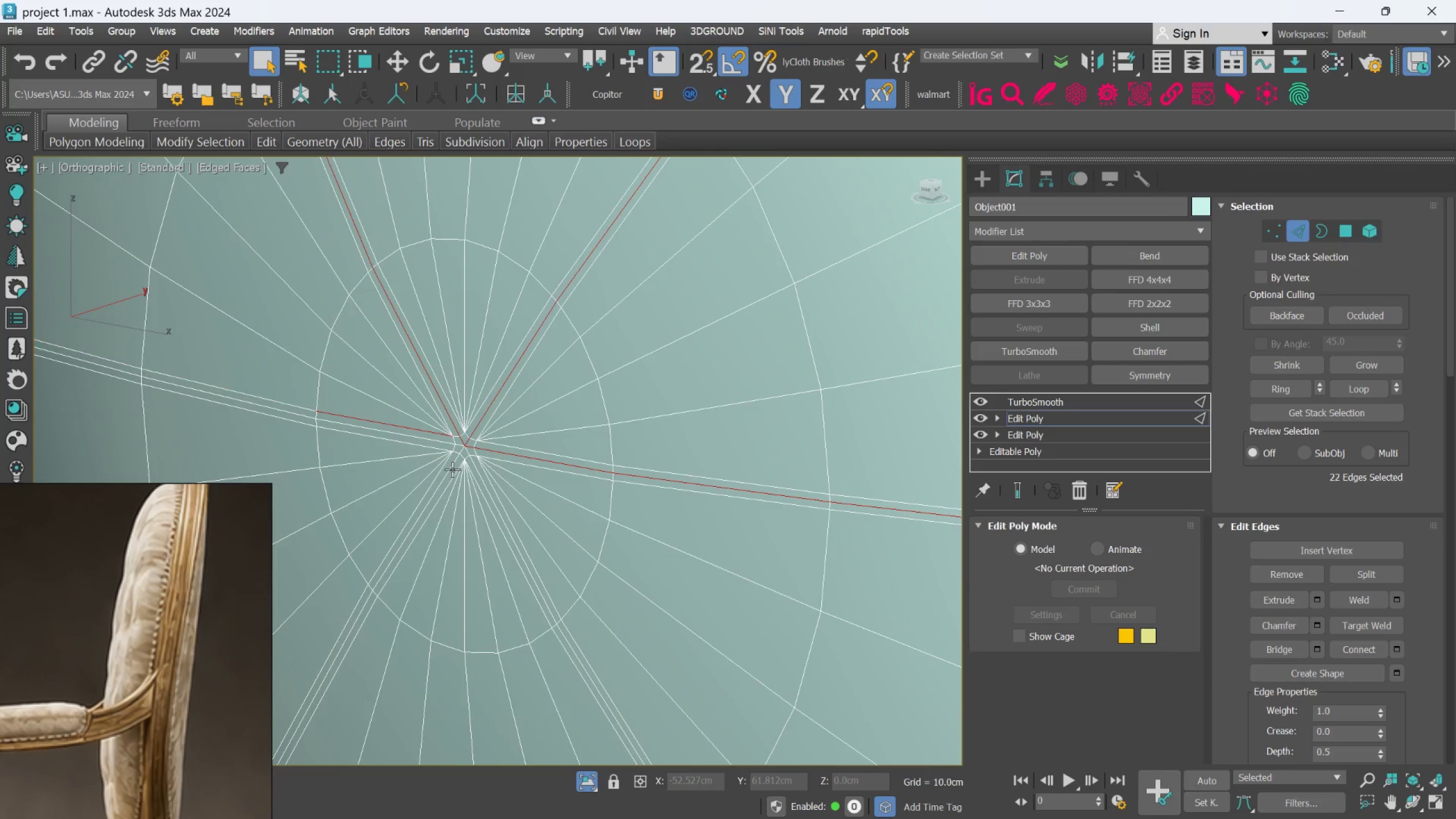 
key(Control+Z)
 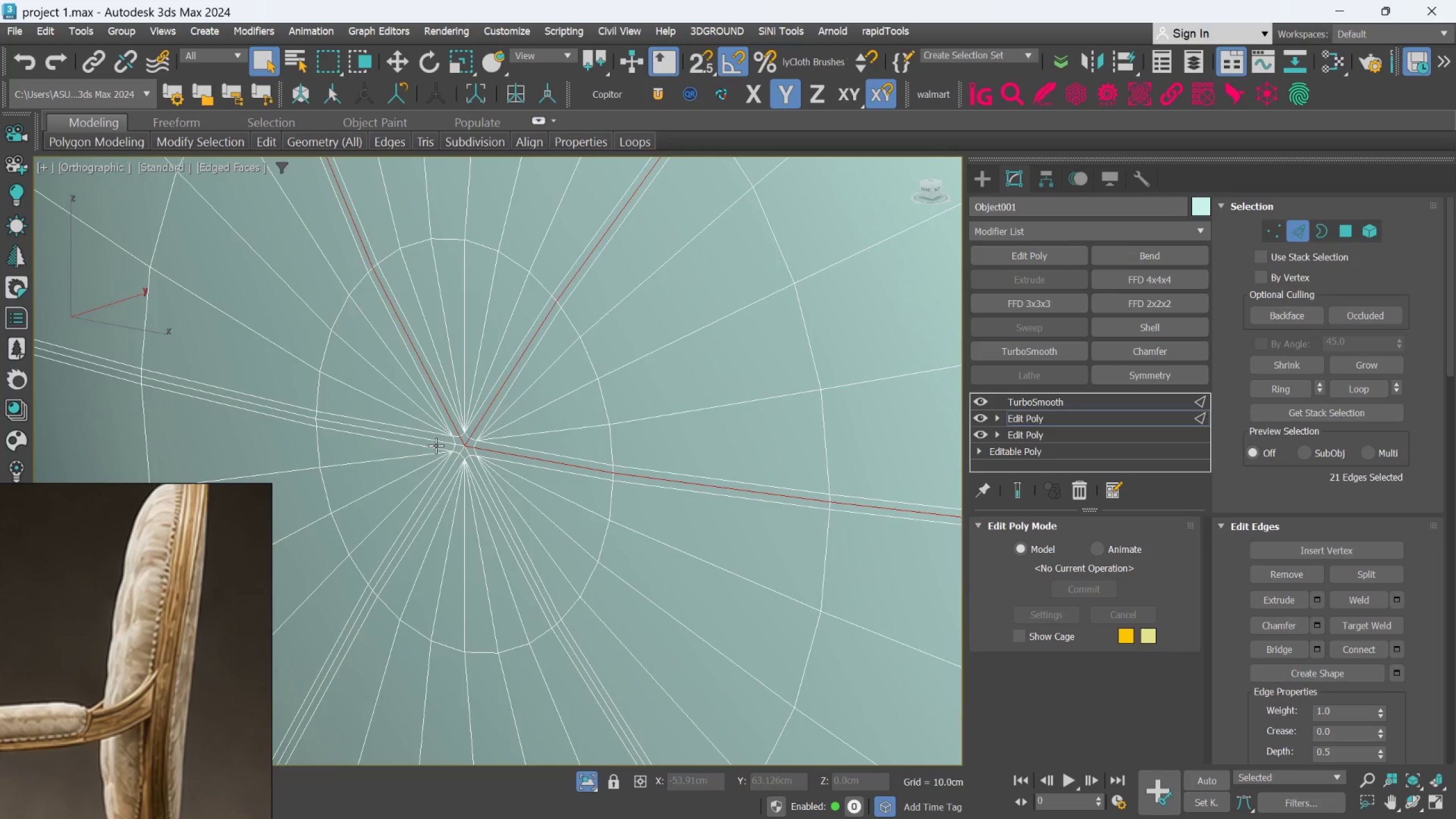 
double_click([436, 445])
 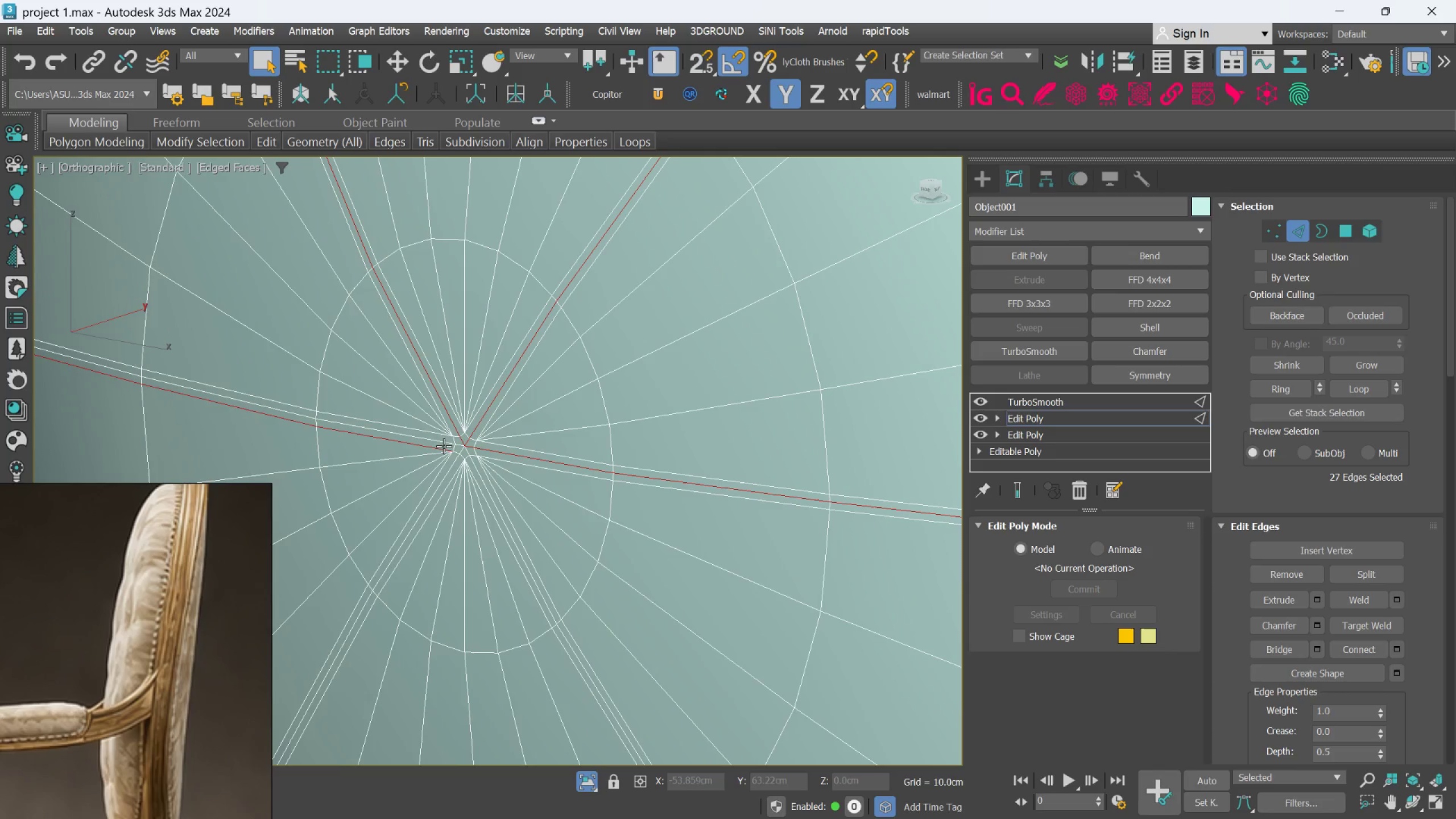 
key(Control+Z)
 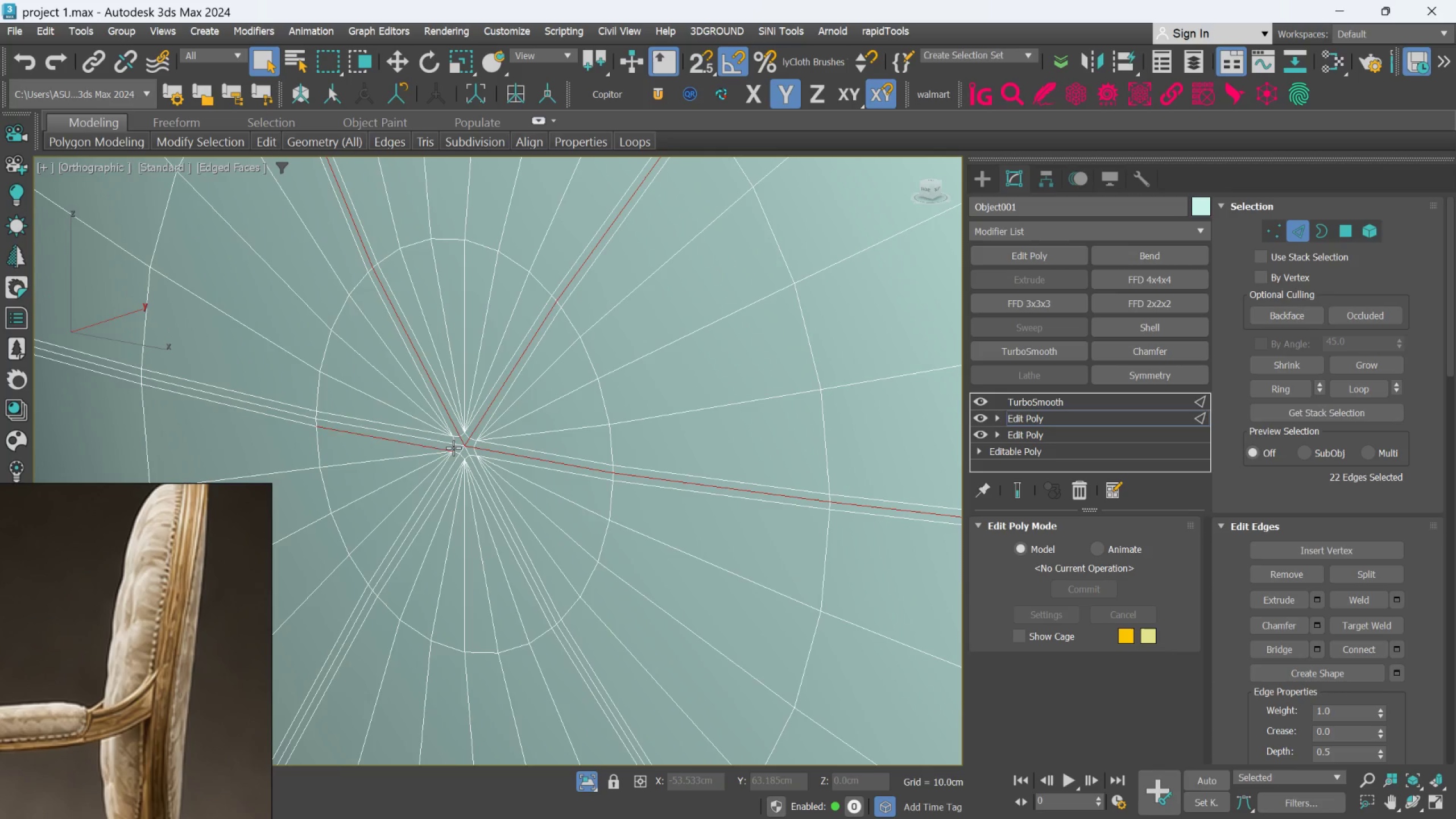 
key(Control+Z)
 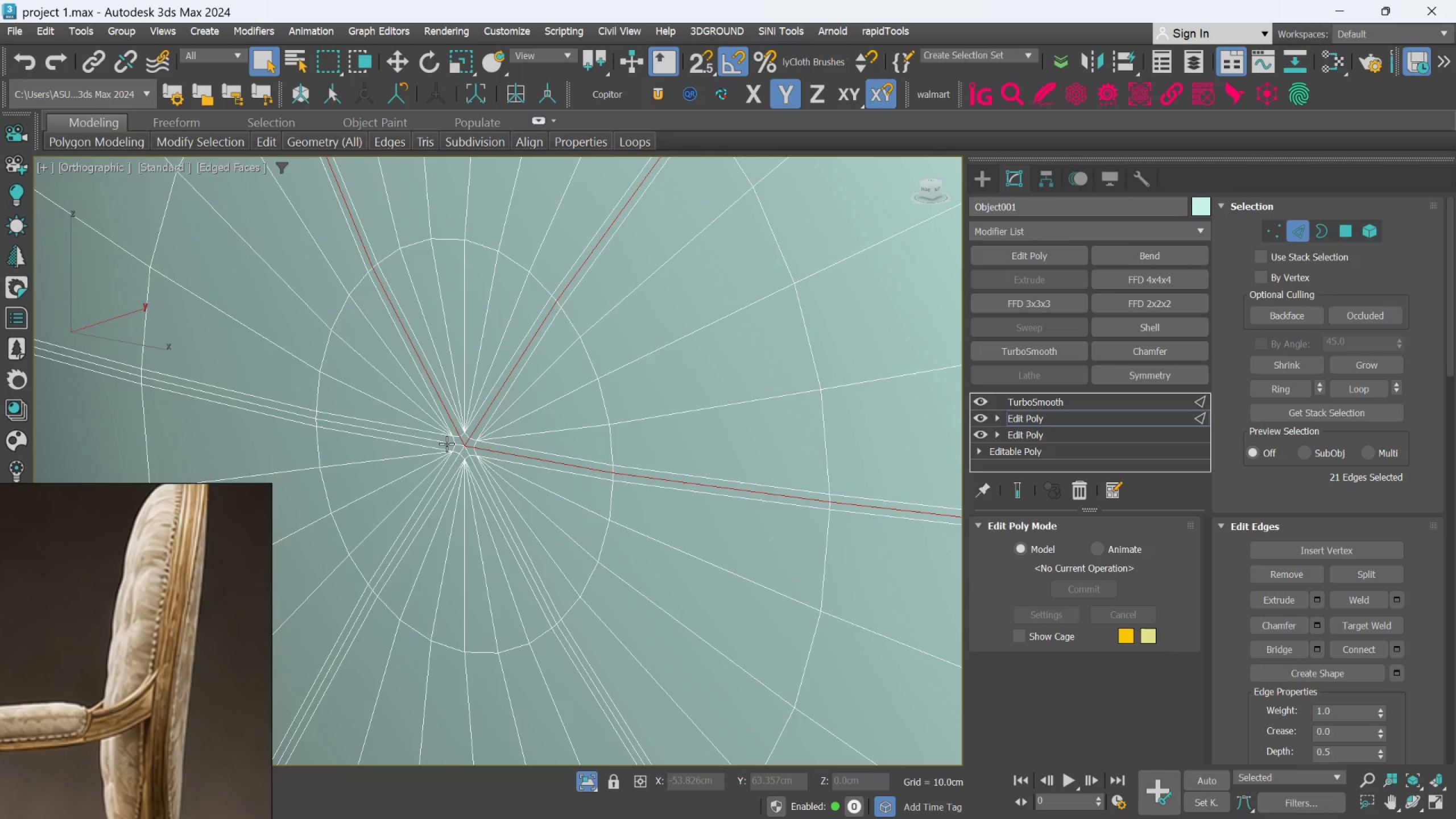 
double_click([446, 444])
 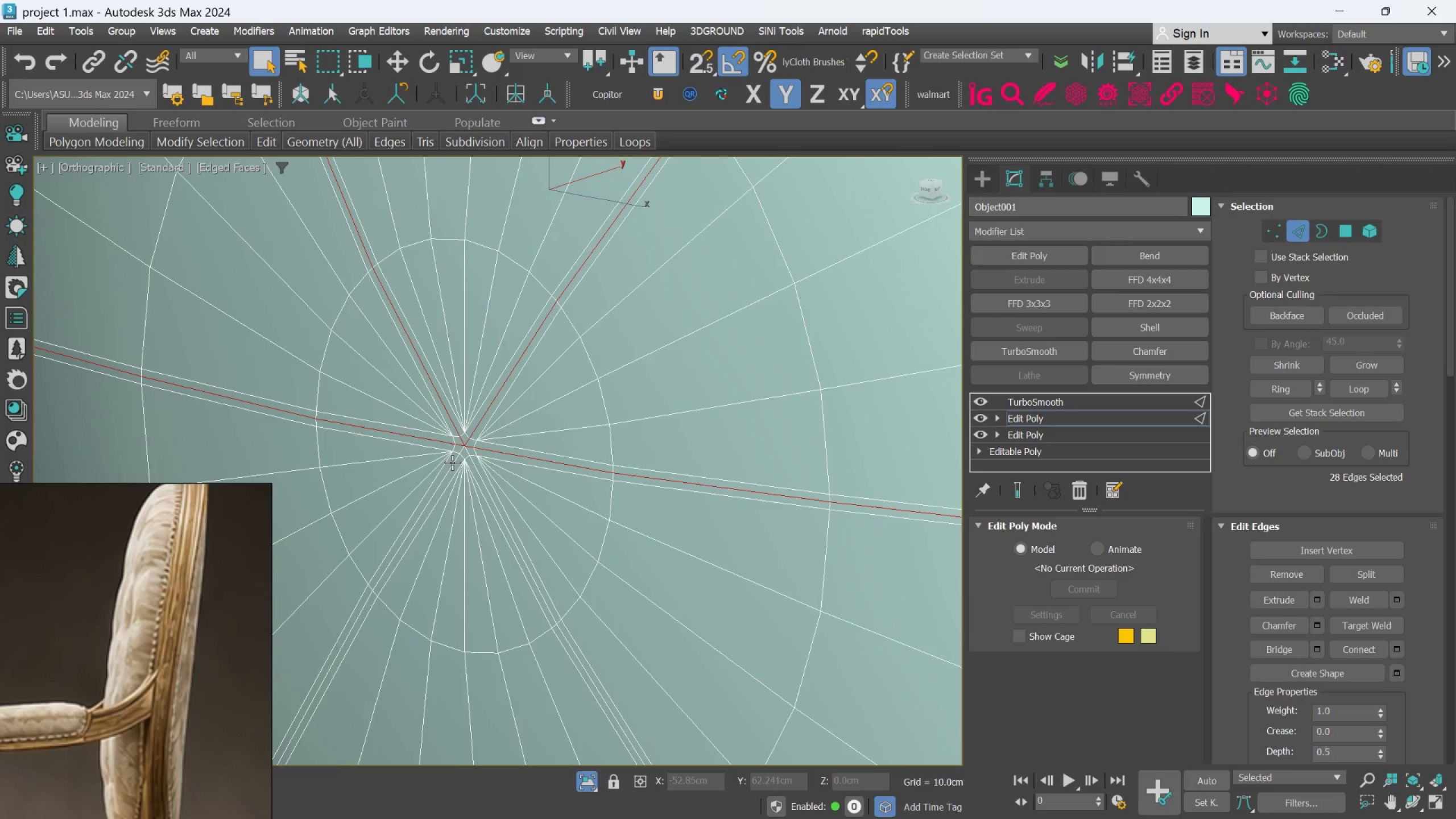 
double_click([452, 462])
 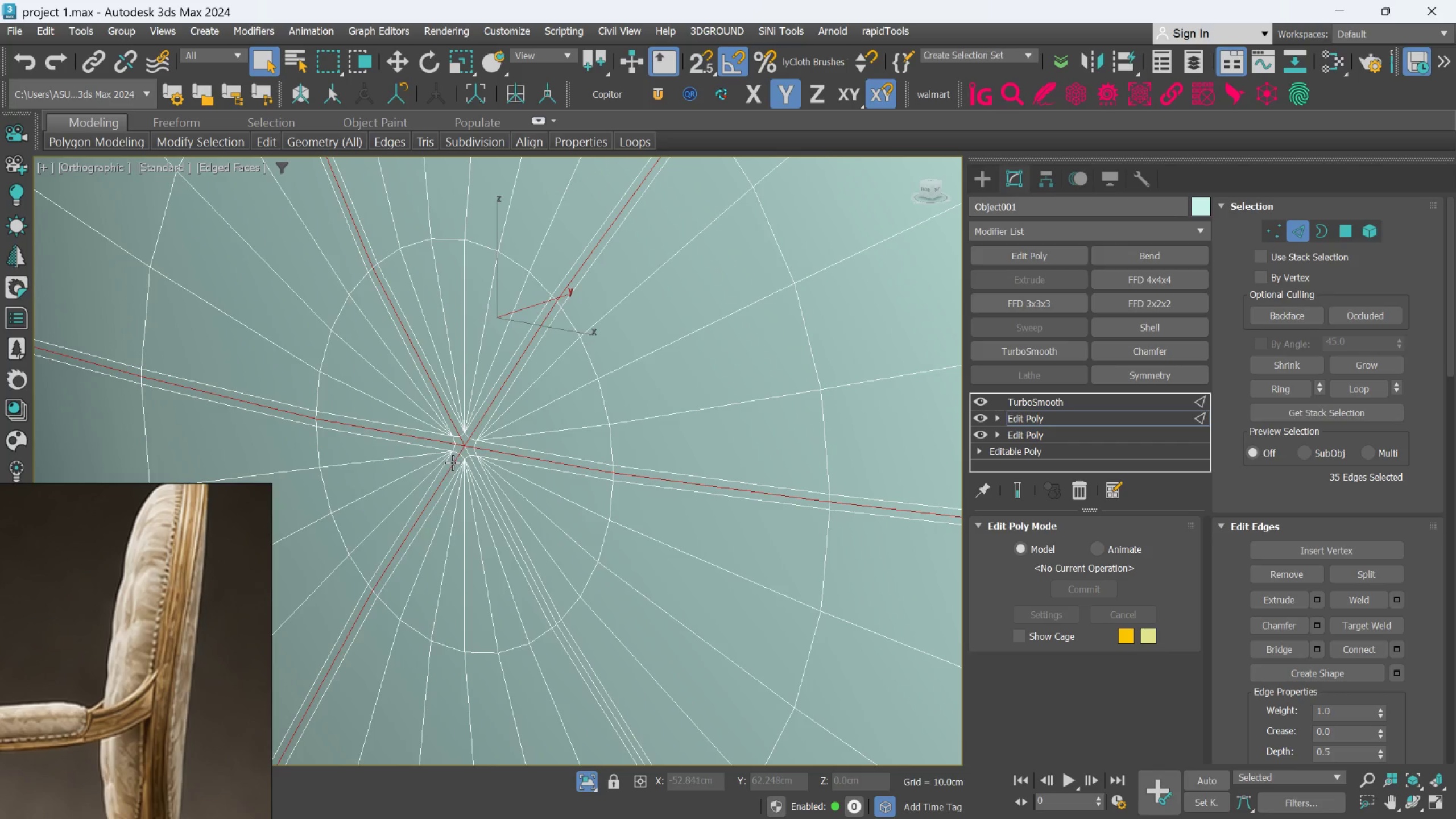 
scroll: coordinate [465, 466], scroll_direction: up, amount: 2.0
 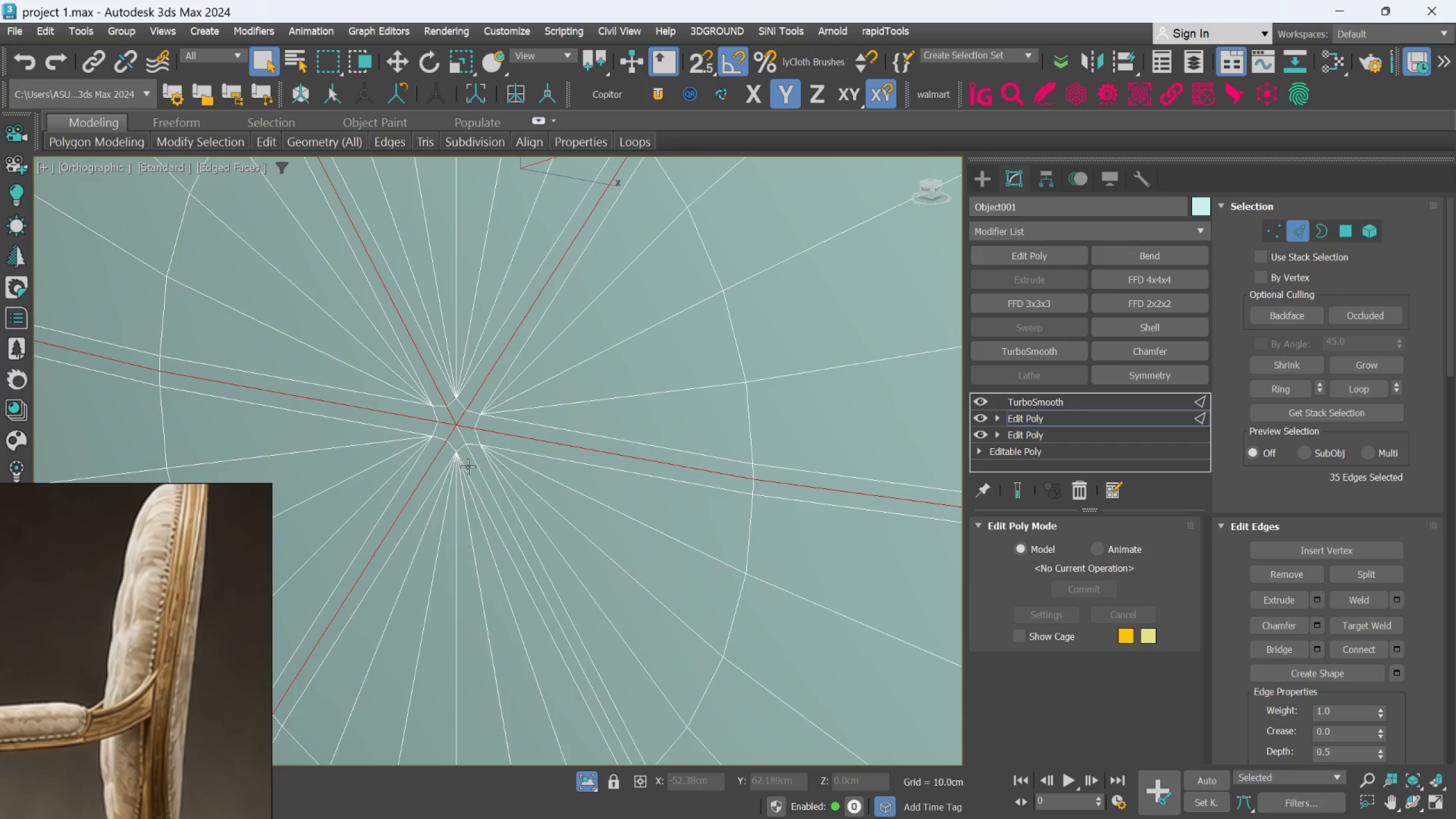 
hold_key(key=ControlLeft, duration=0.8)
left_click([478, 462])
 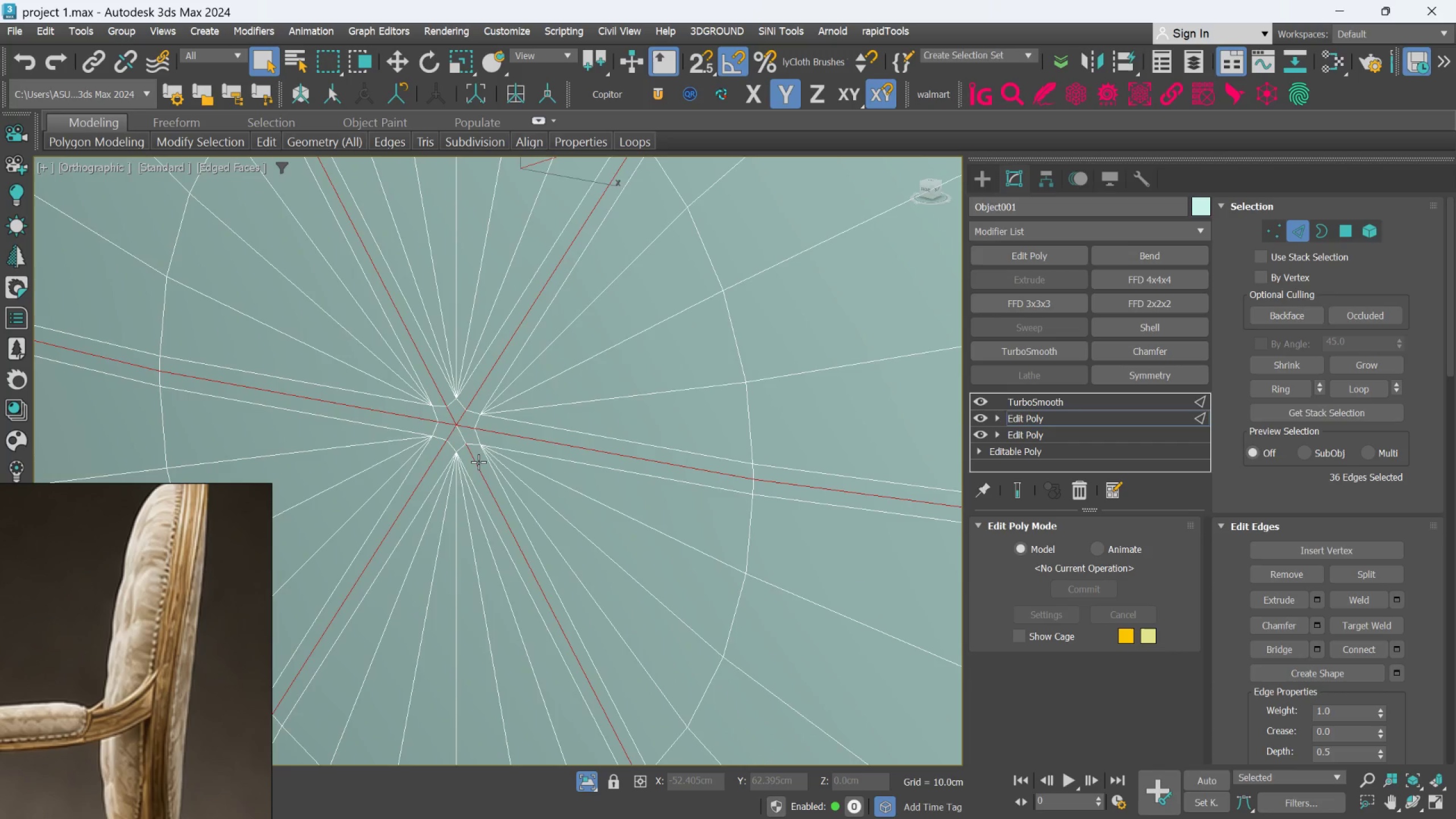 
double_click([478, 462])
 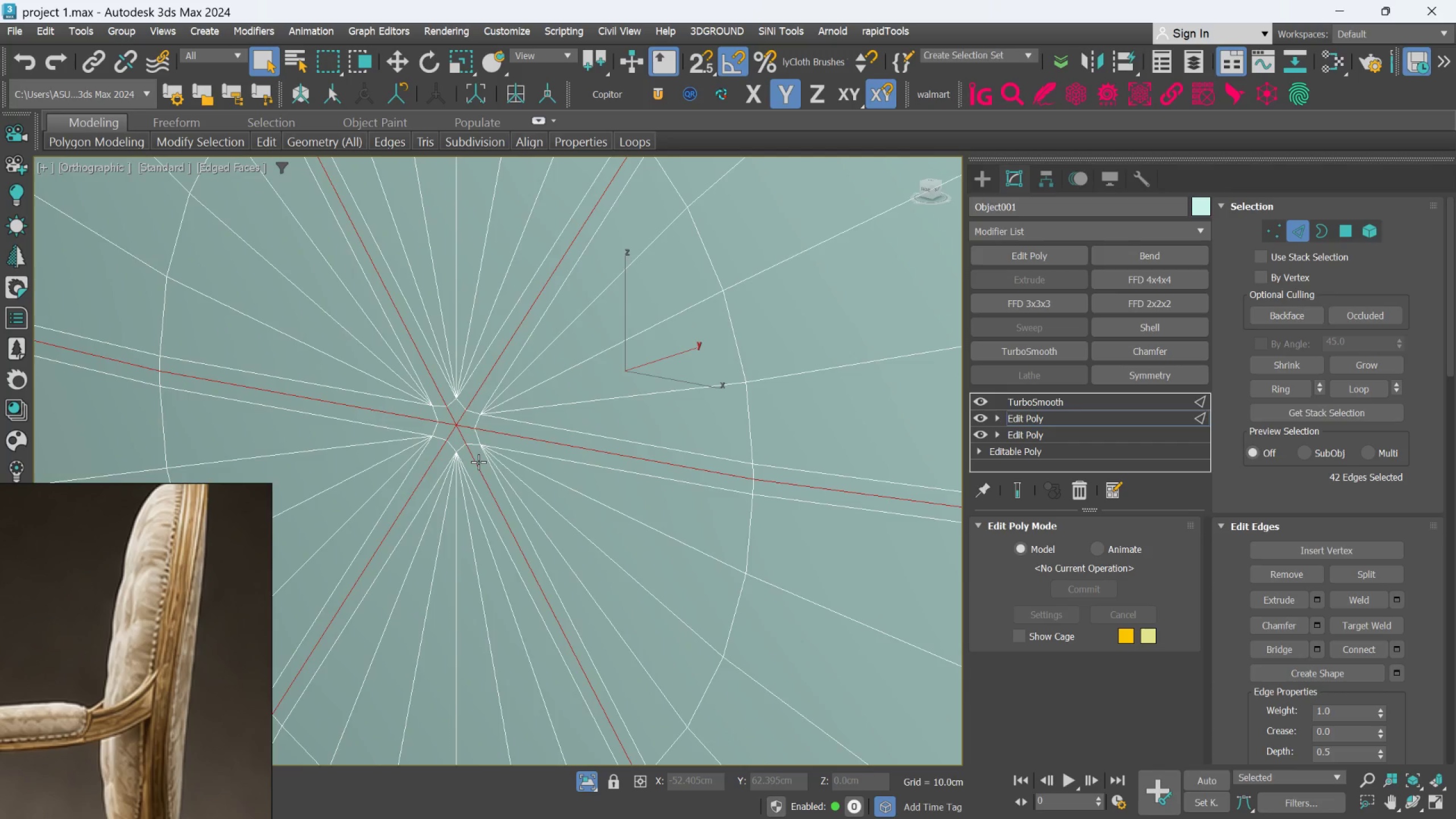 
scroll: coordinate [480, 462], scroll_direction: down, amount: 7.0
 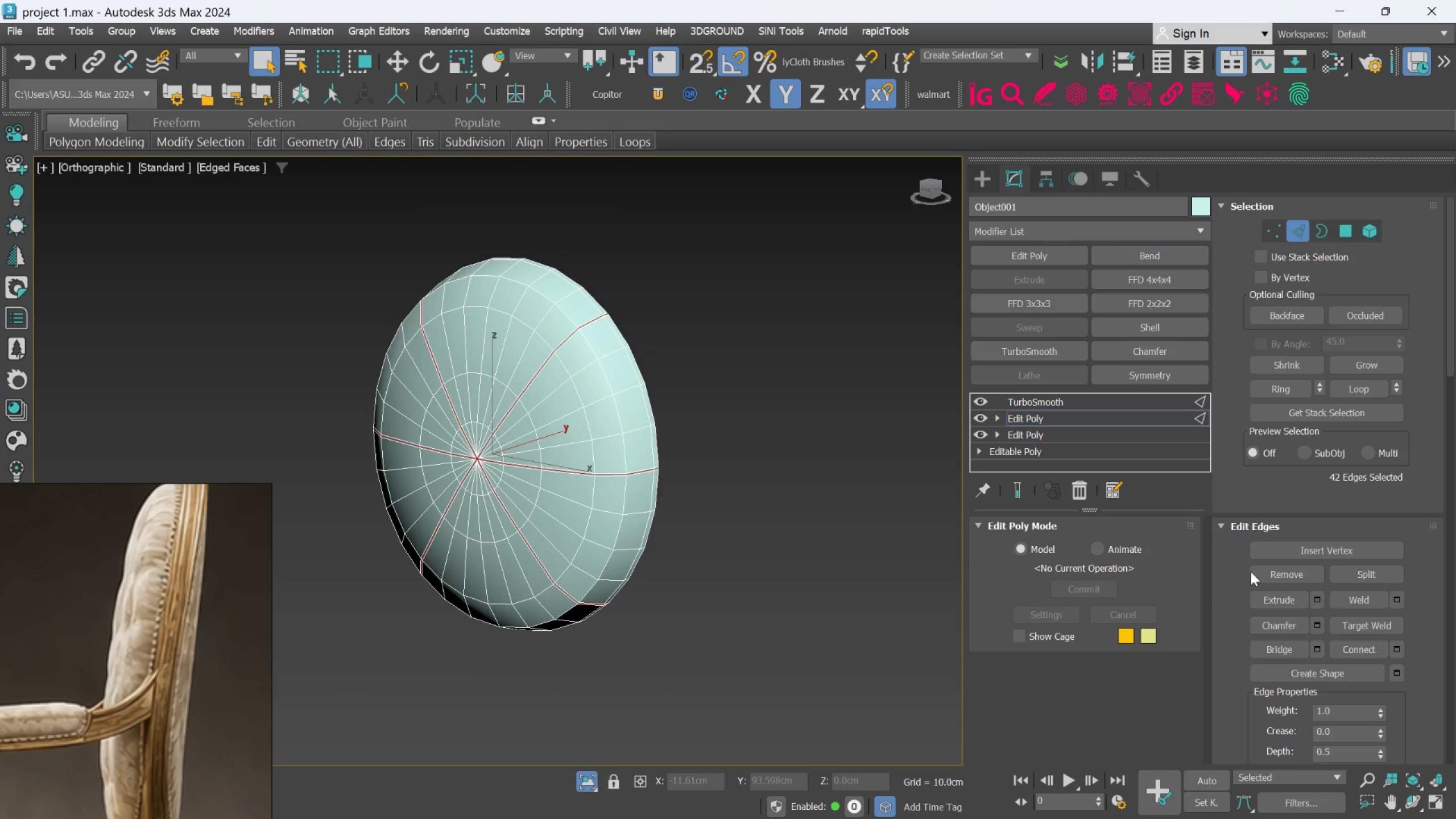 
left_click([1318, 597])
 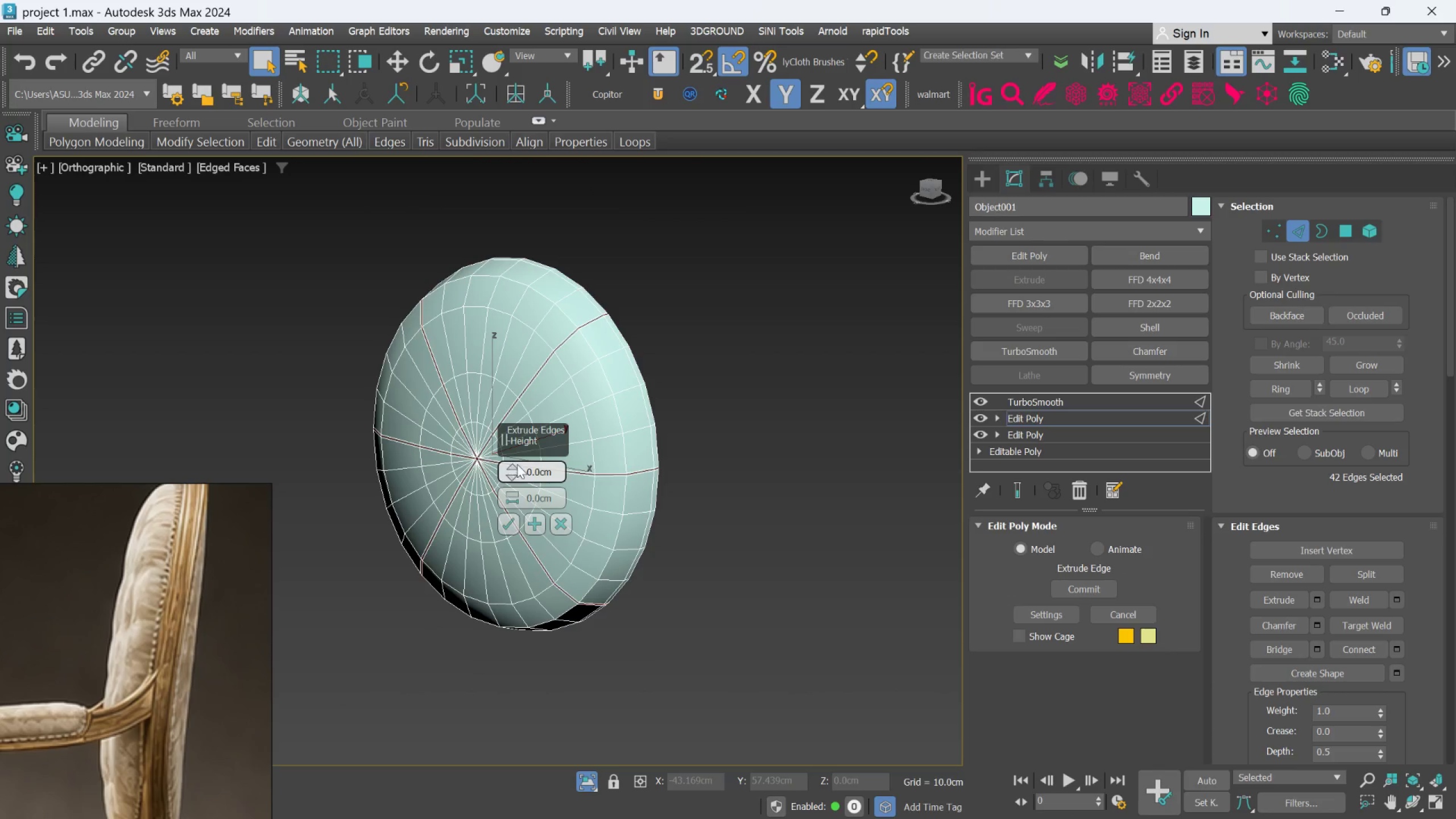 
left_click([538, 468])
 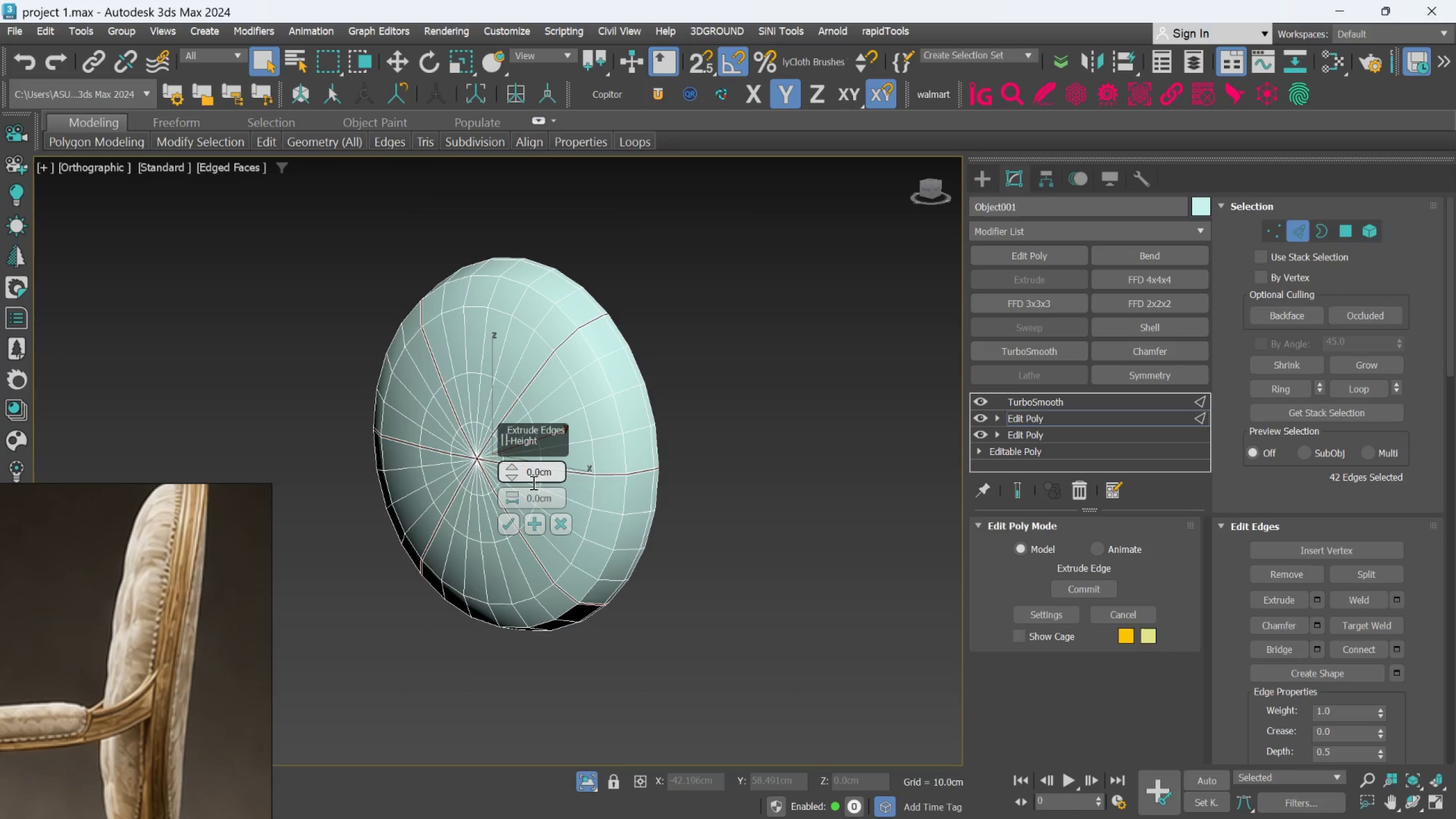 
key(5)
 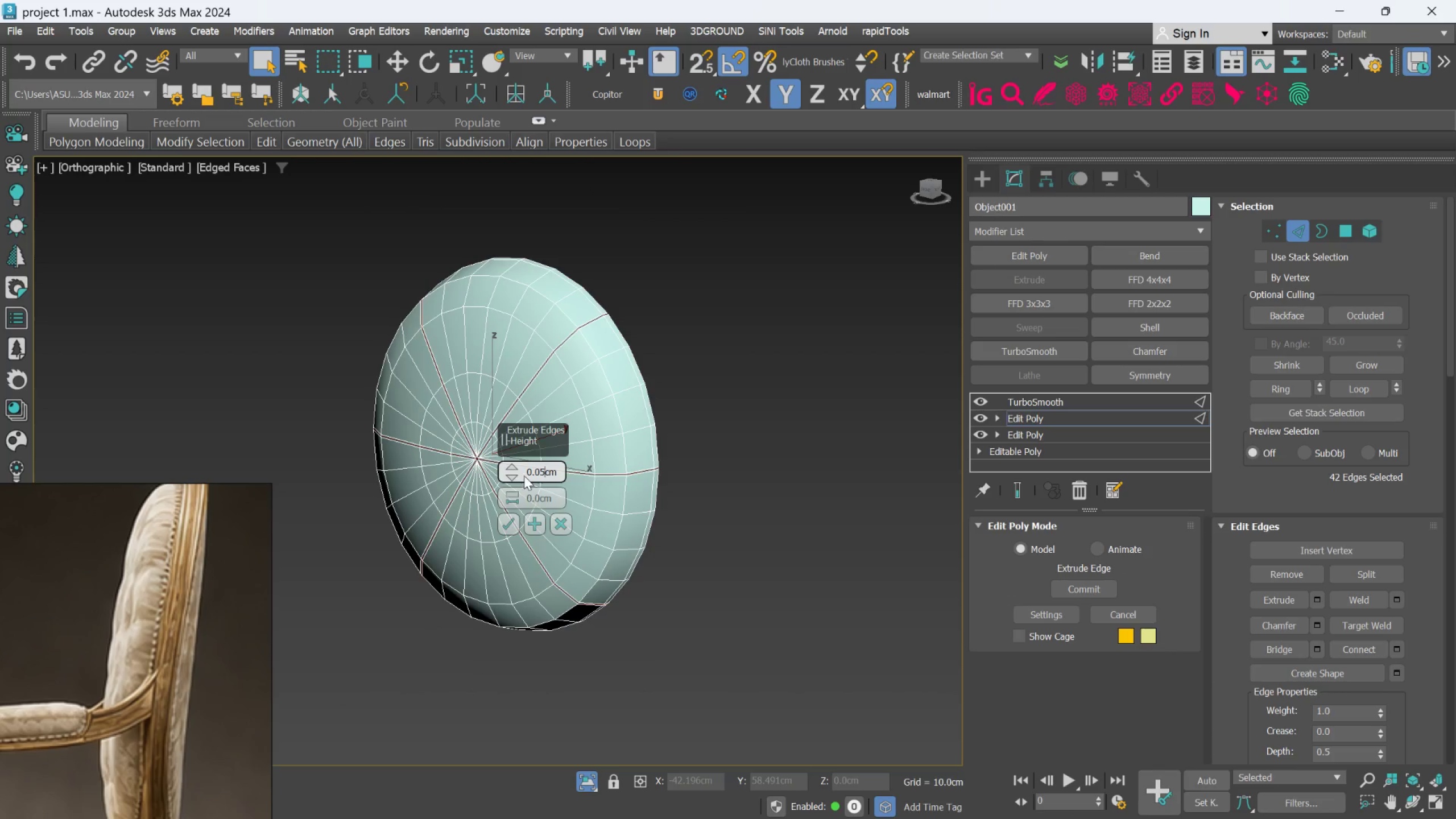 
left_click([526, 471])
 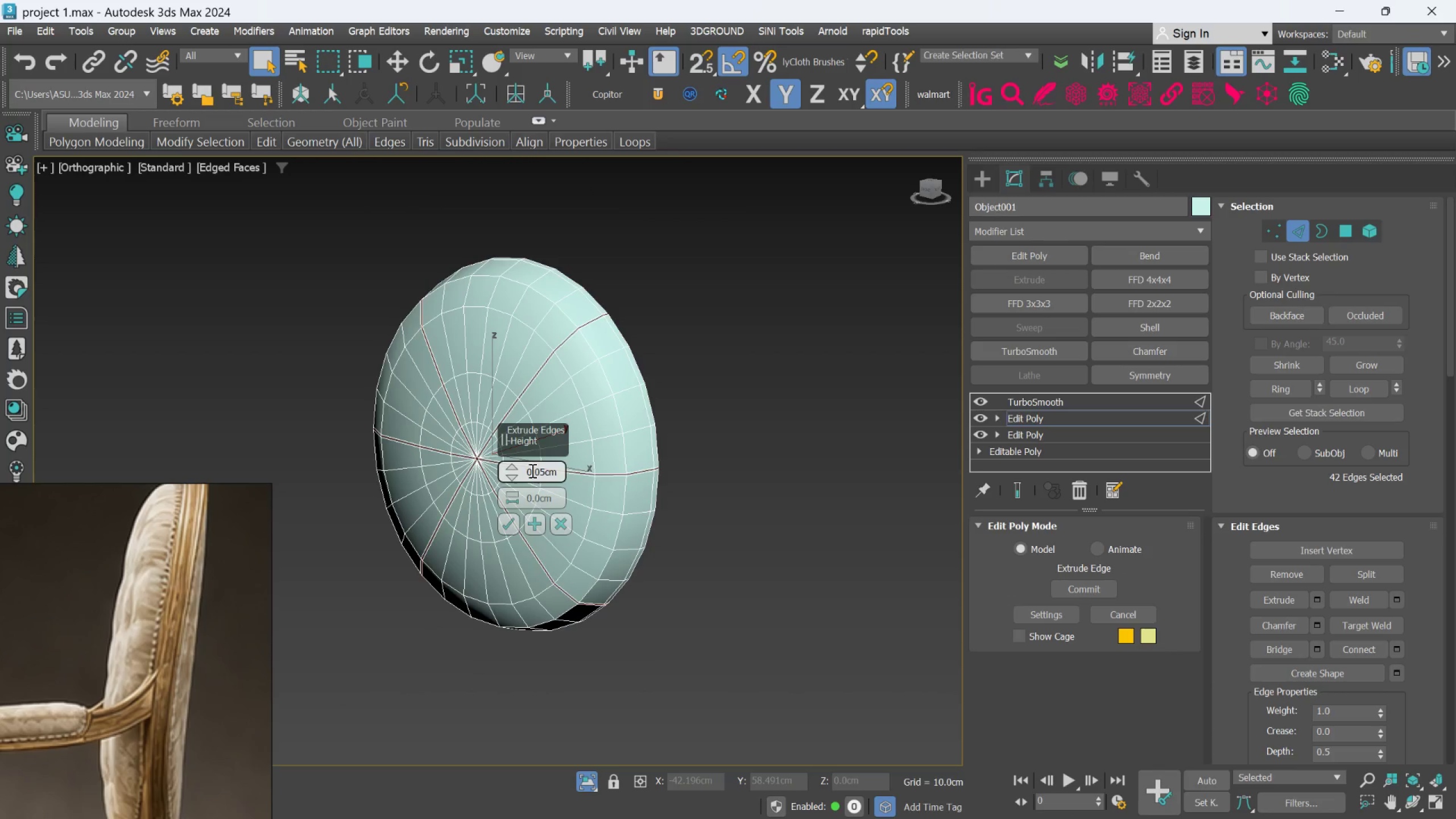 
key(Minus)
 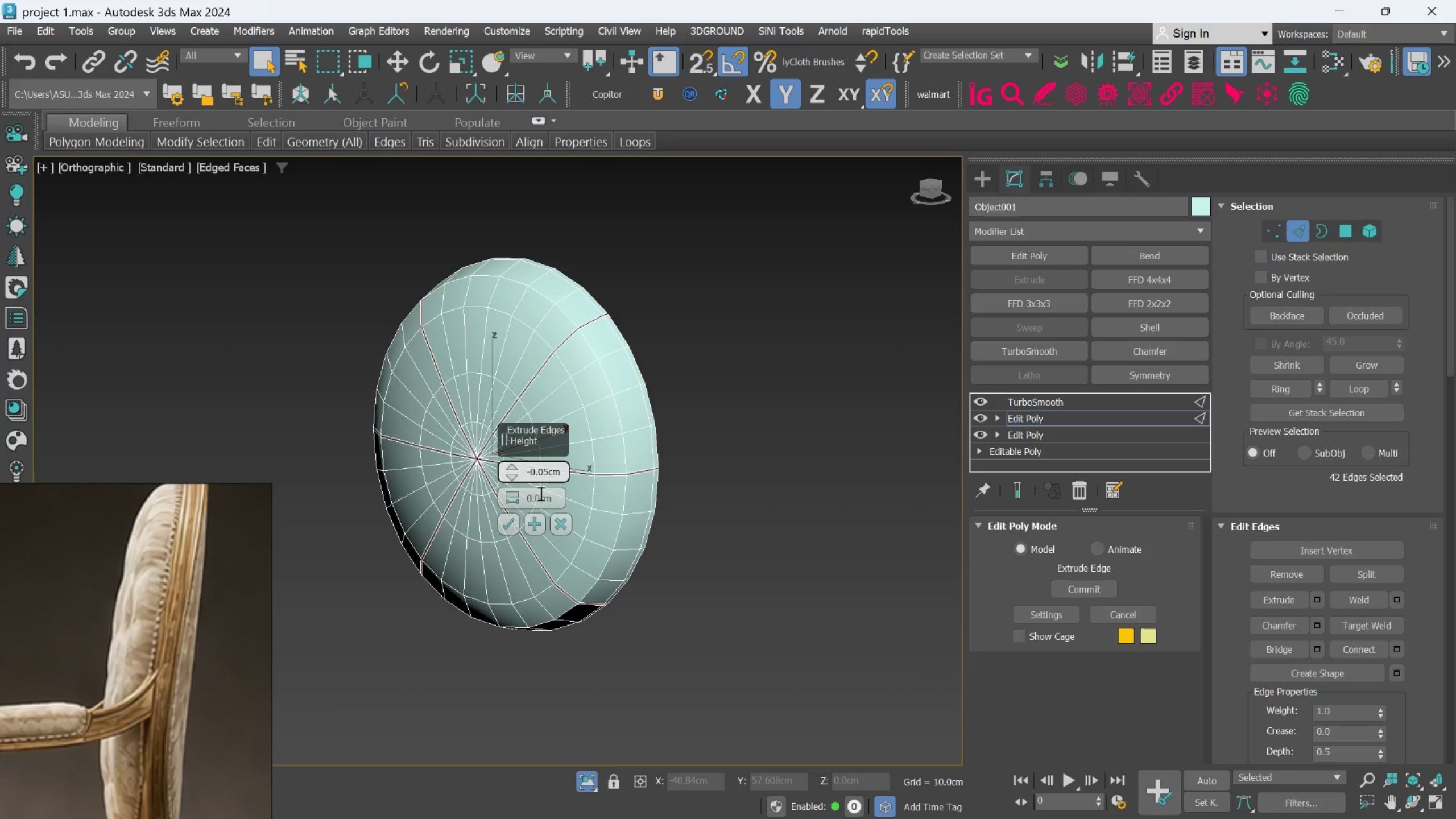 
left_click([540, 496])
 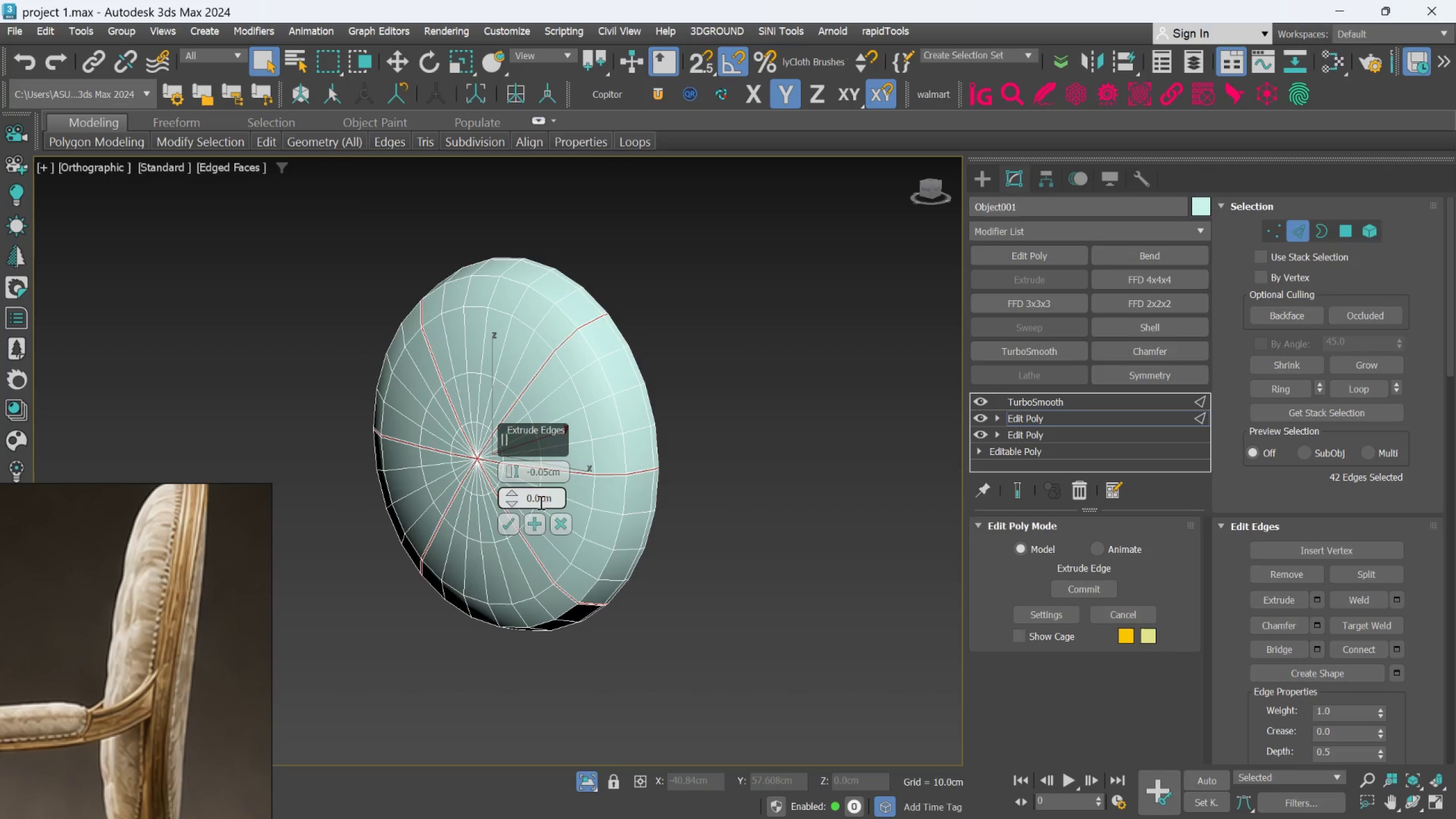 
key(0)
 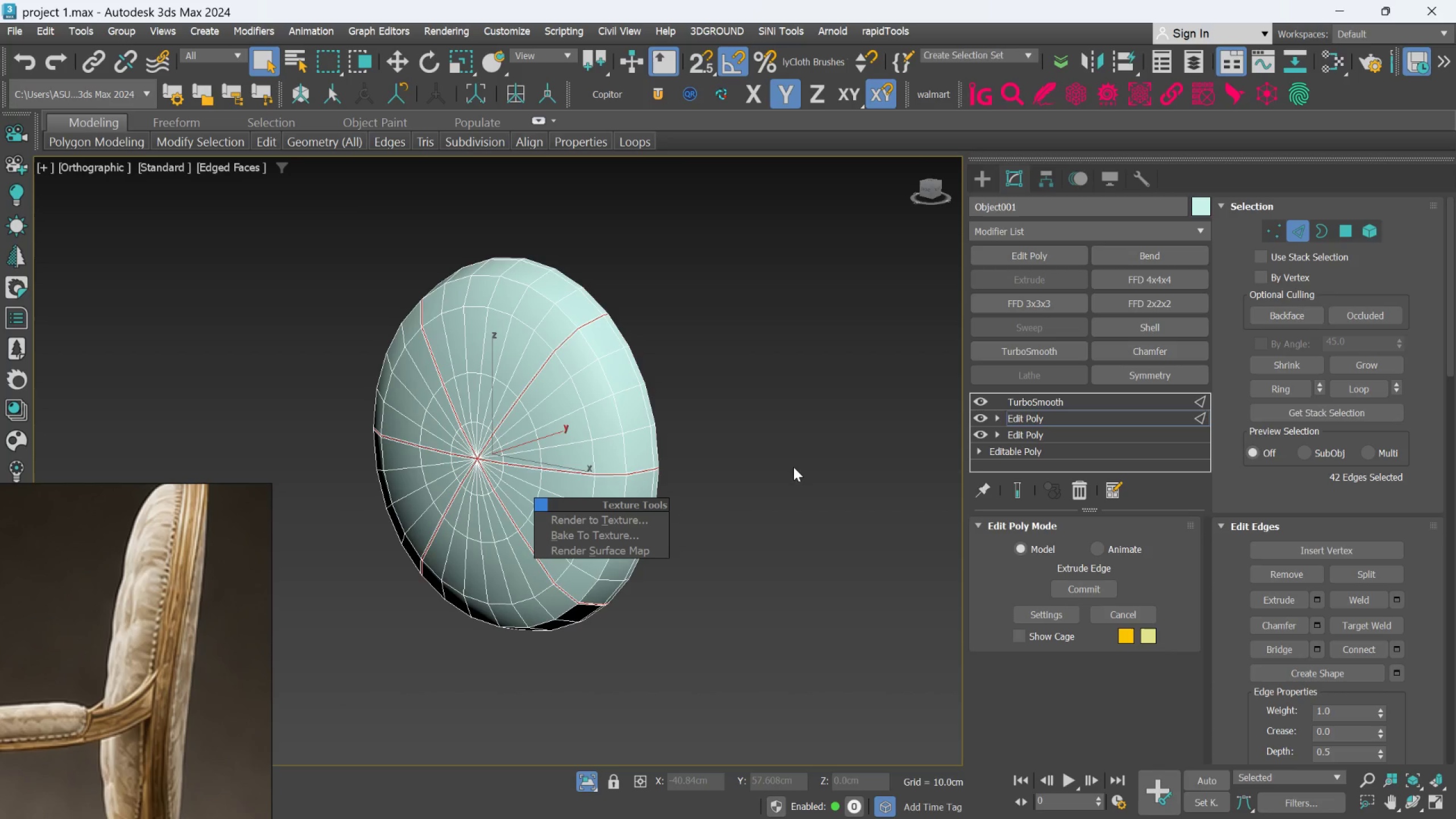 
key(Control+Z)
 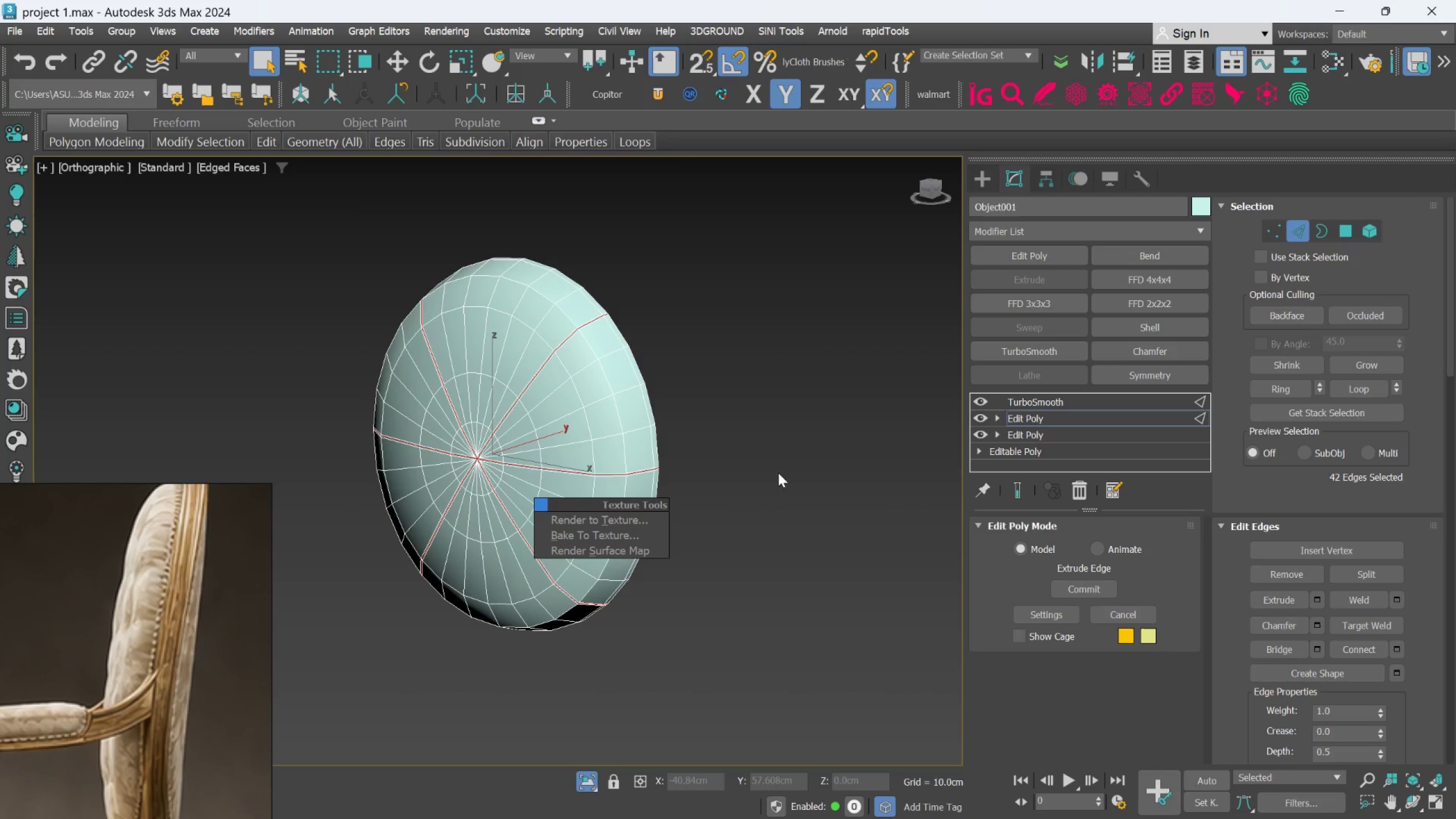 
key(Control+ControlLeft)
 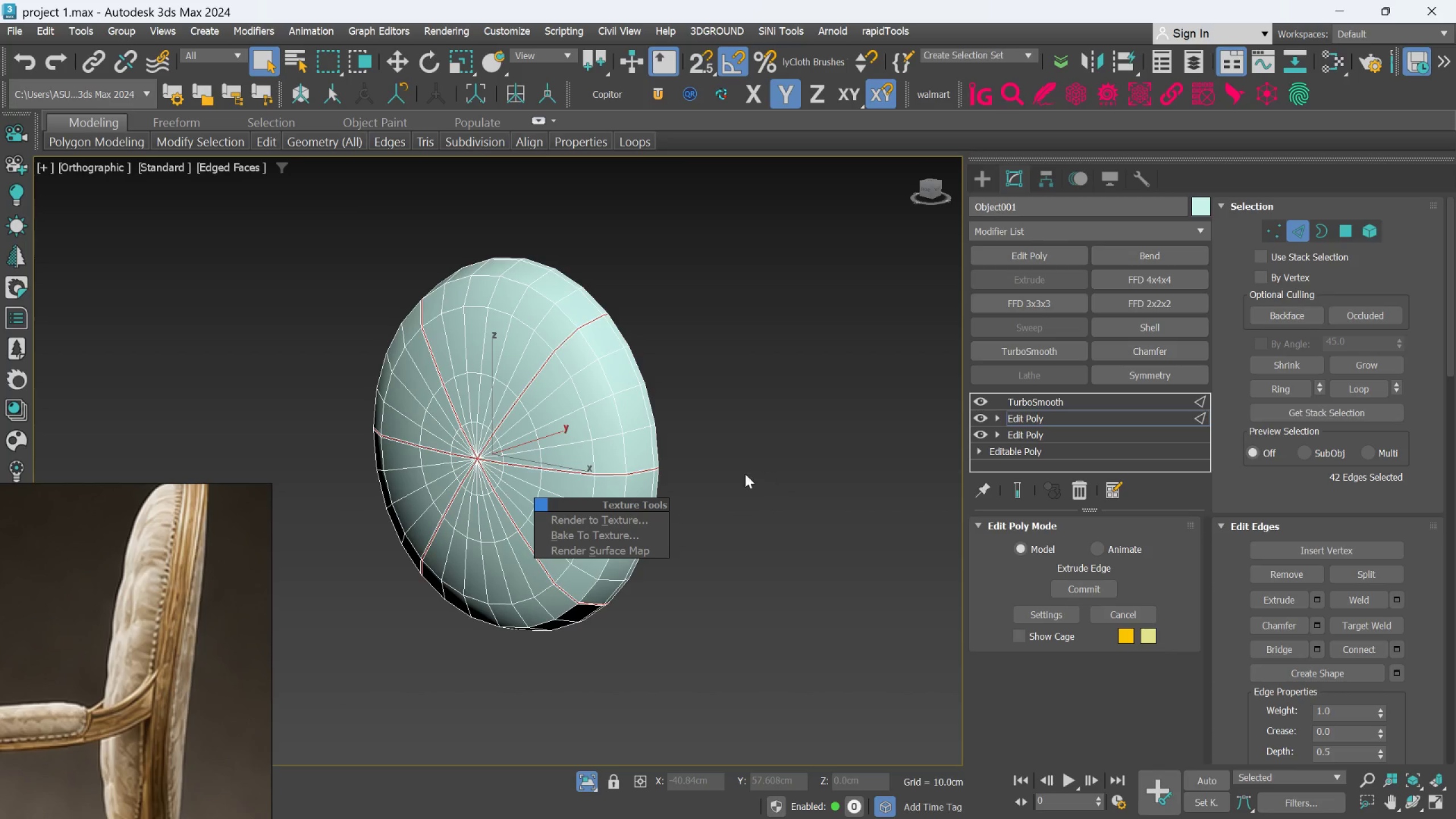 
key(Control+Z)
 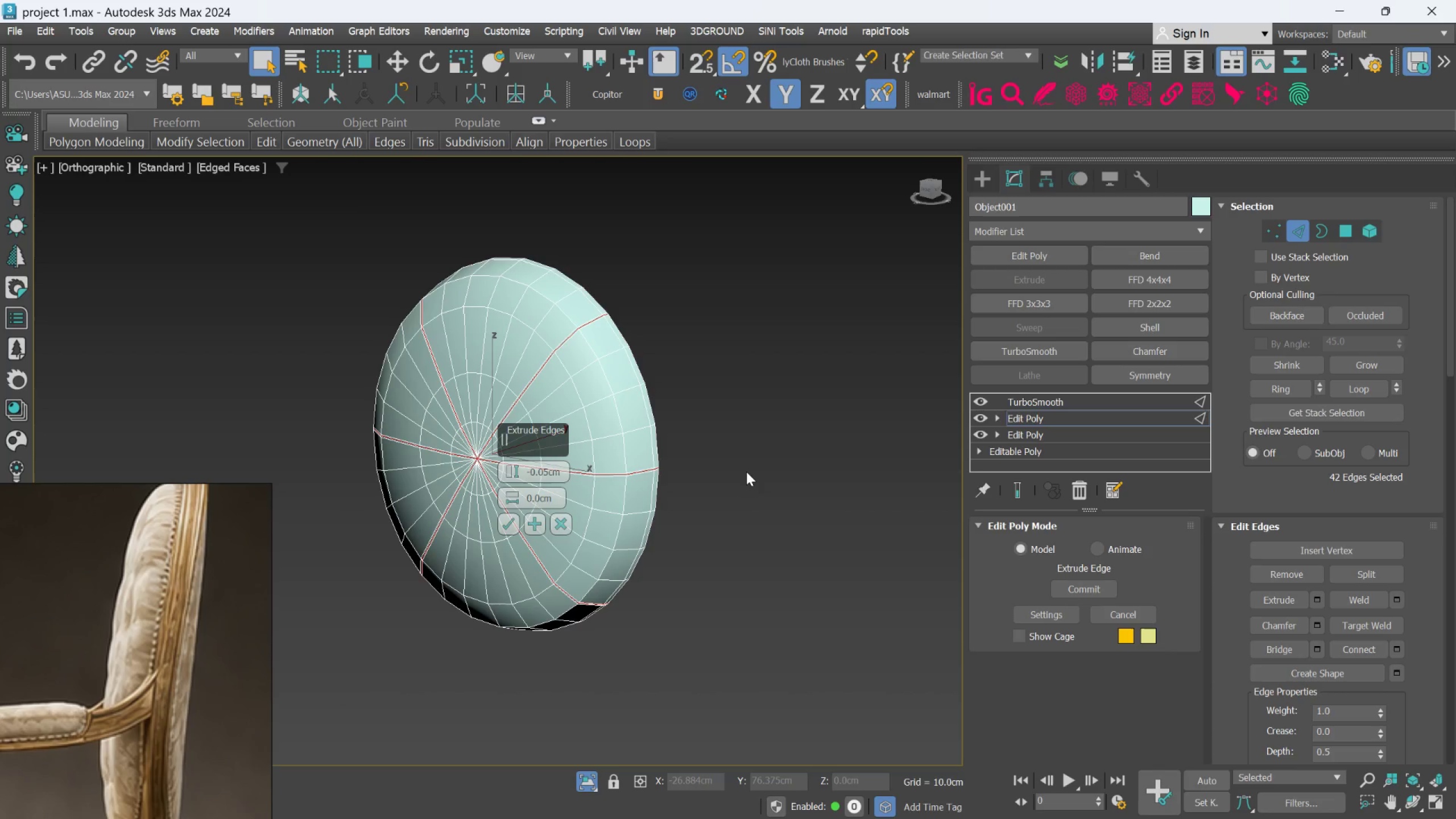 
key(Control+ControlLeft)
 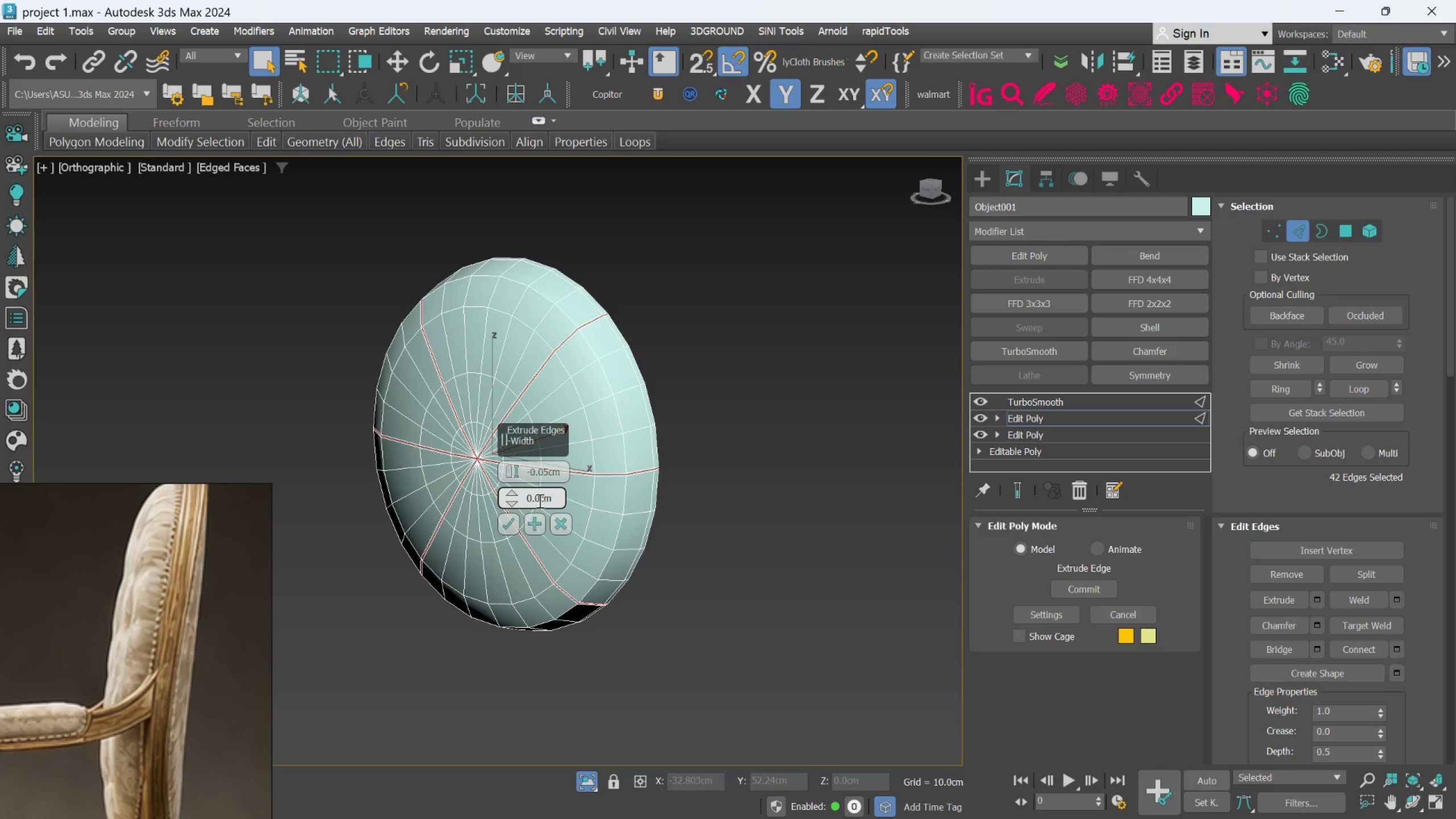 
left_click([541, 497])
 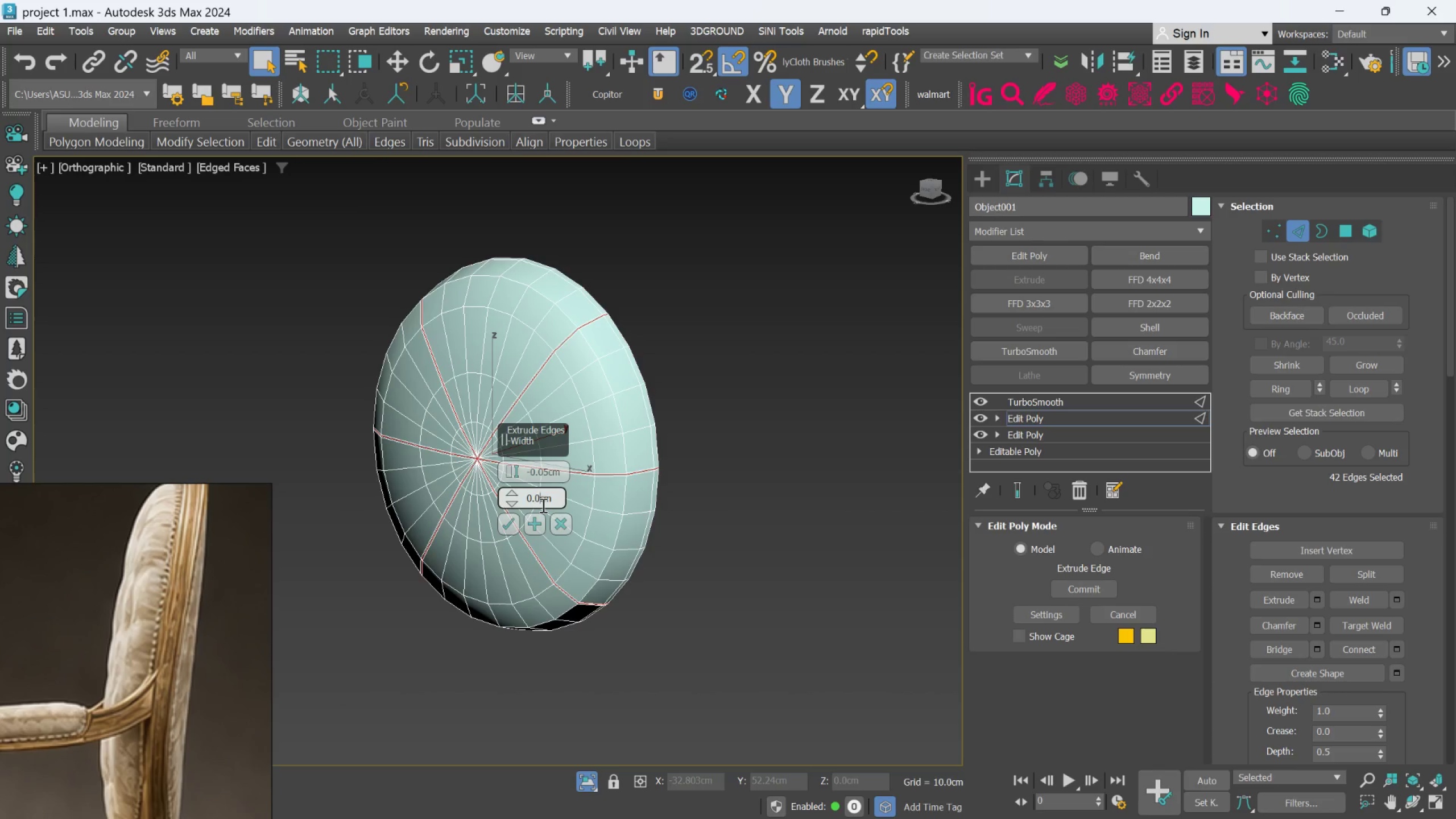 
key(0)
 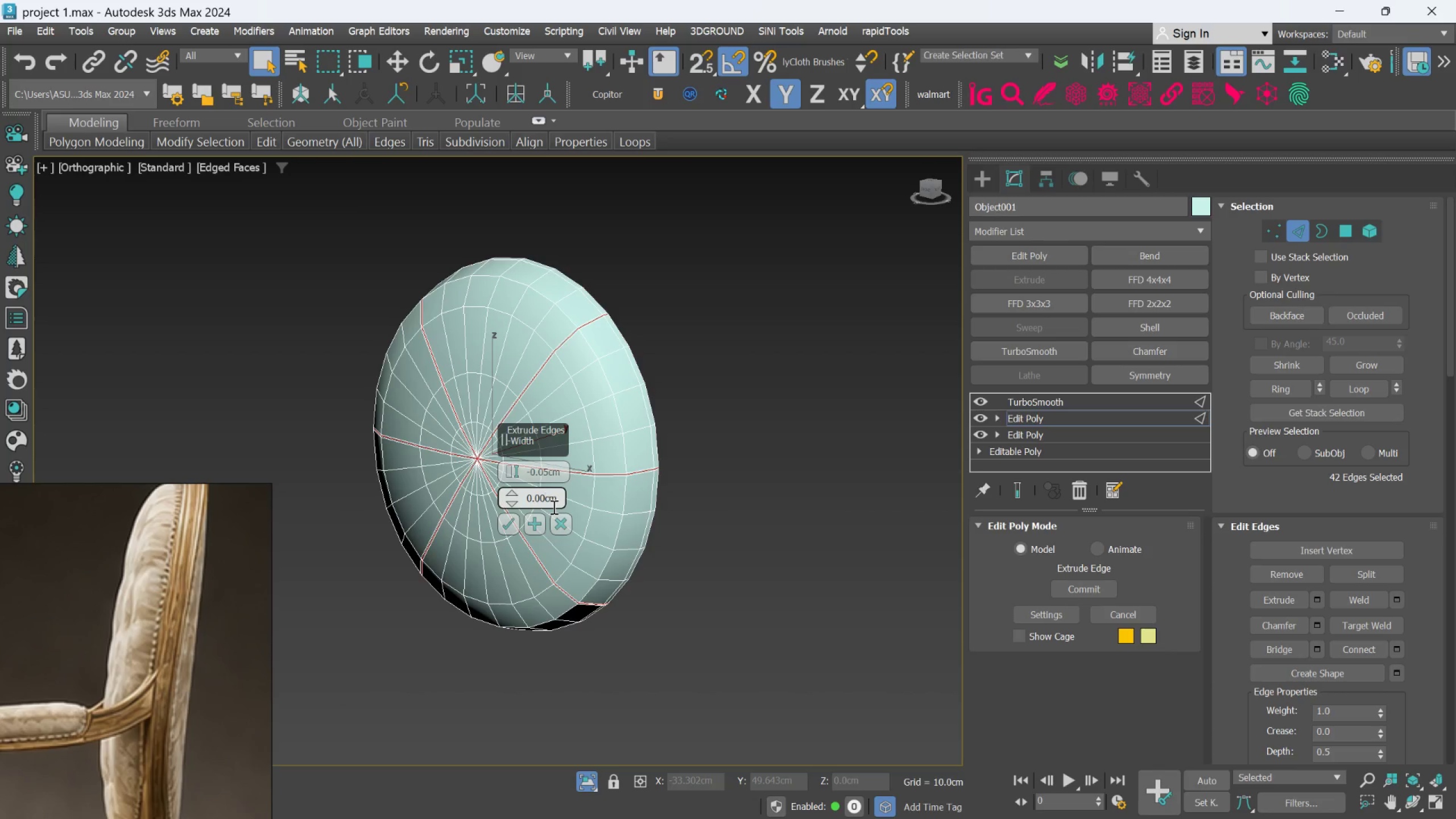 
key(5)
 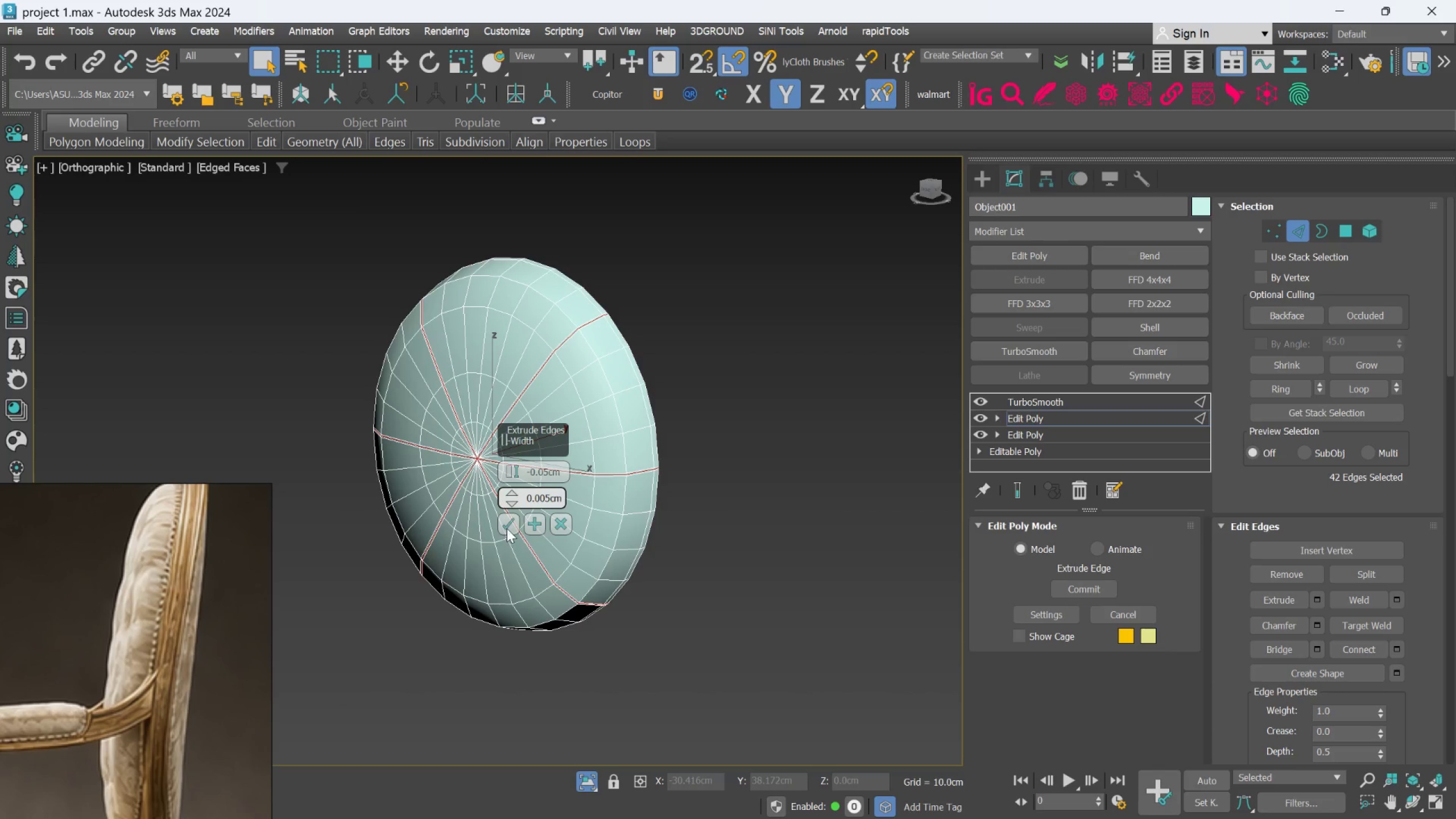 
left_click([507, 523])
 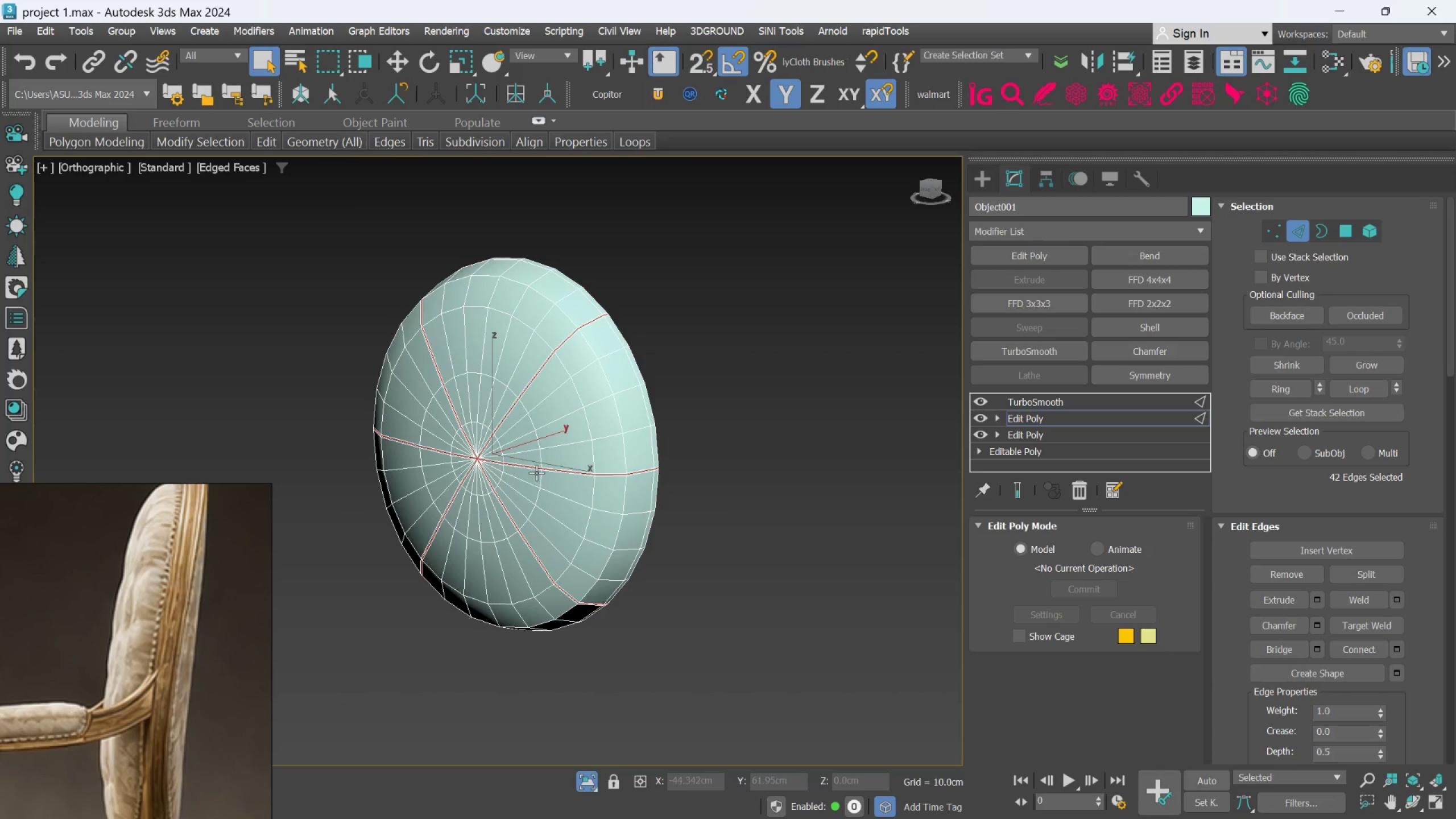 
scroll: coordinate [531, 471], scroll_direction: up, amount: 2.0
 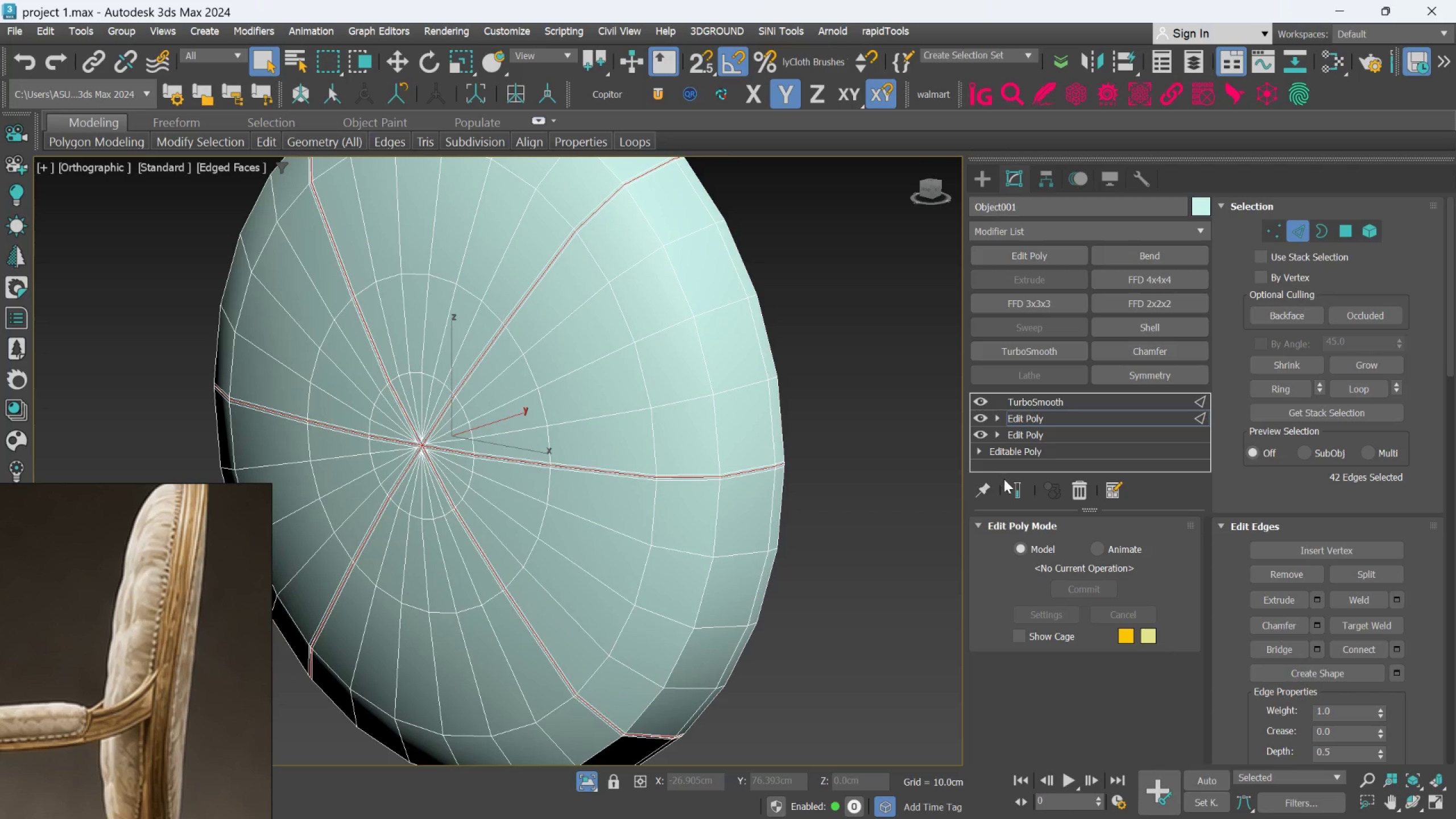 
left_click([1012, 490])
 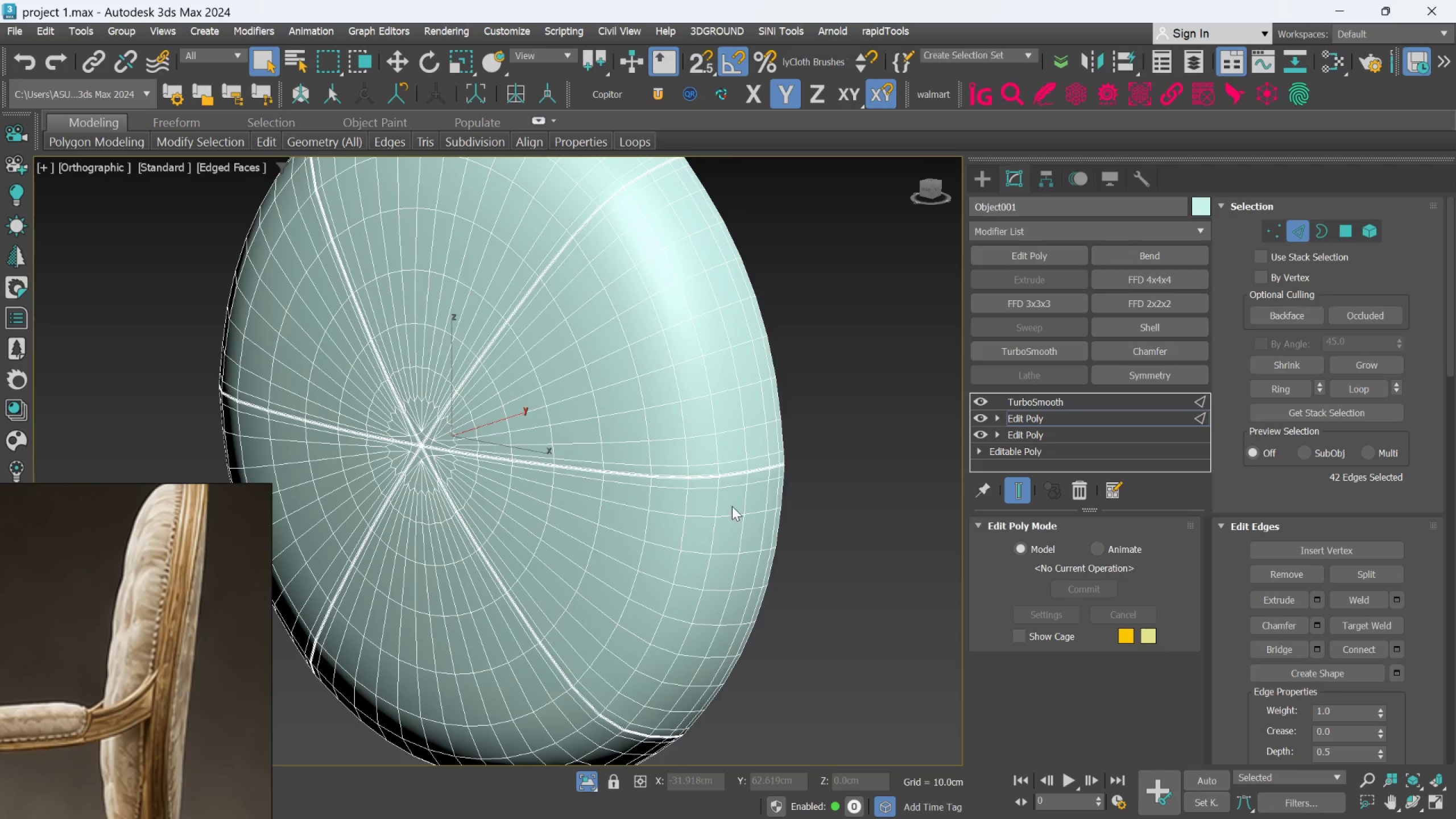 
key(F4)
 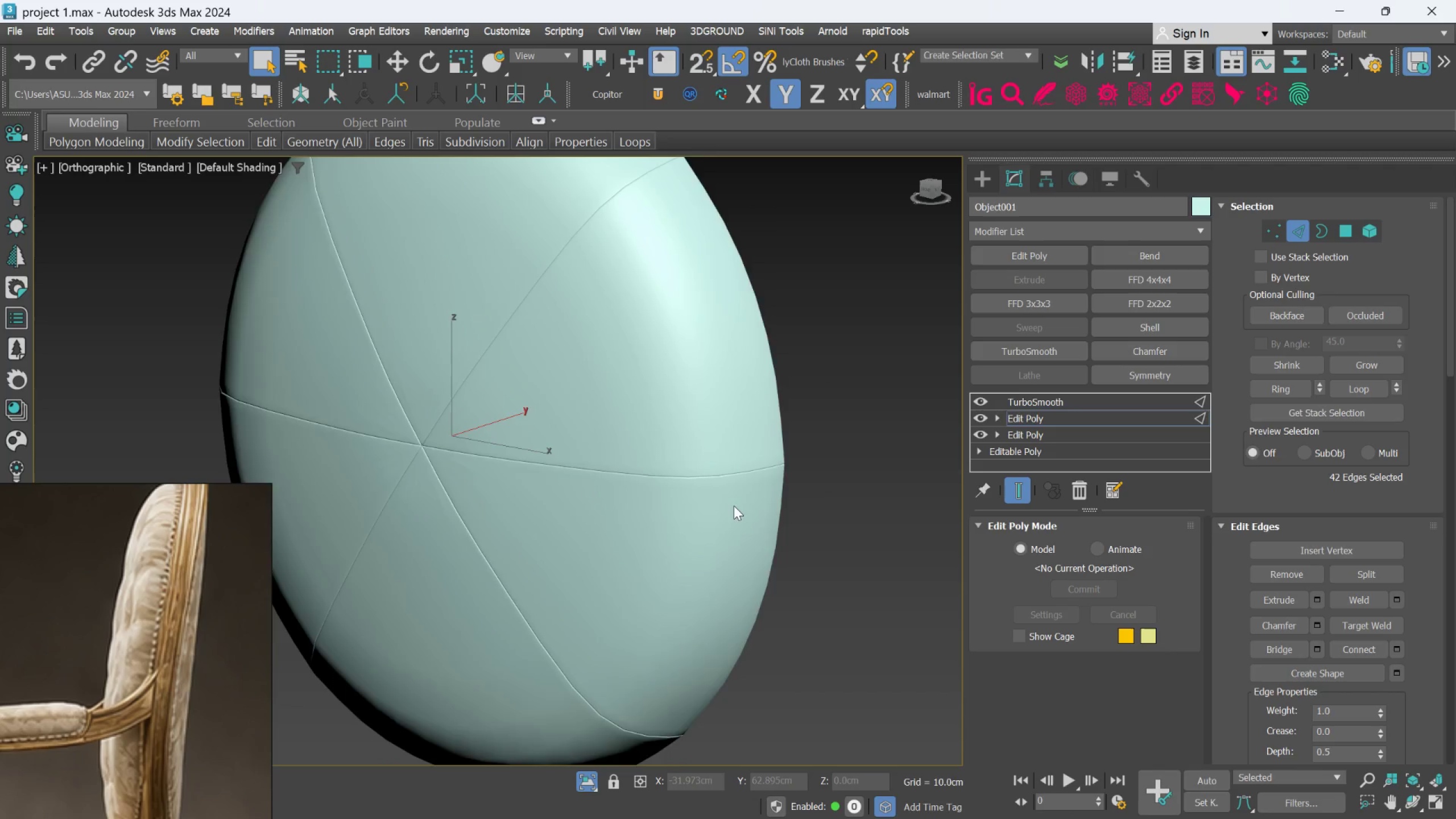 
scroll: coordinate [734, 505], scroll_direction: down, amount: 2.0
 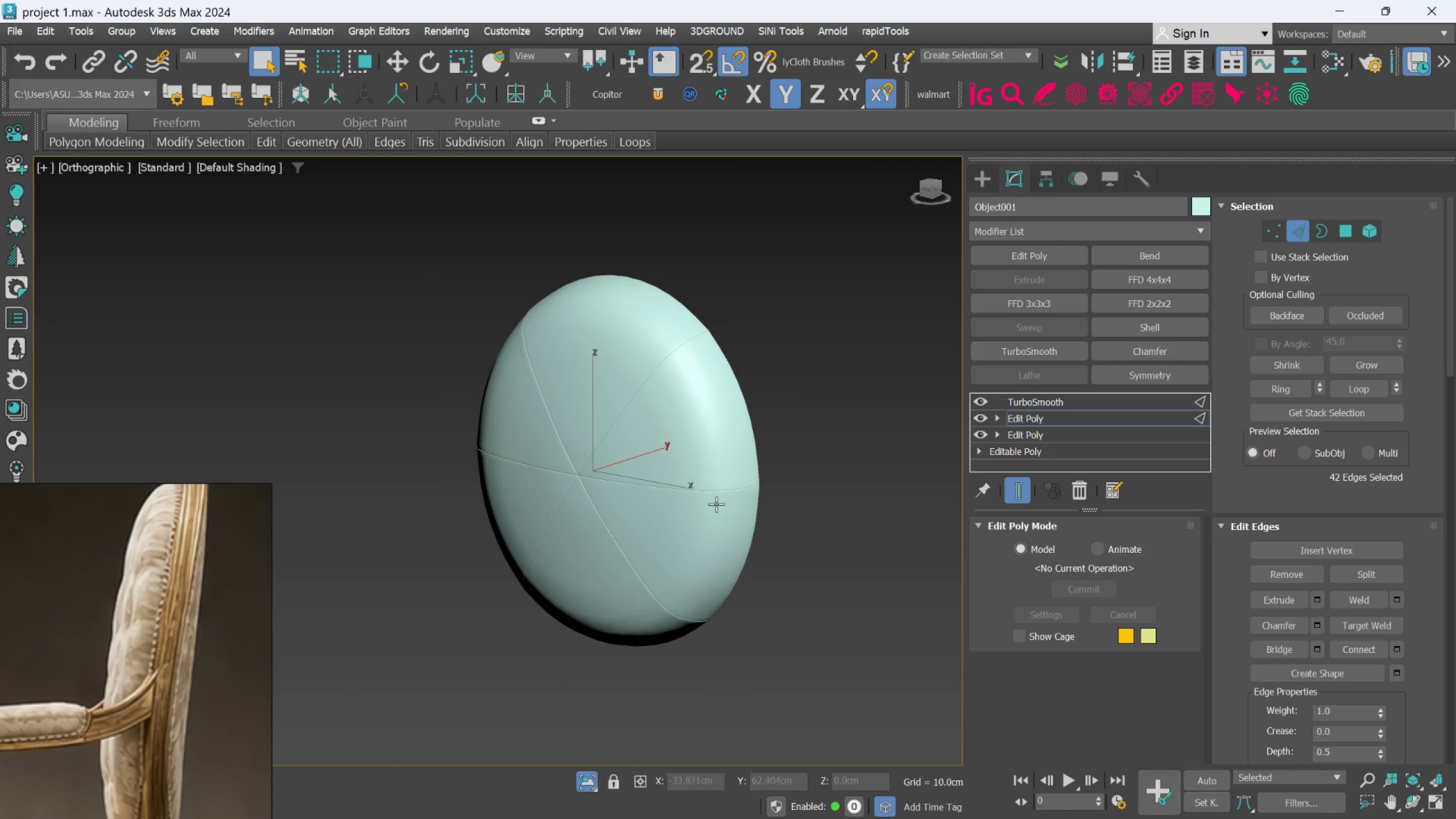 
hold_key(key=AltLeft, duration=0.61)
 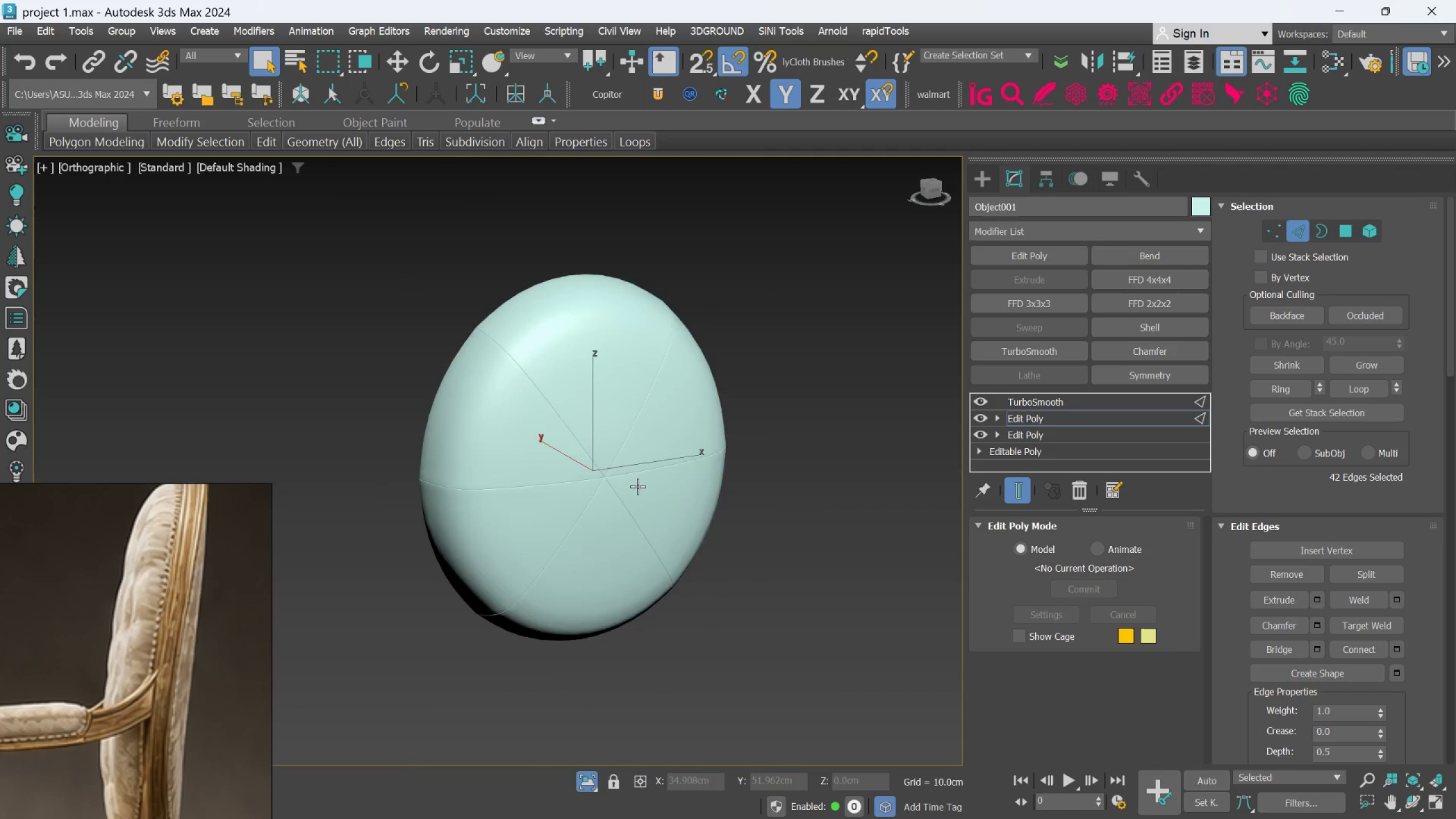 
scroll: coordinate [638, 486], scroll_direction: up, amount: 2.0
 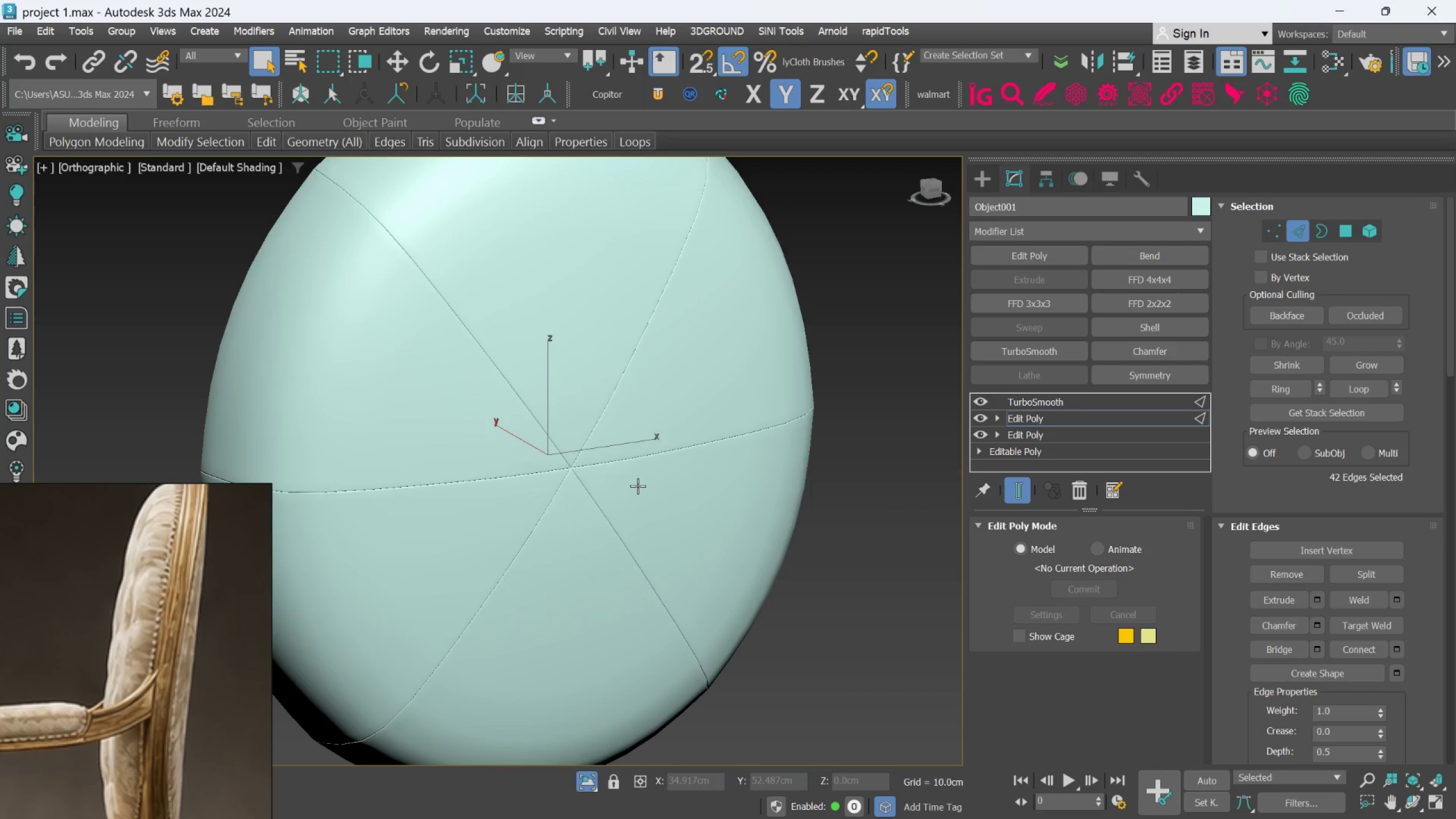 
hold_key(key=AltLeft, duration=0.45)
 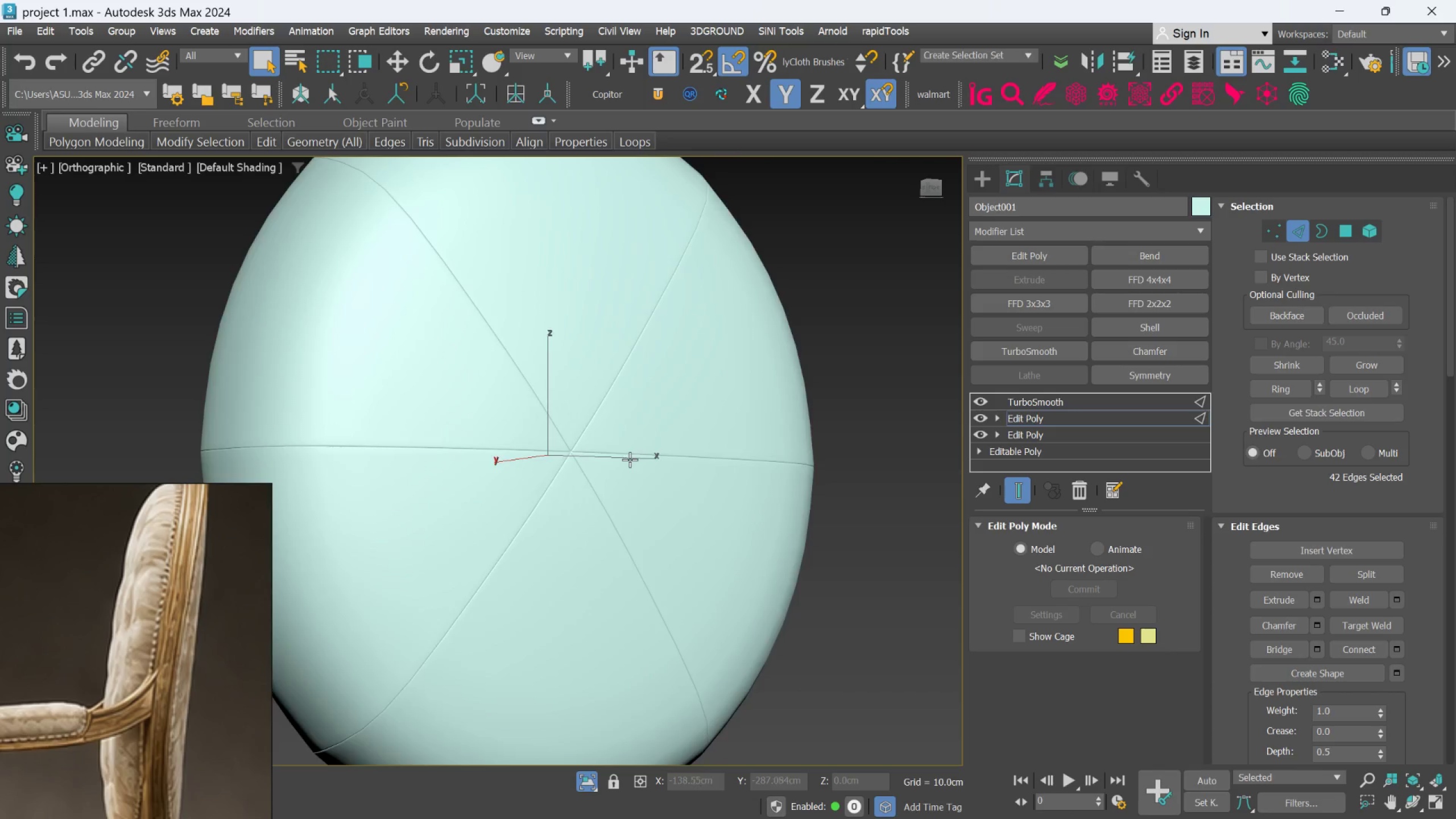 
scroll: coordinate [628, 460], scroll_direction: down, amount: 2.0
 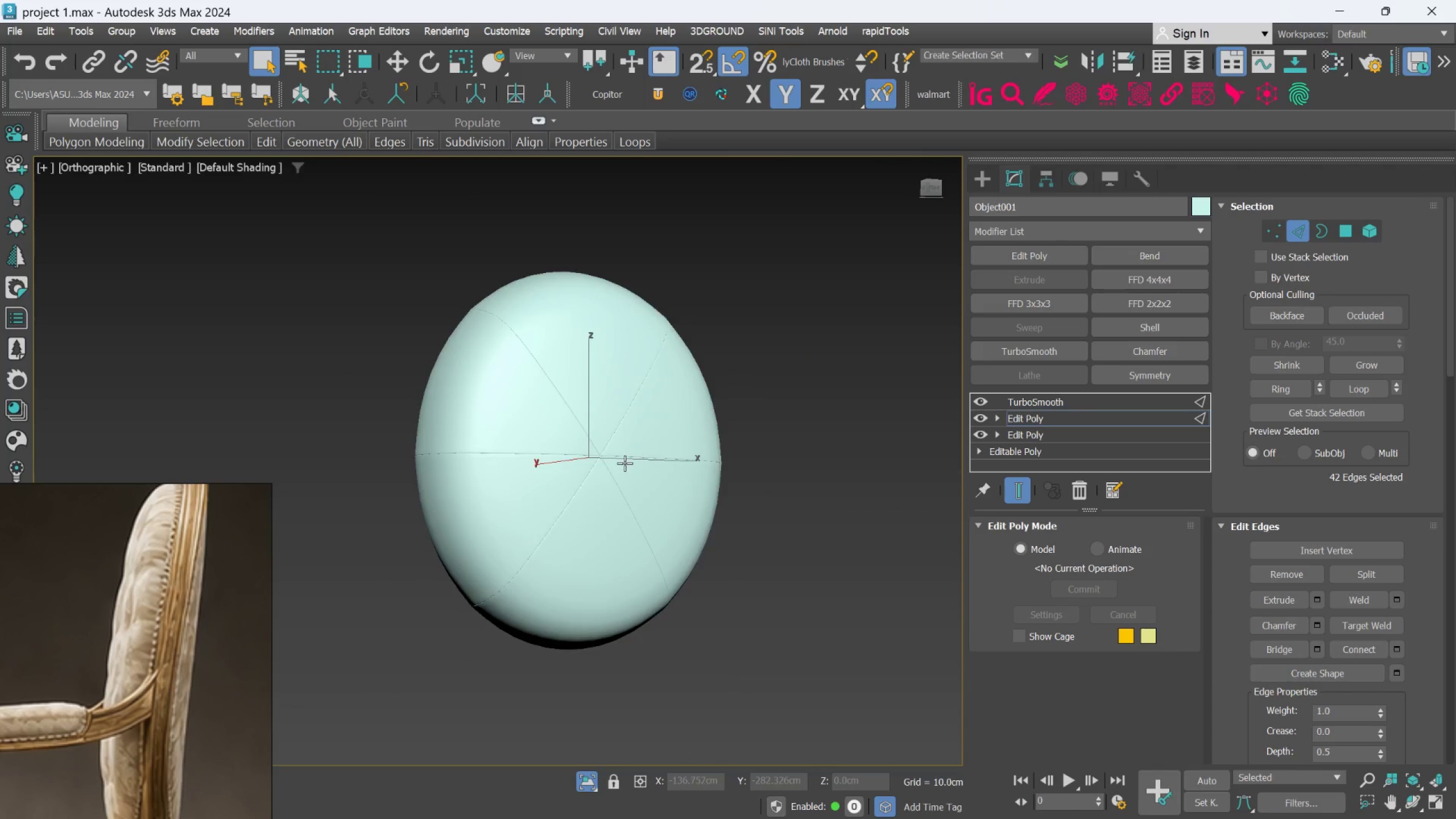 
key(Alt+AltLeft)
 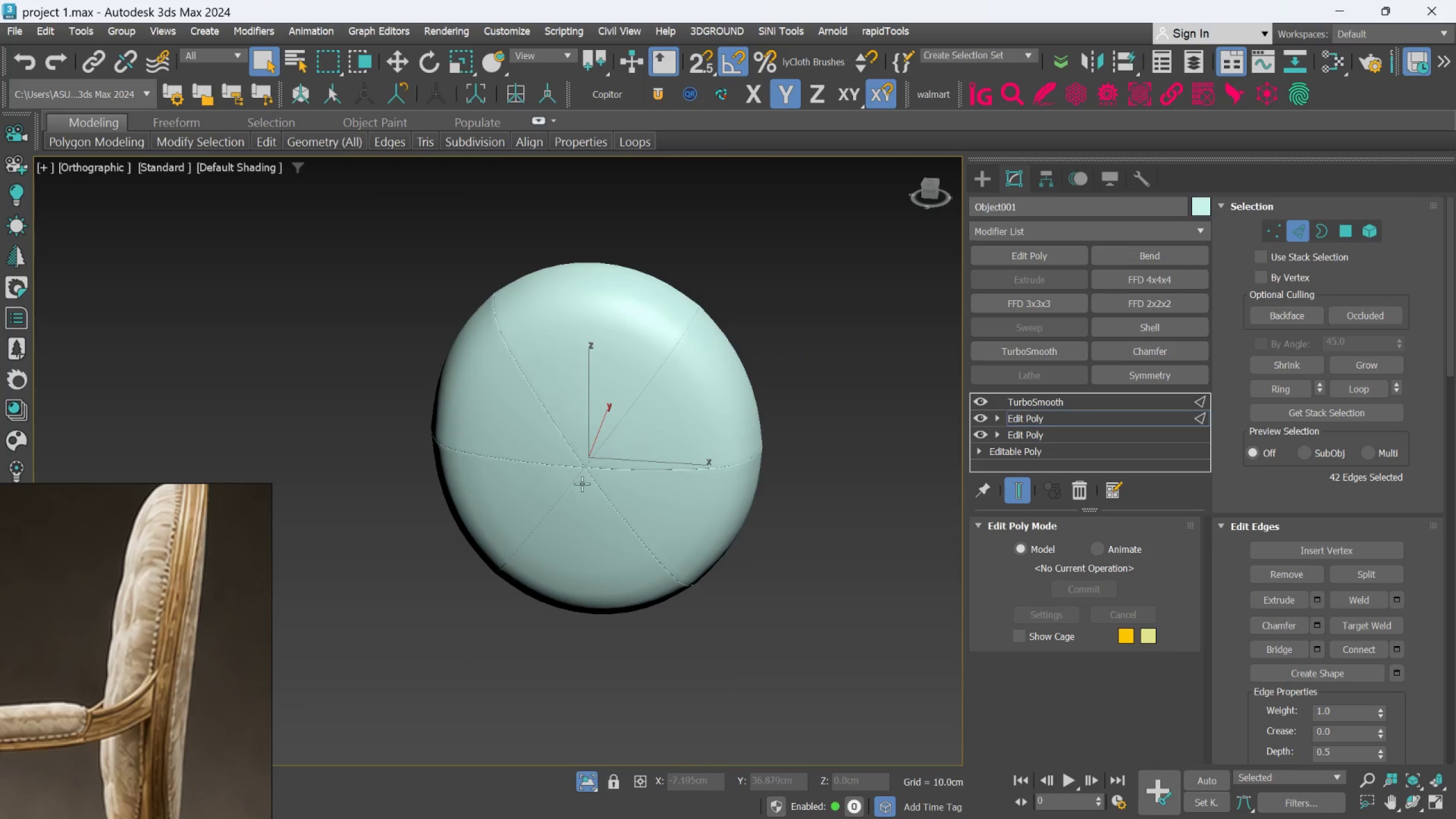 
scroll: coordinate [594, 456], scroll_direction: up, amount: 6.0
 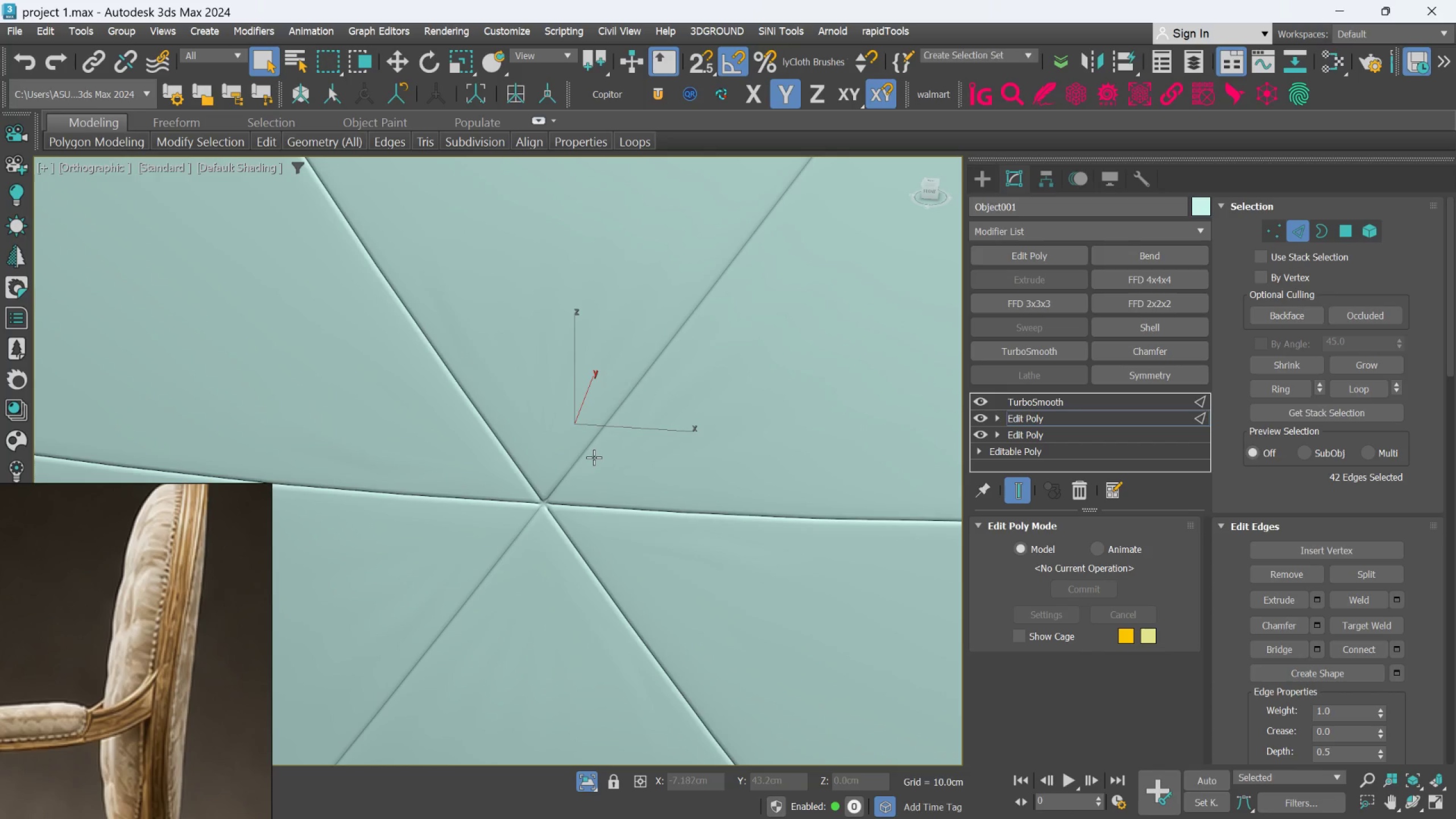 
scroll: coordinate [591, 464], scroll_direction: down, amount: 3.0
 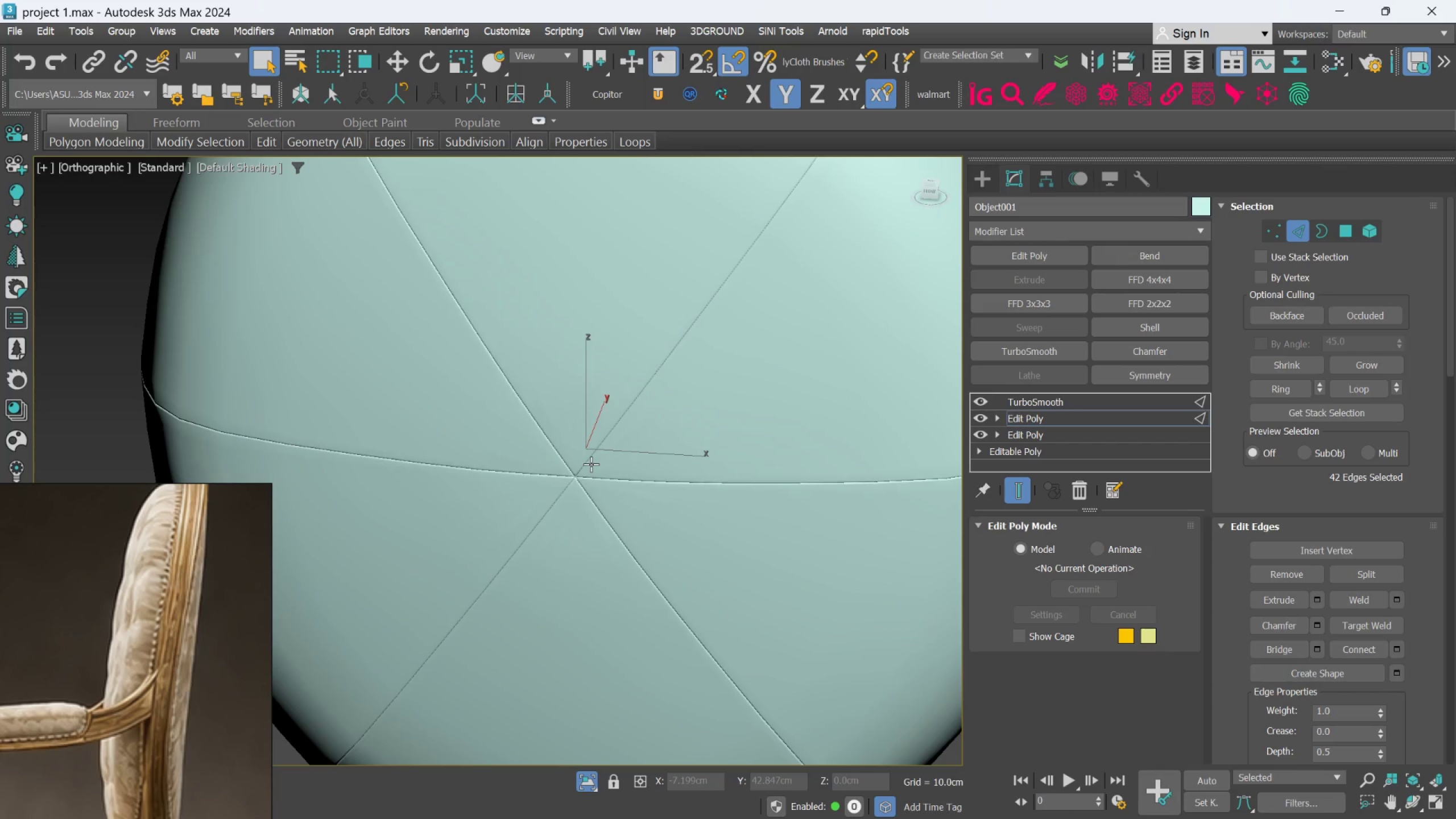 
hold_key(key=AltLeft, duration=0.83)
 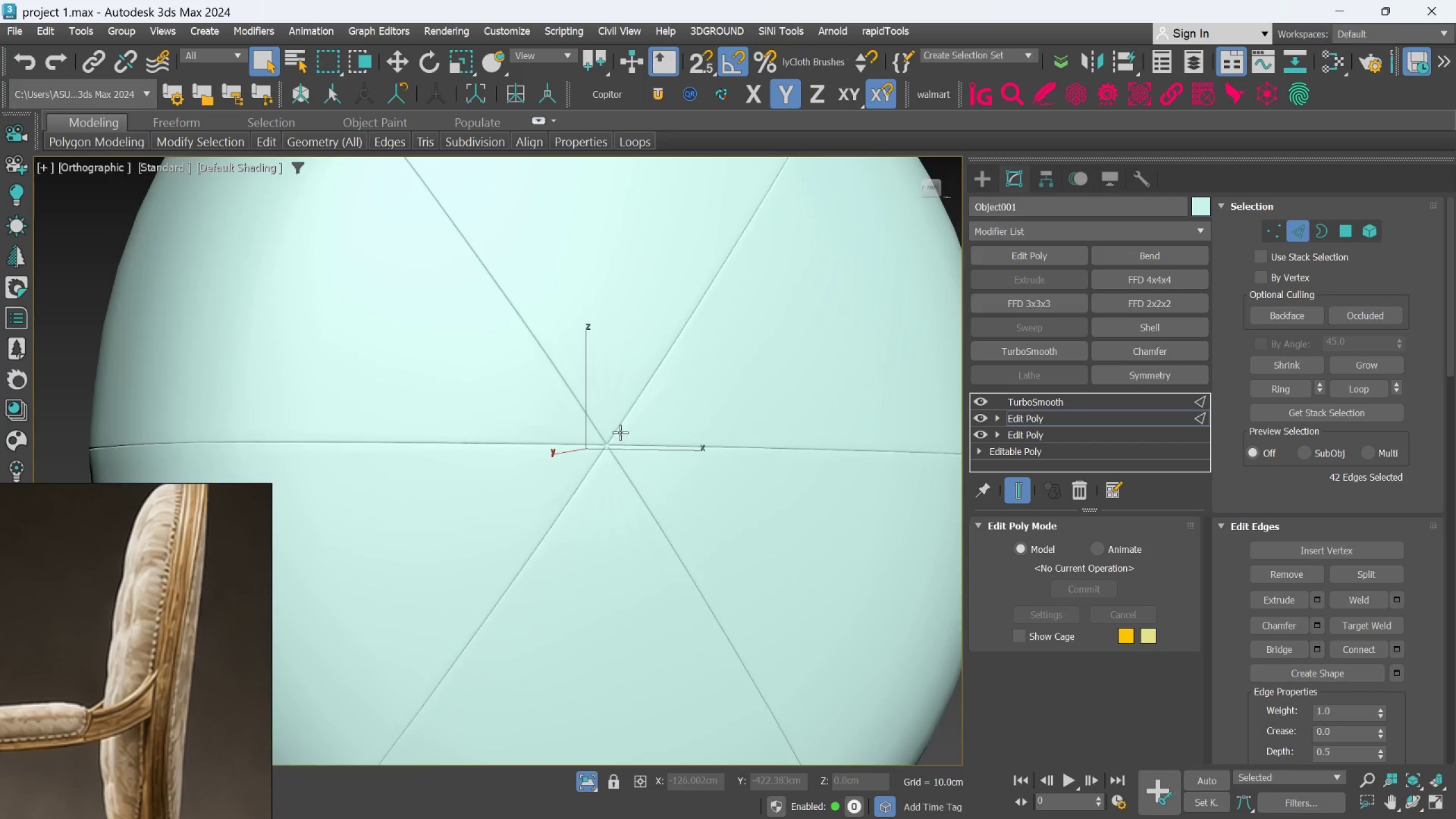 
scroll: coordinate [618, 441], scroll_direction: down, amount: 2.0
 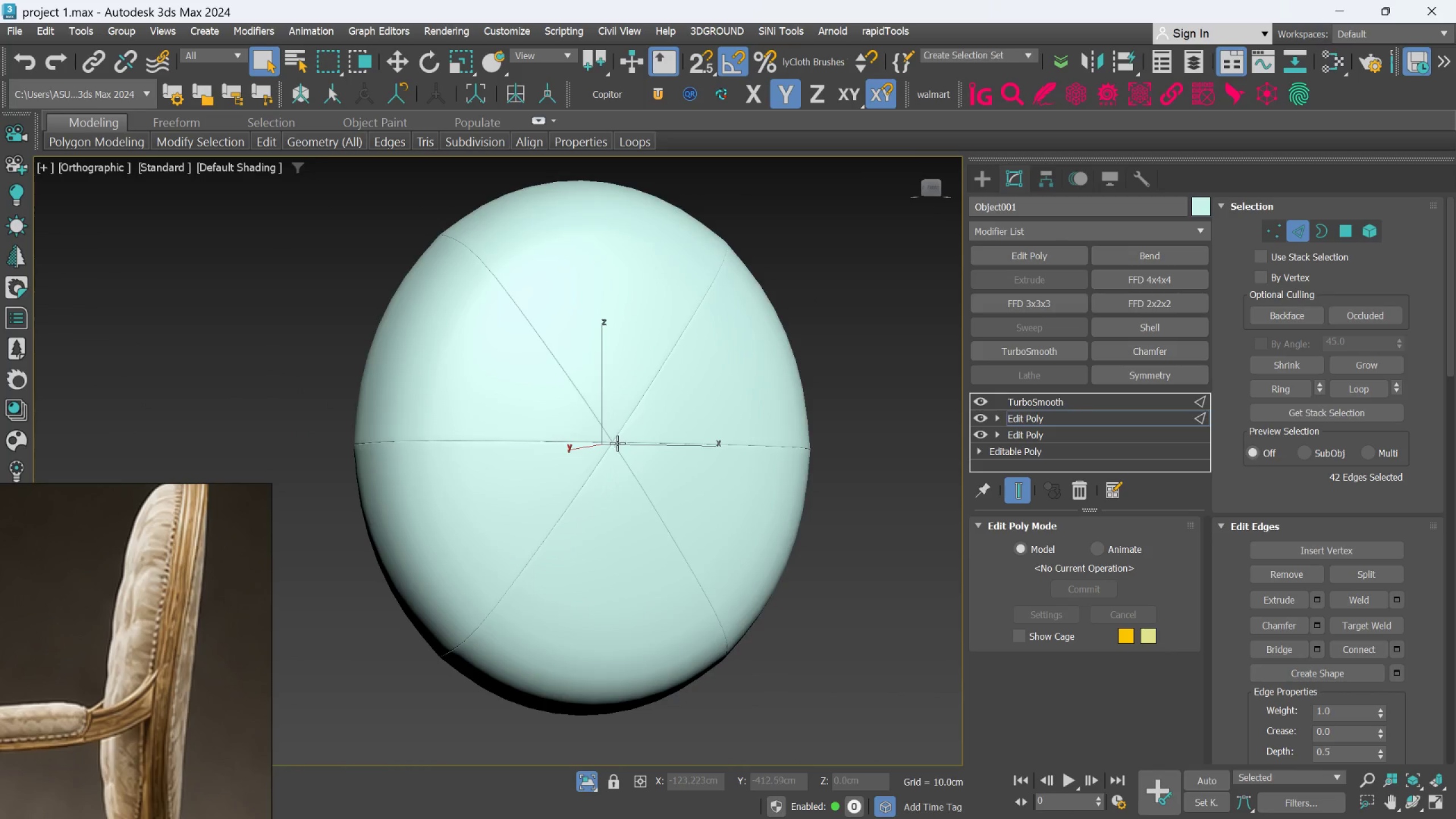 
hold_key(key=AltLeft, duration=0.41)
 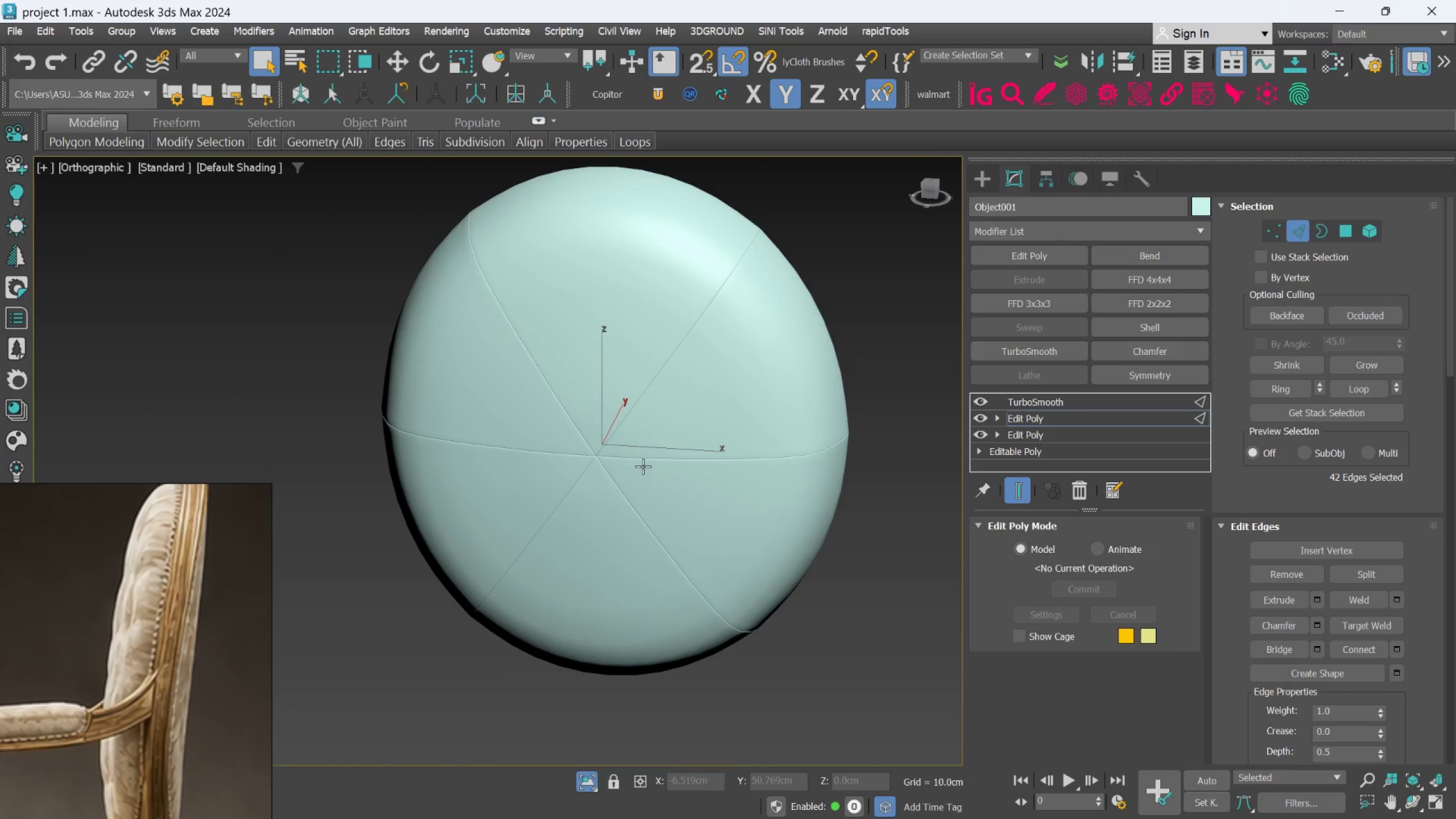 
scroll: coordinate [643, 466], scroll_direction: none, amount: 0.0
 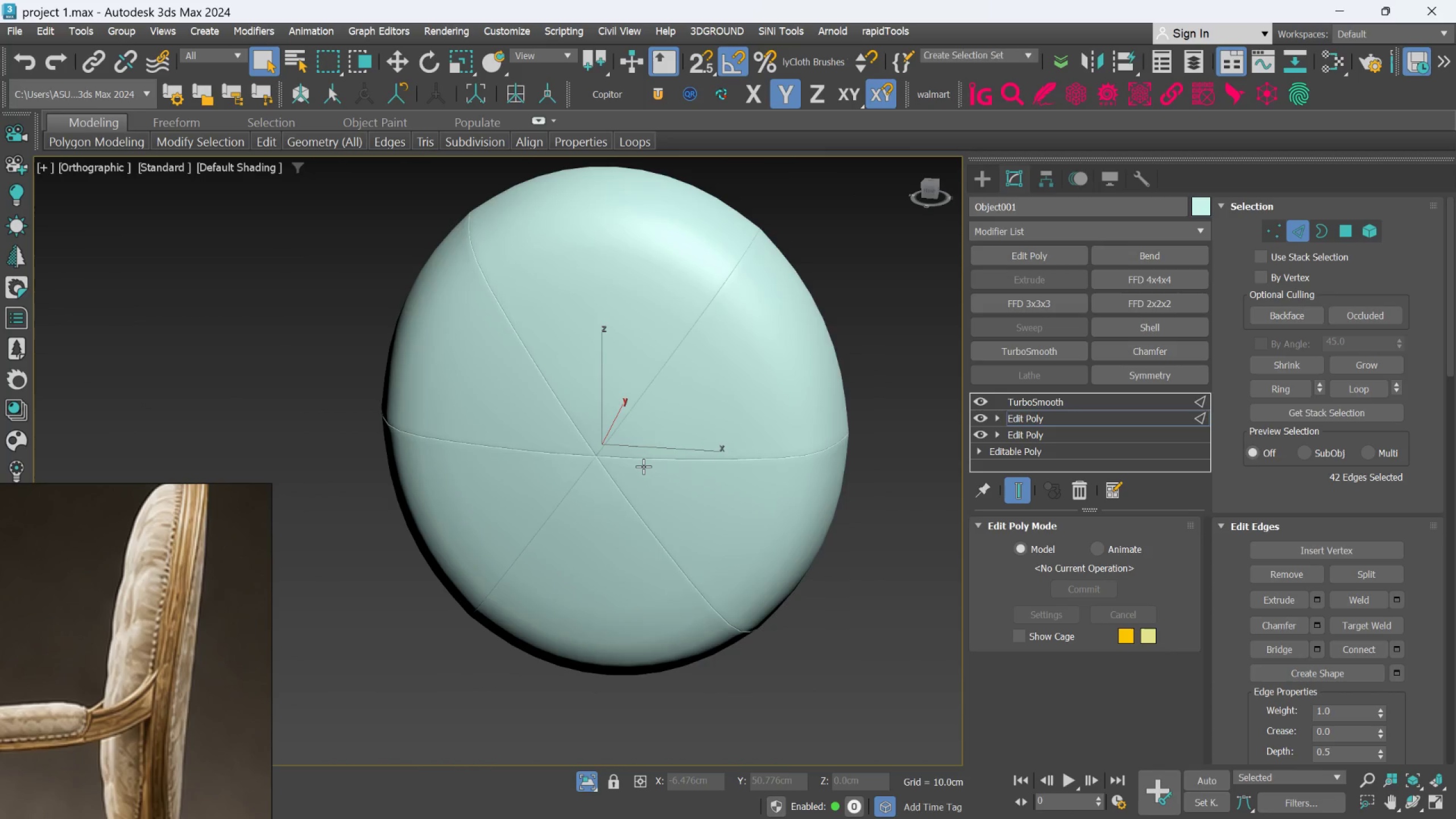 
hold_key(key=AltLeft, duration=1.03)
 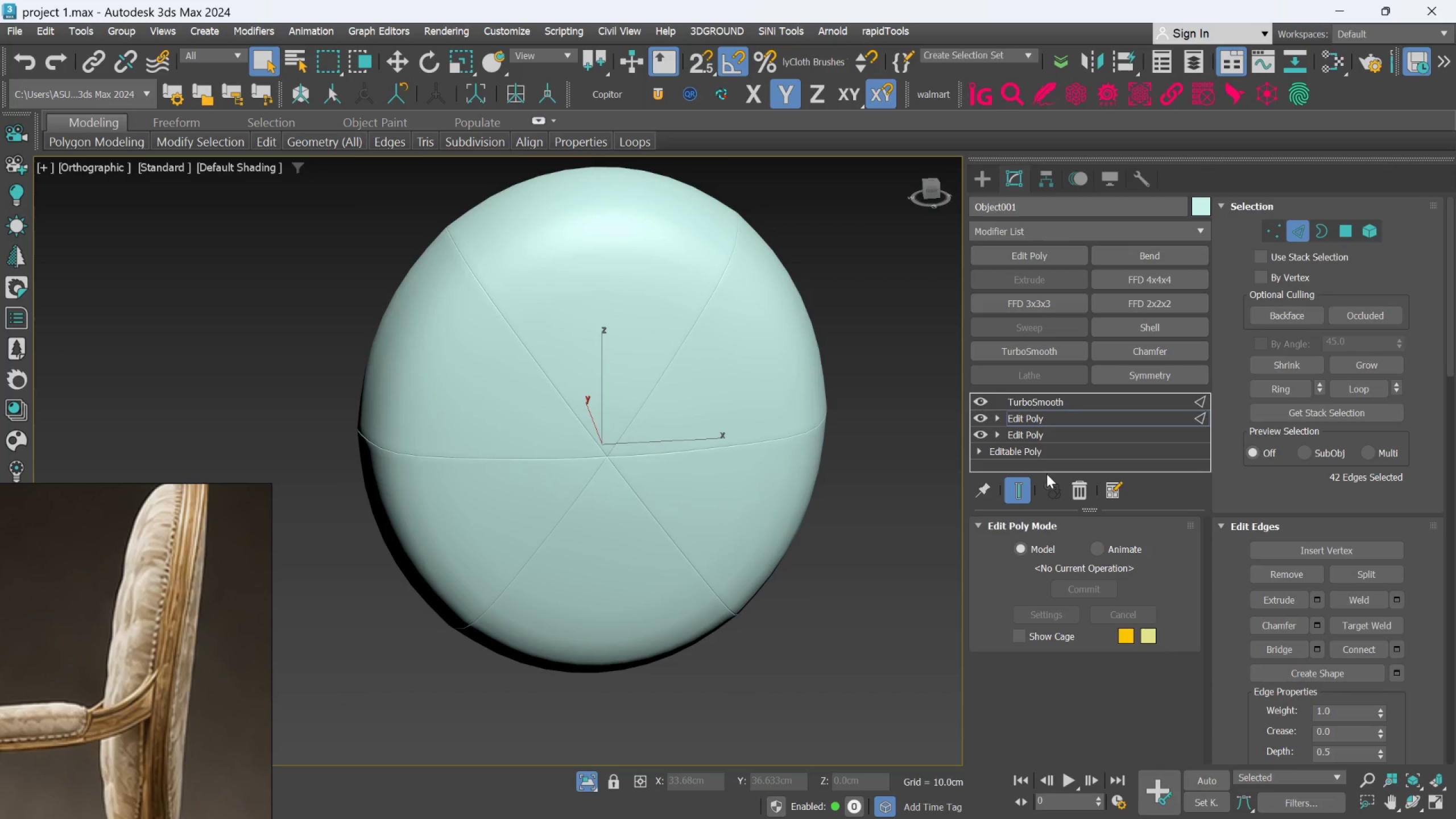 
key(Control+Z)
 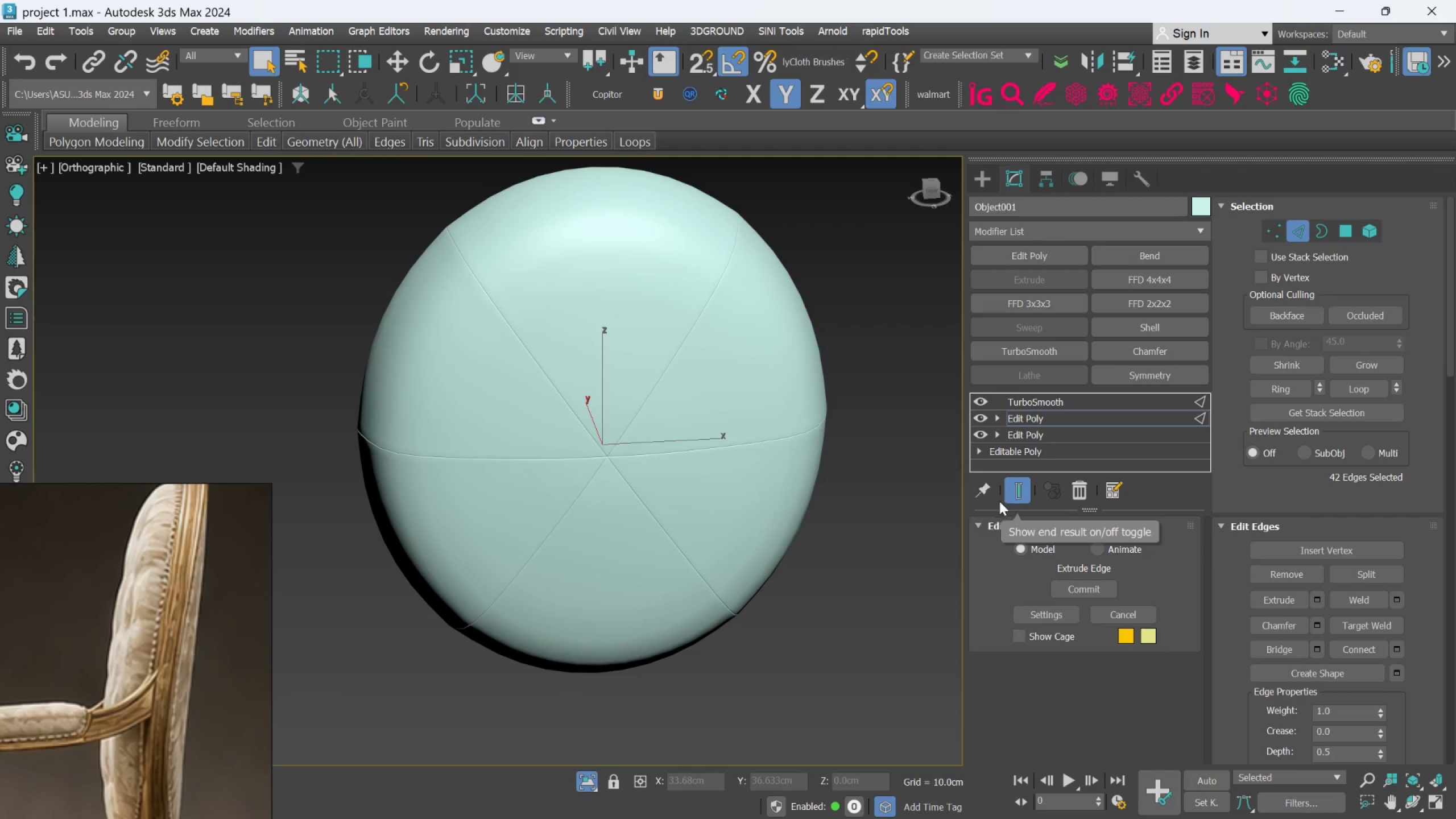 
key(Control+Z)
 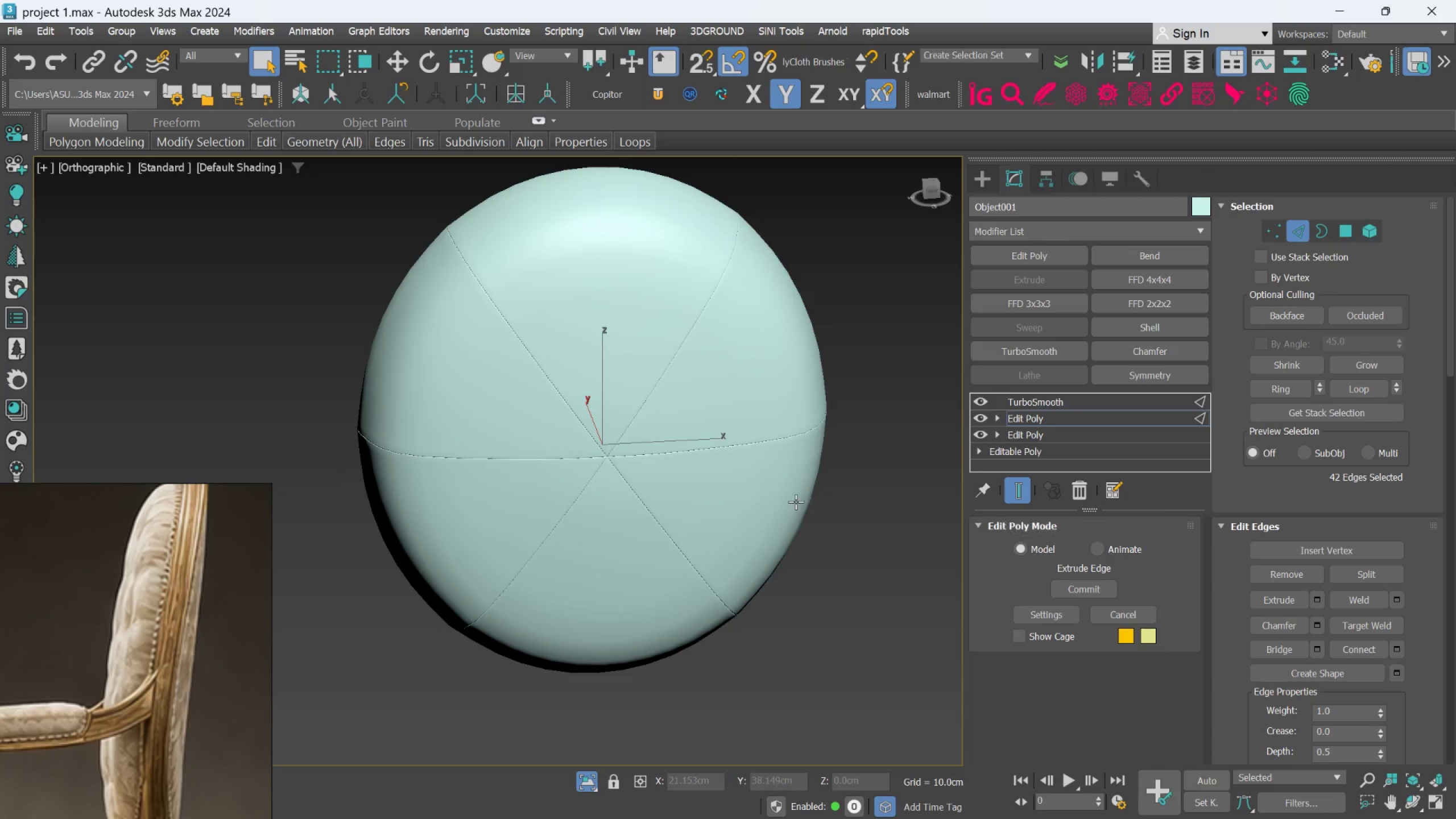 
key(Control+Z)
 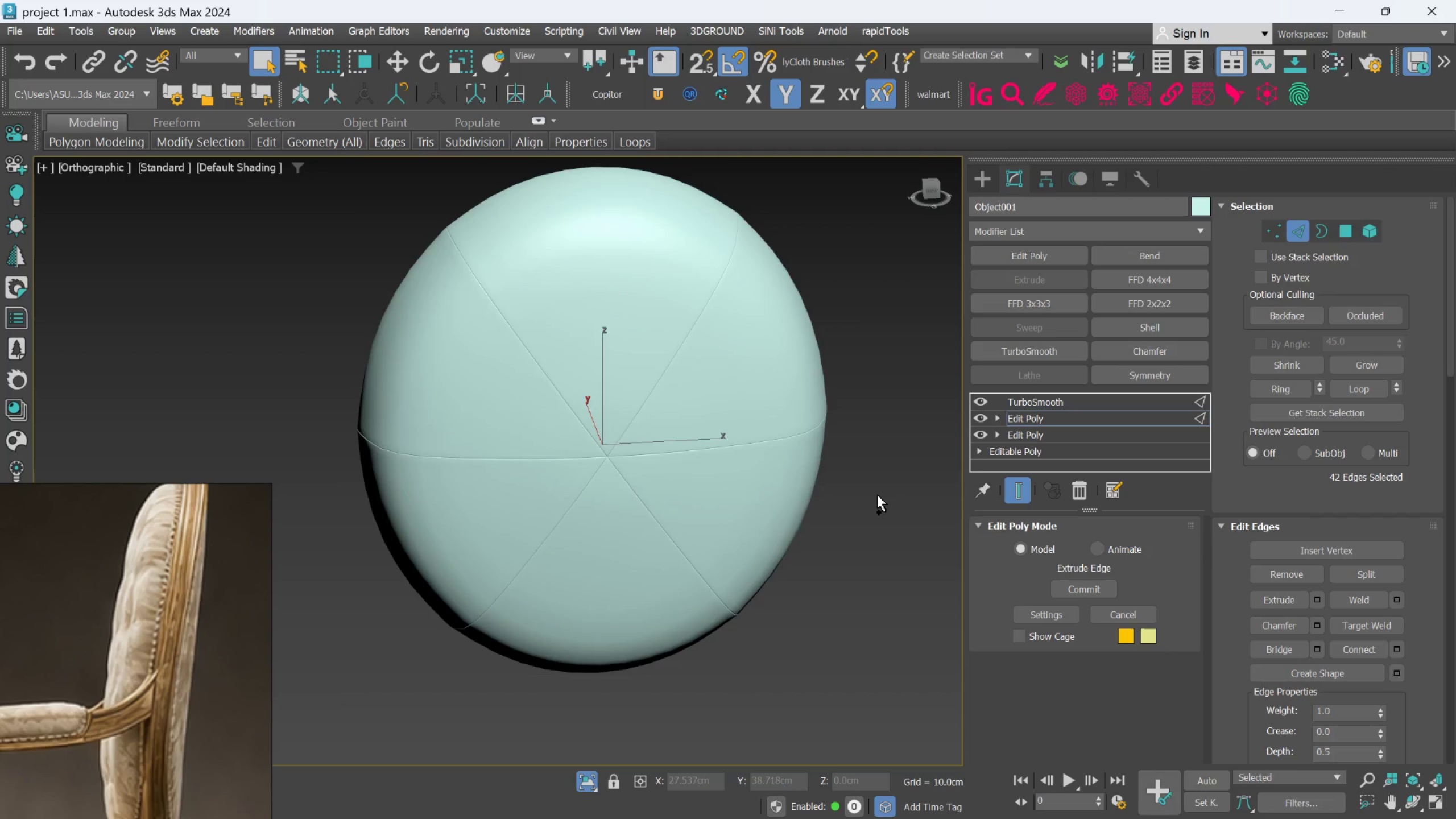 
key(Control+Z)
 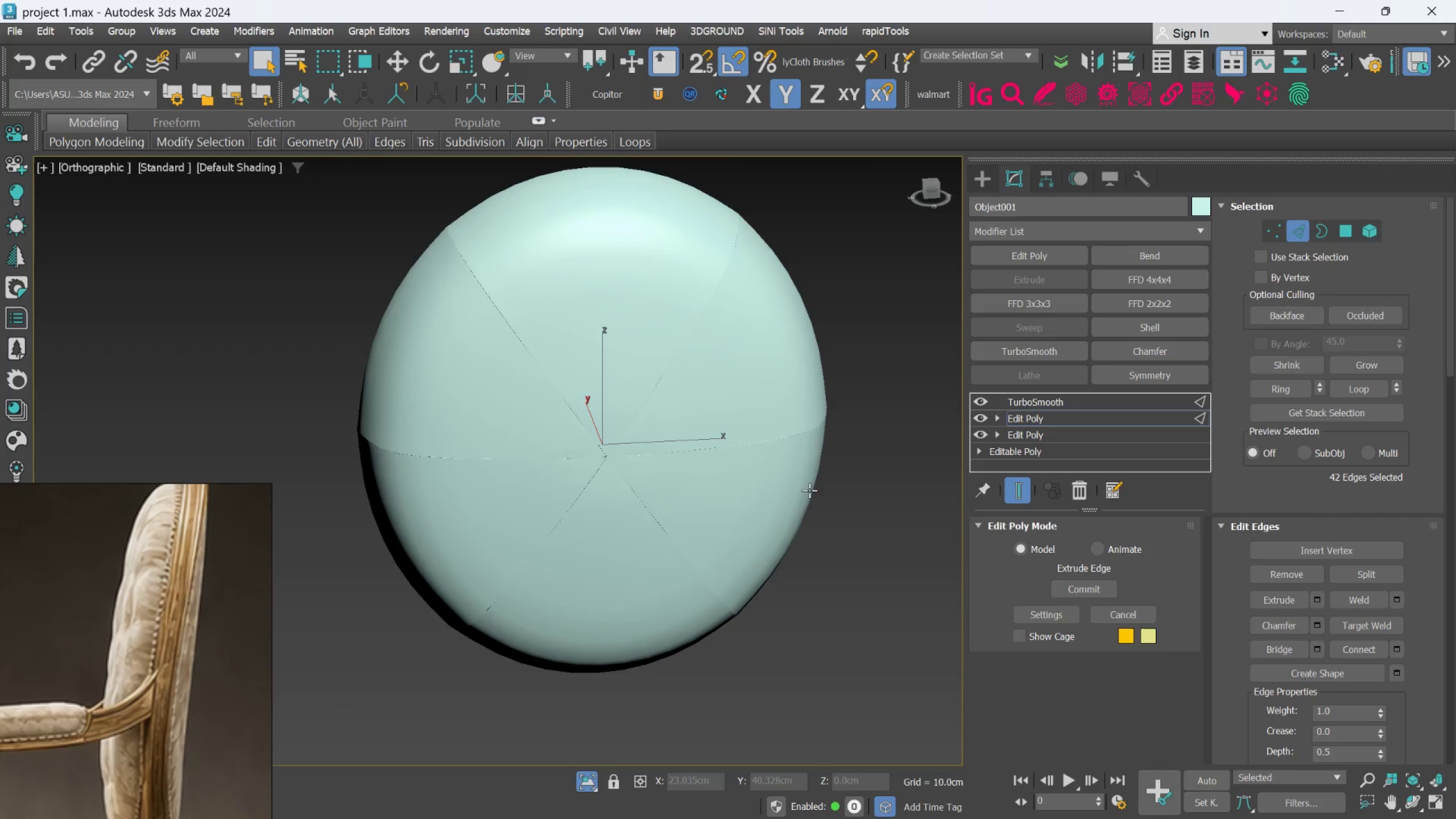 
key(Control+Z)
 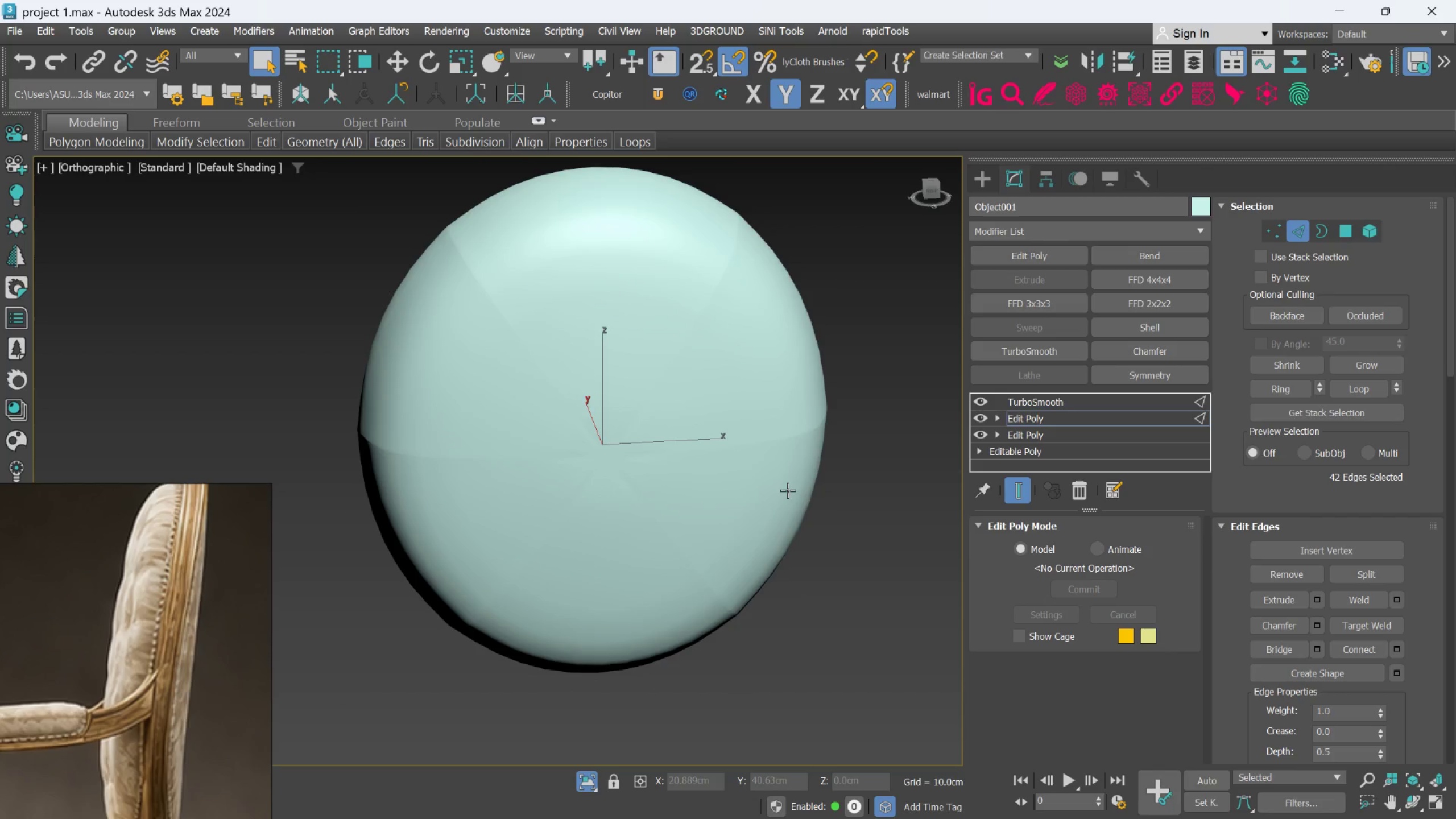 
key(Control+Z)
 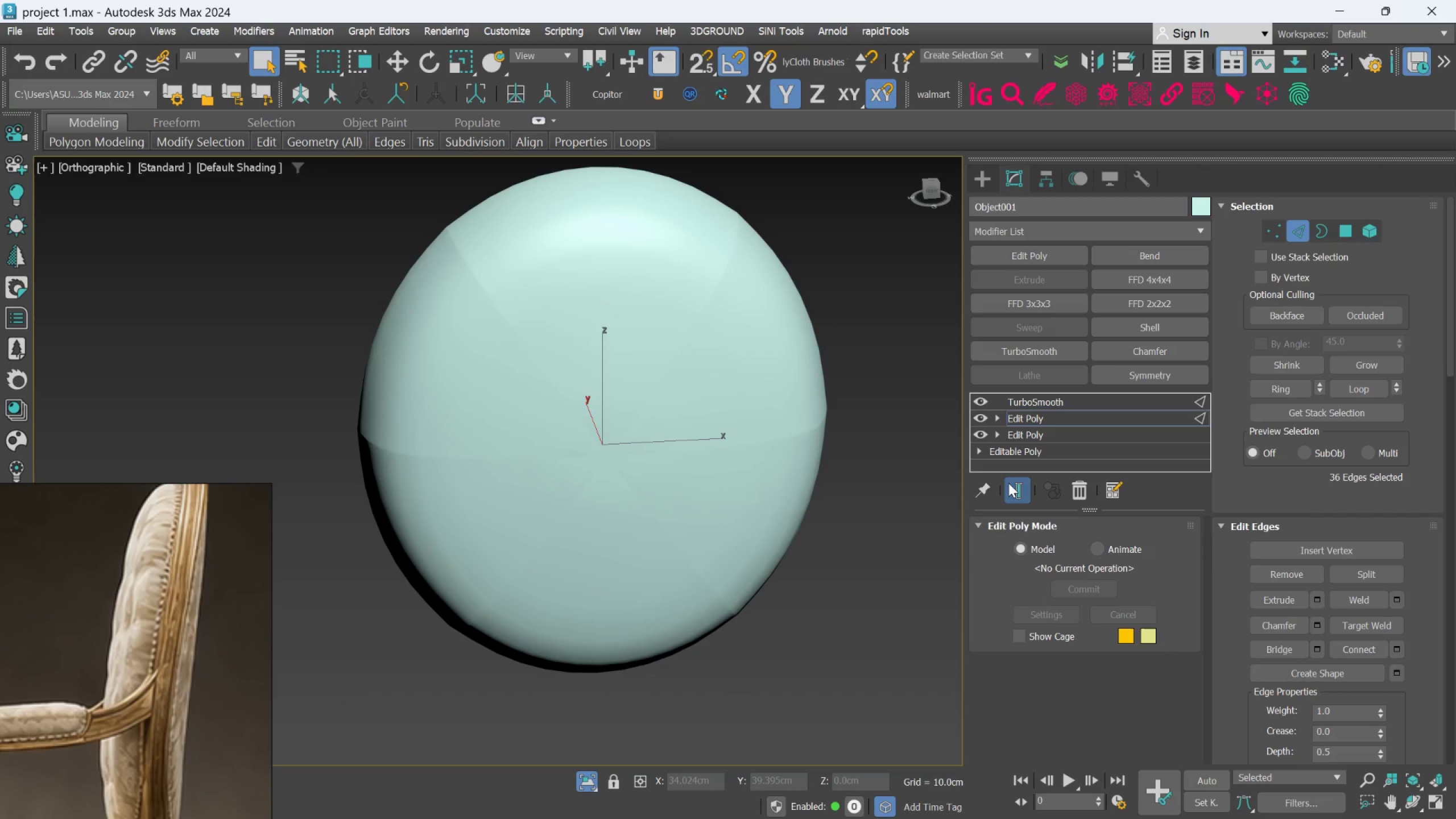 
left_click([1012, 482])
 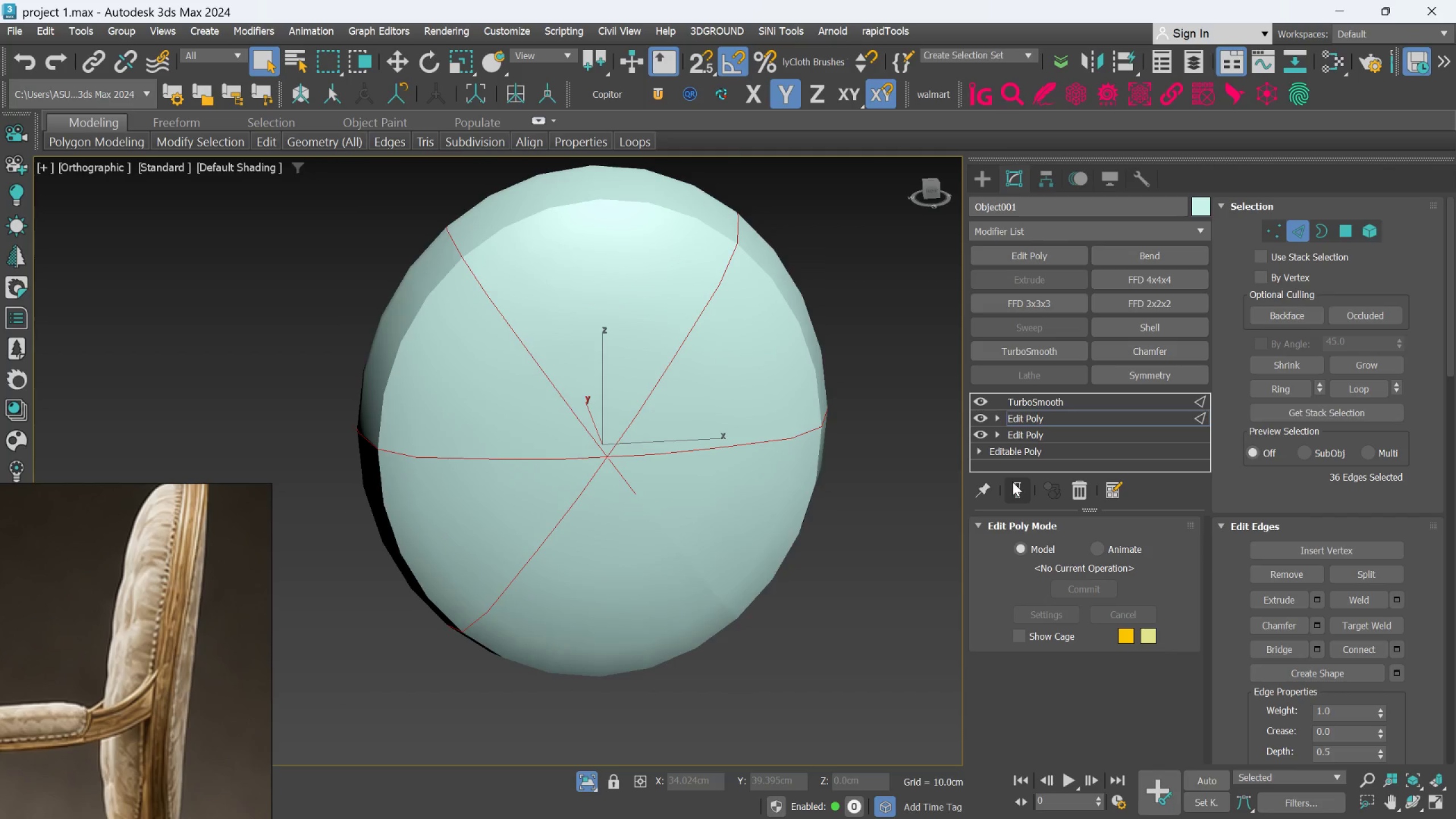 
key(Control+Z)
 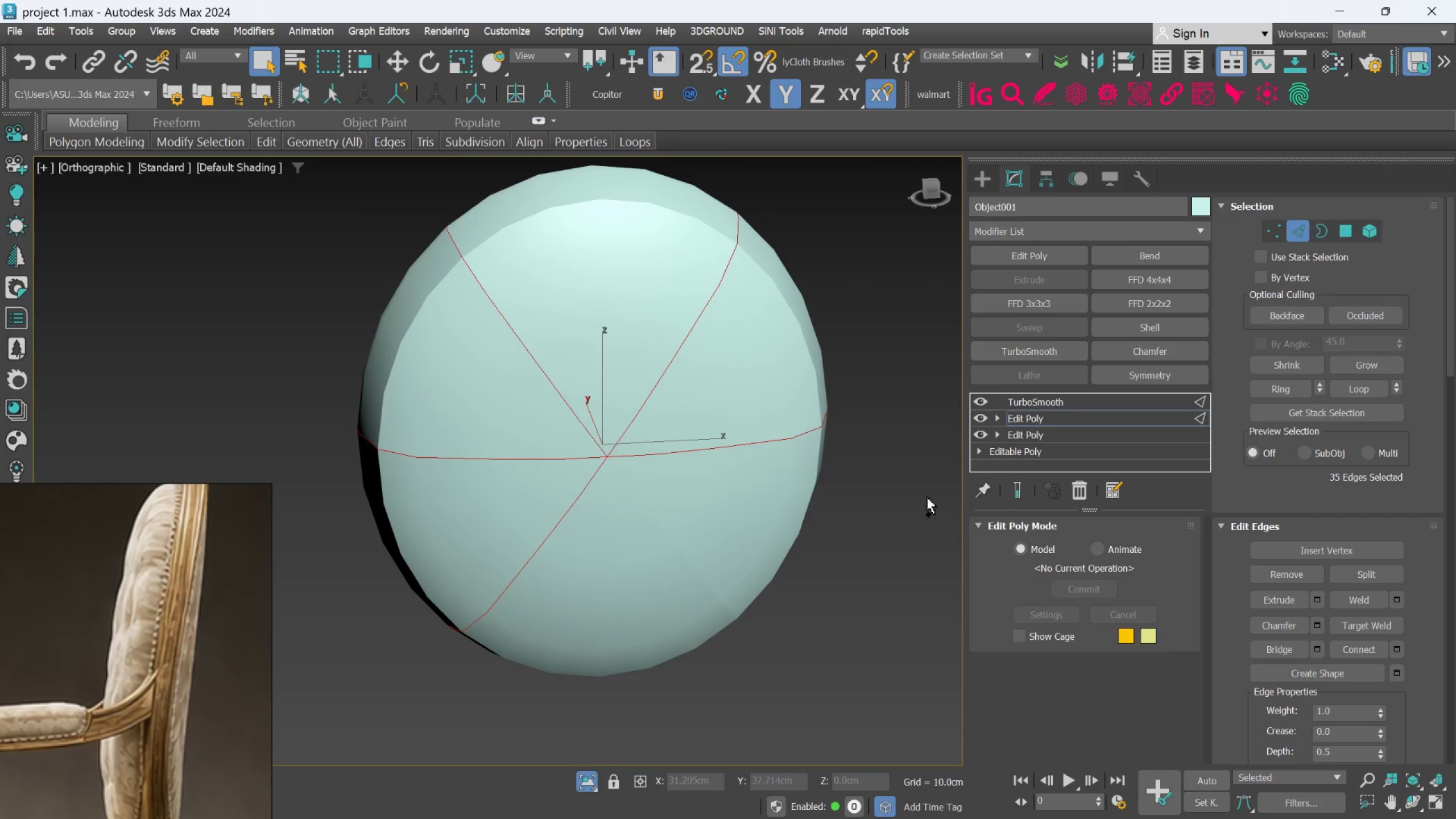 
key(Control+Z)
 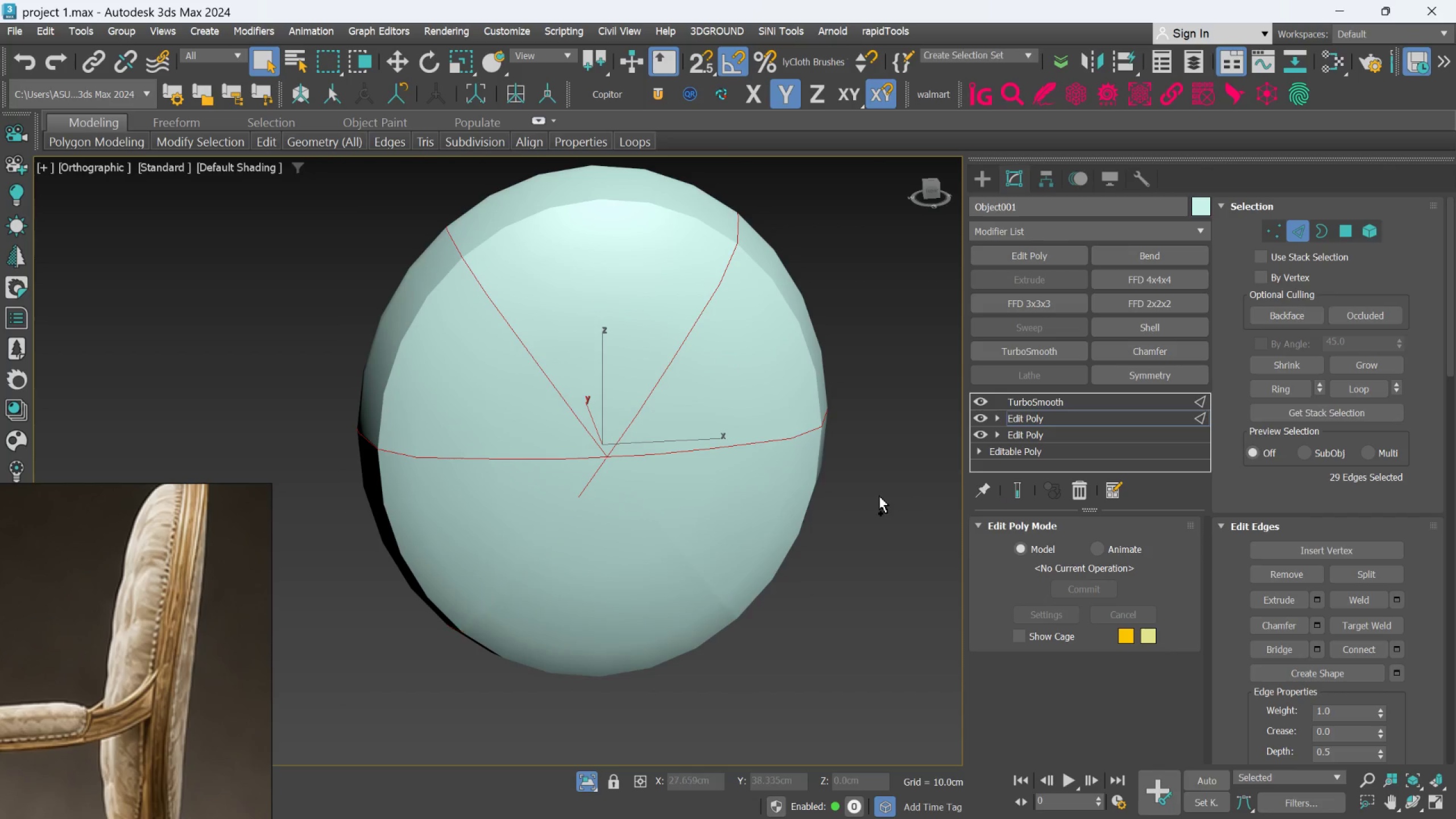 
key(Control+Z)
 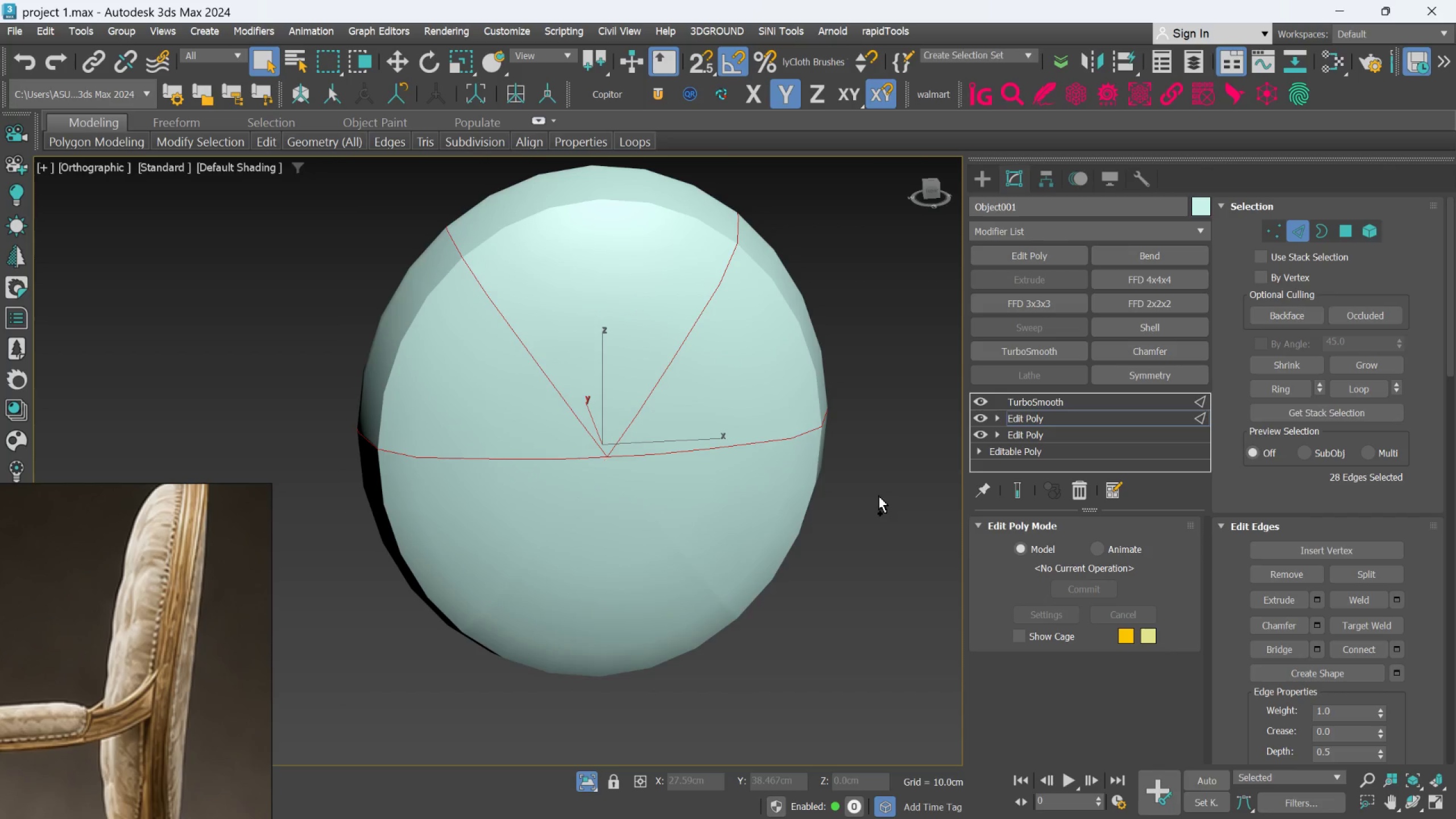 
key(Control+Z)
 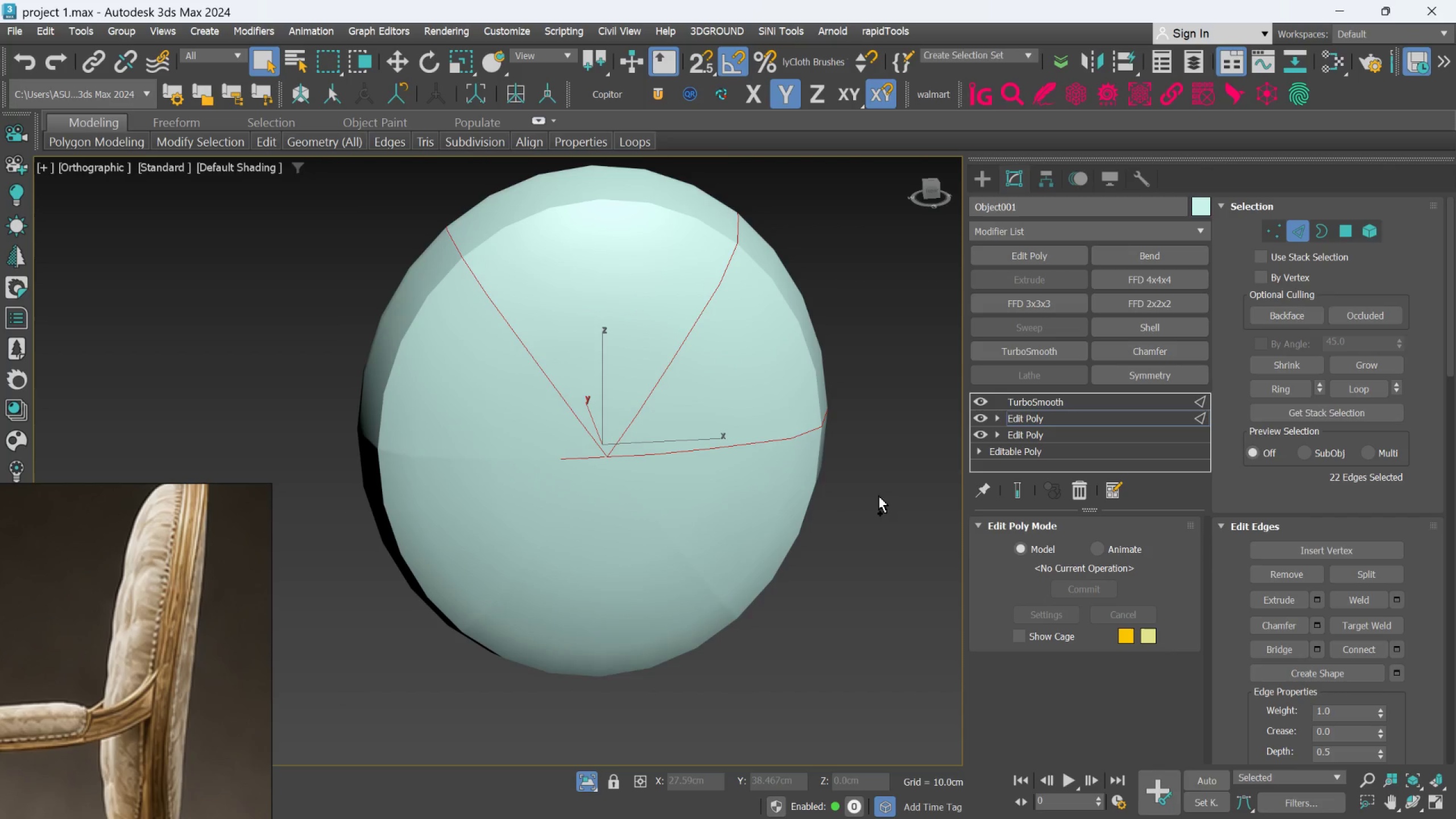 
key(Control+Z)
 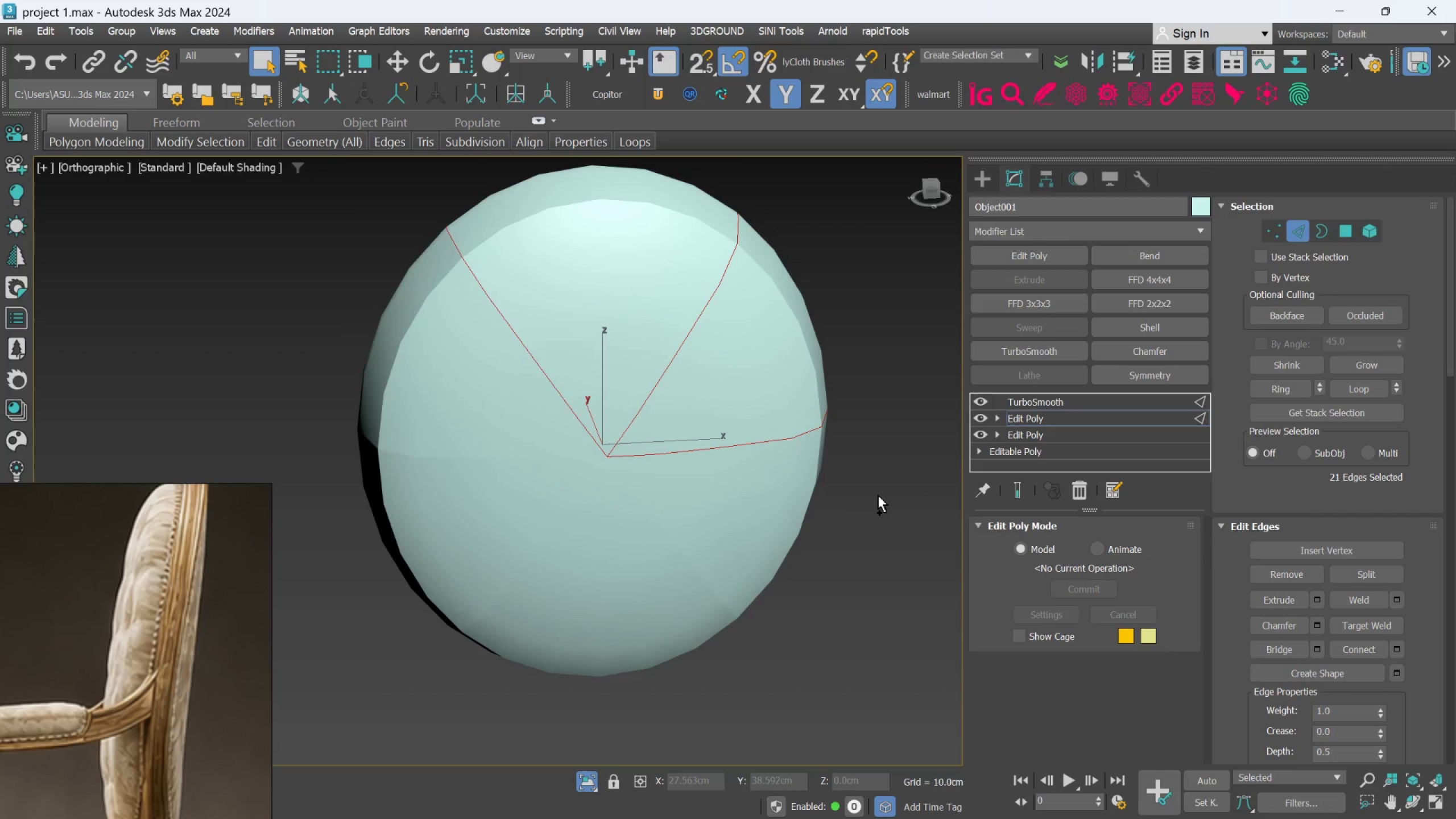 
key(Control+Z)
 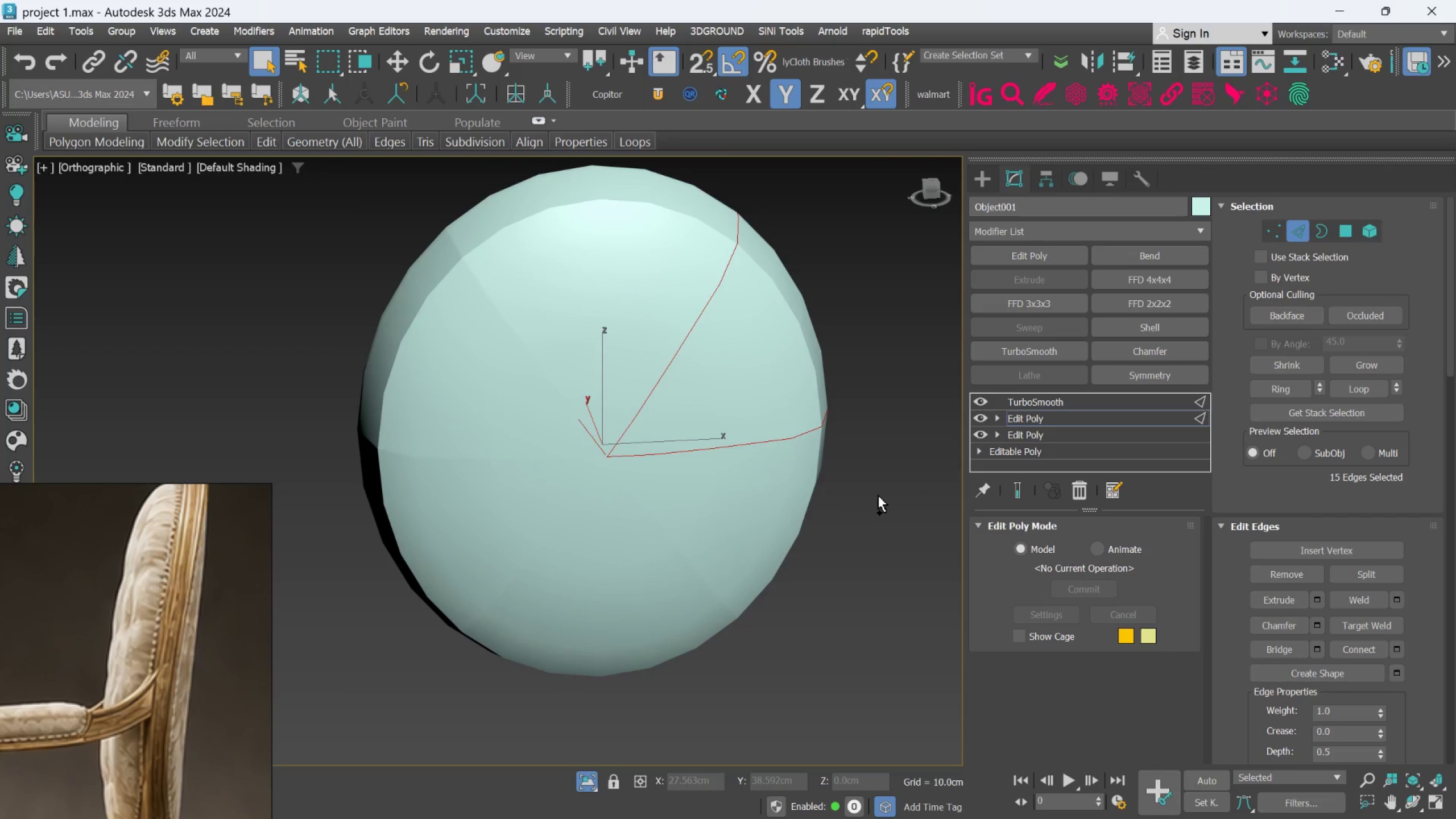 
key(Control+Z)
 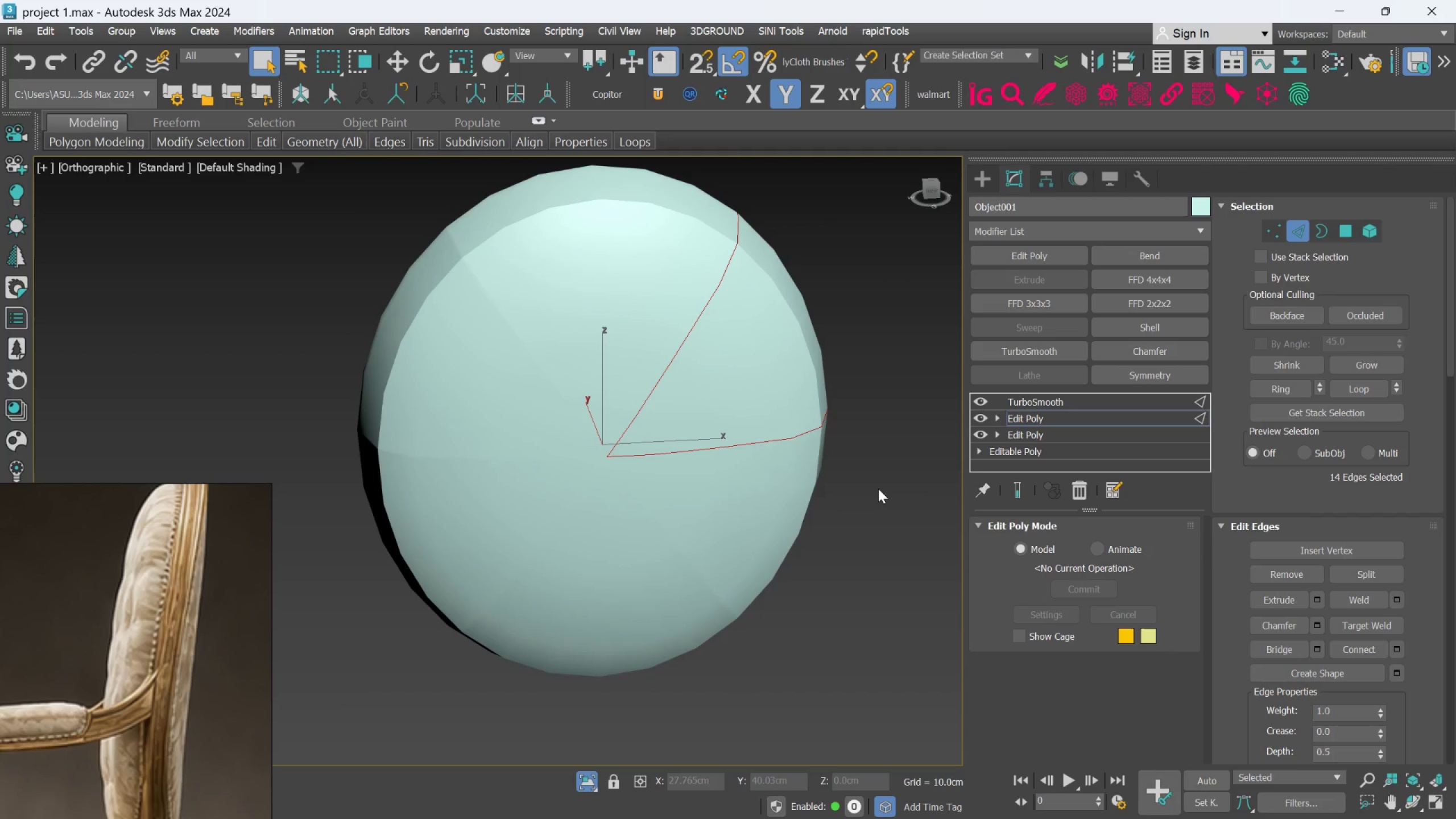 
key(F4)
 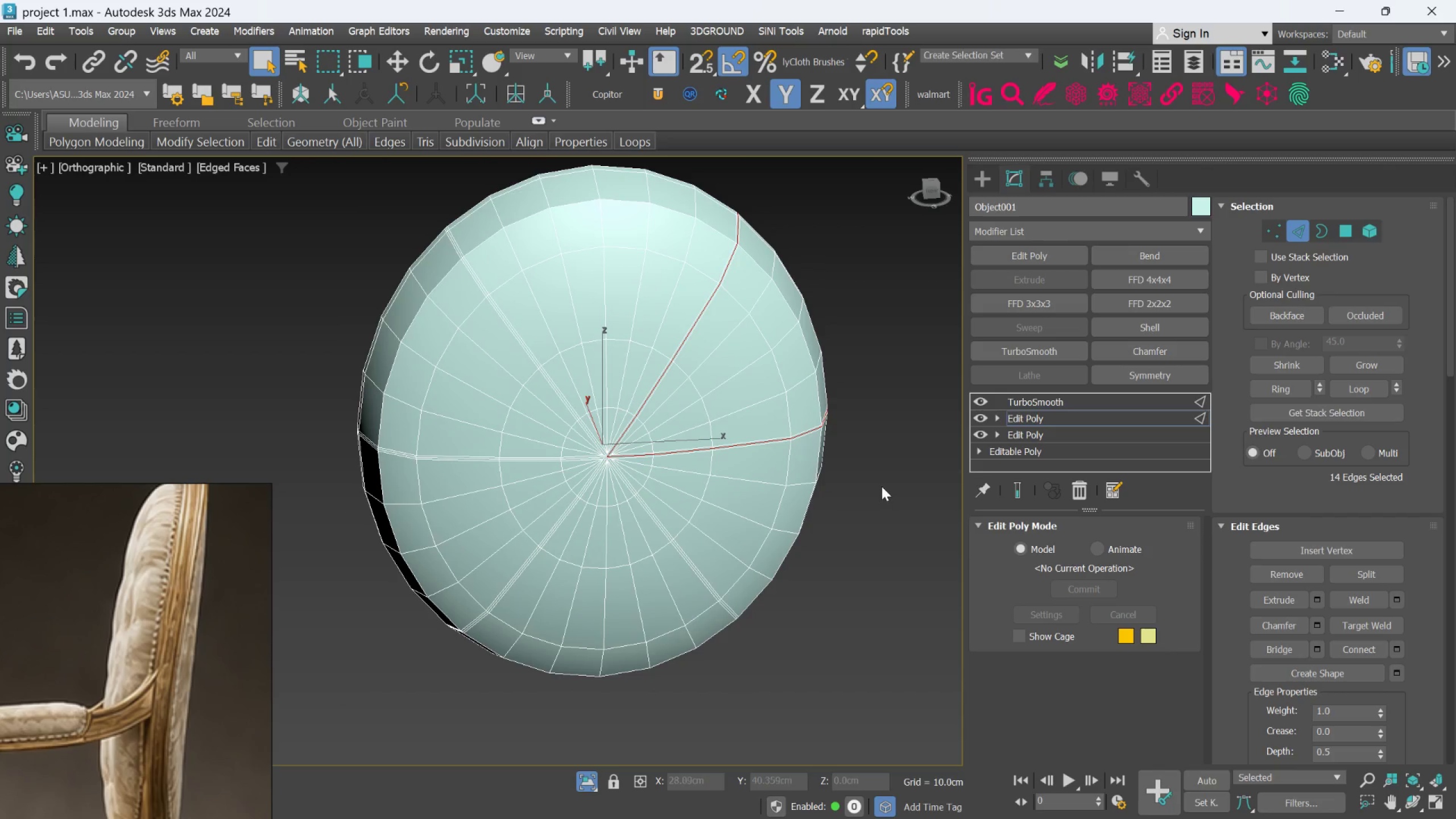 
key(Control+Z)
 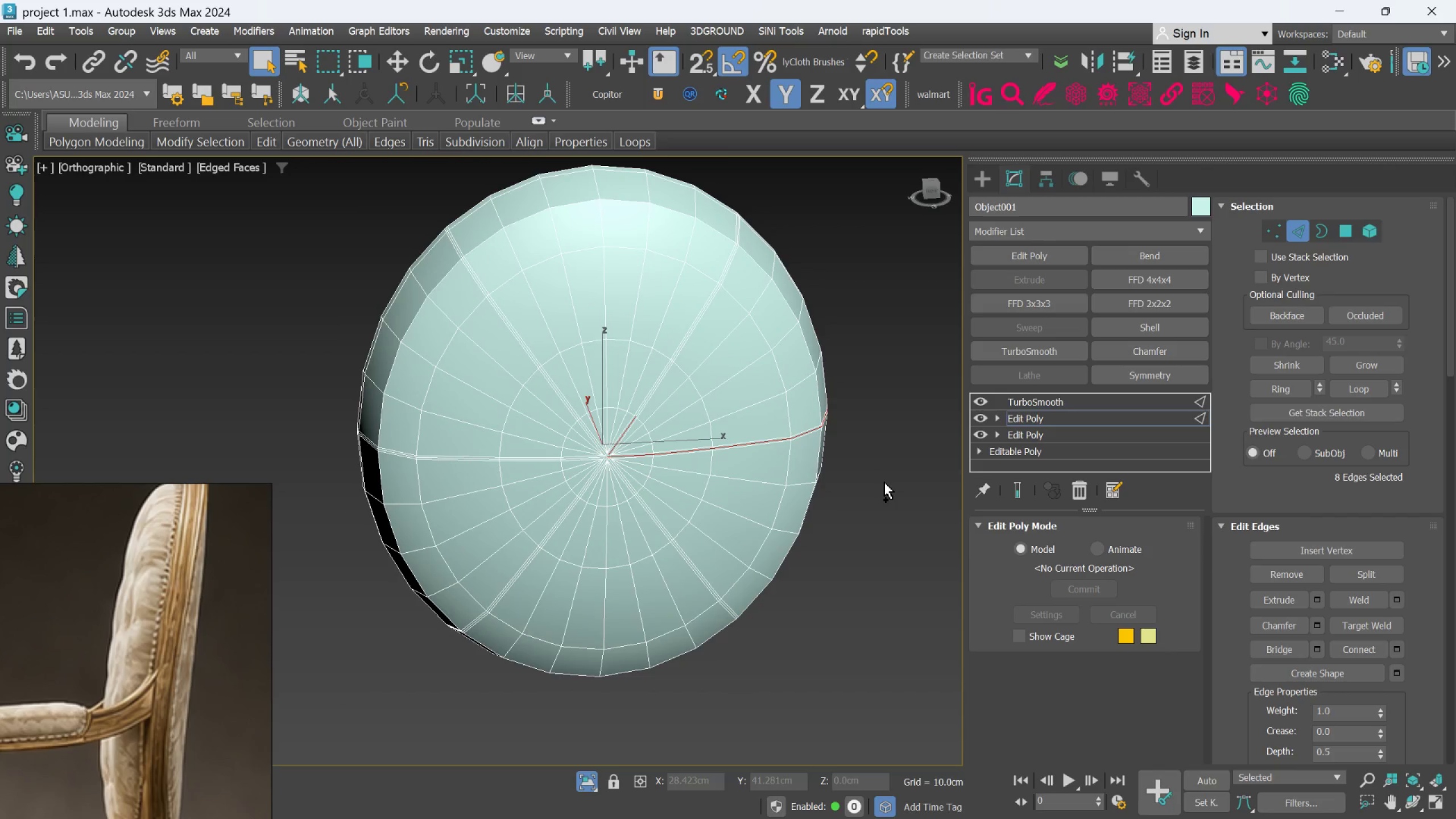 
key(Control+Z)
 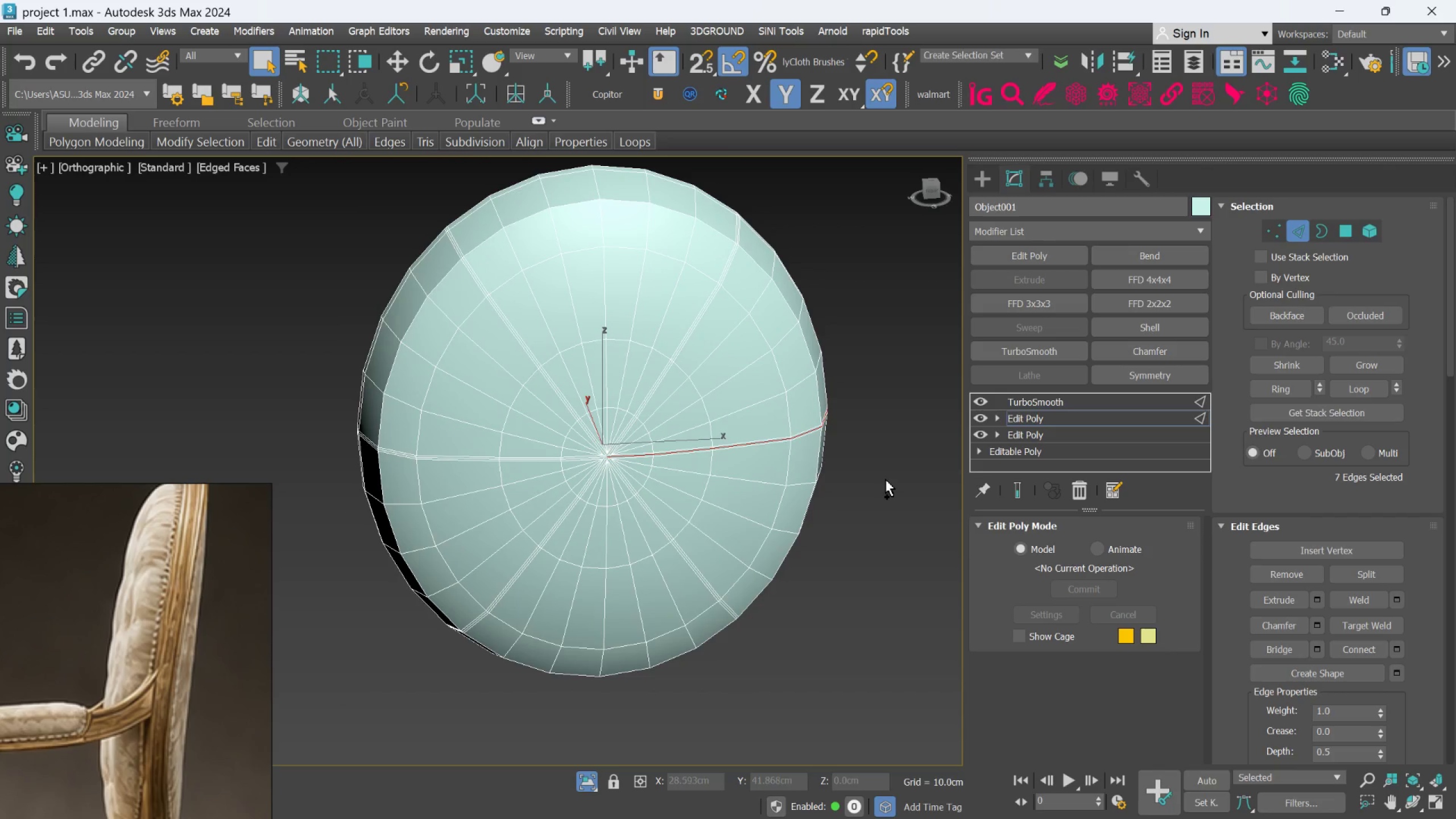 
key(Control+Z)
 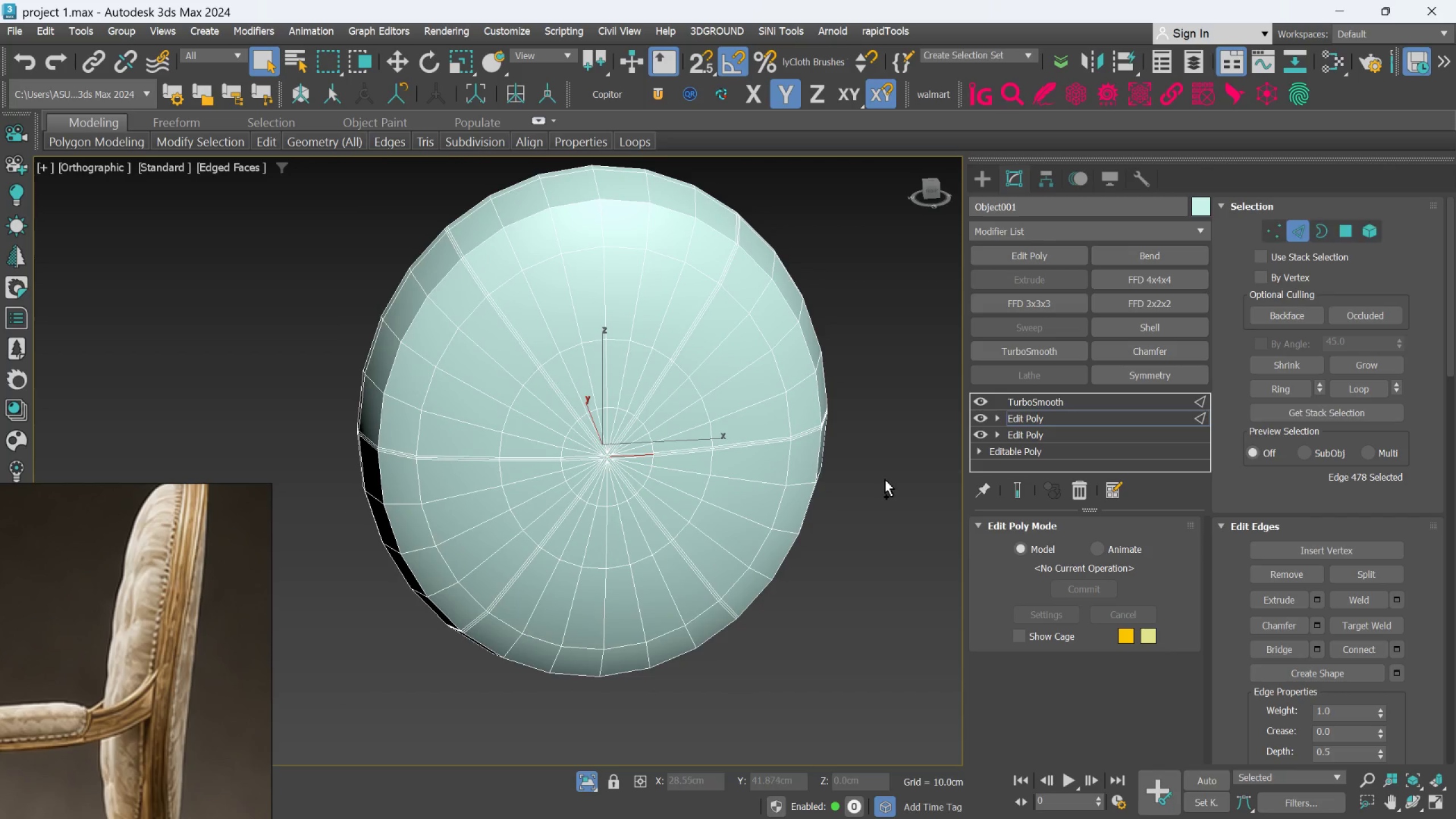 
key(Control+Z)
 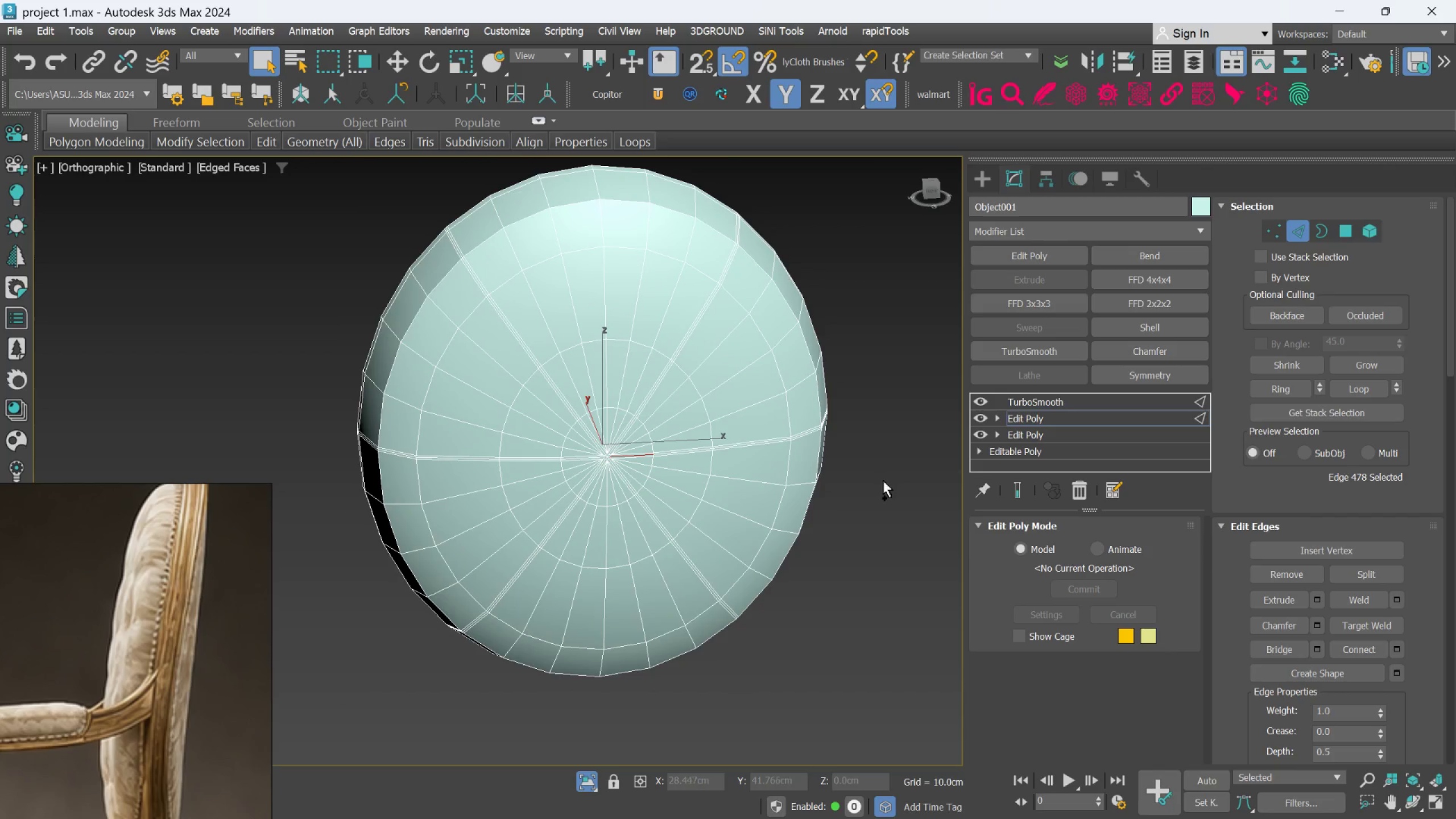 
key(Control+Z)
 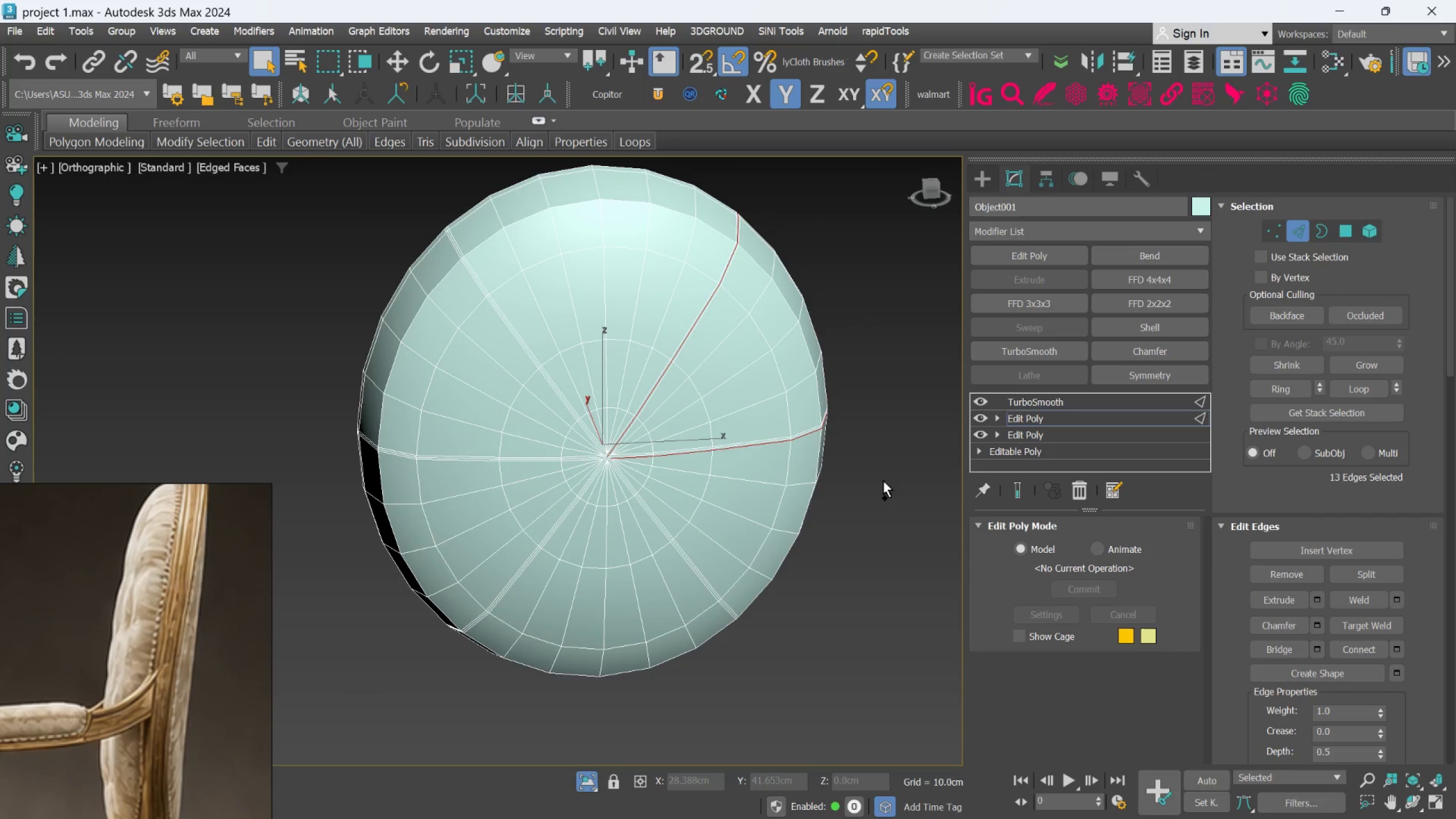 
key(Control+Z)
 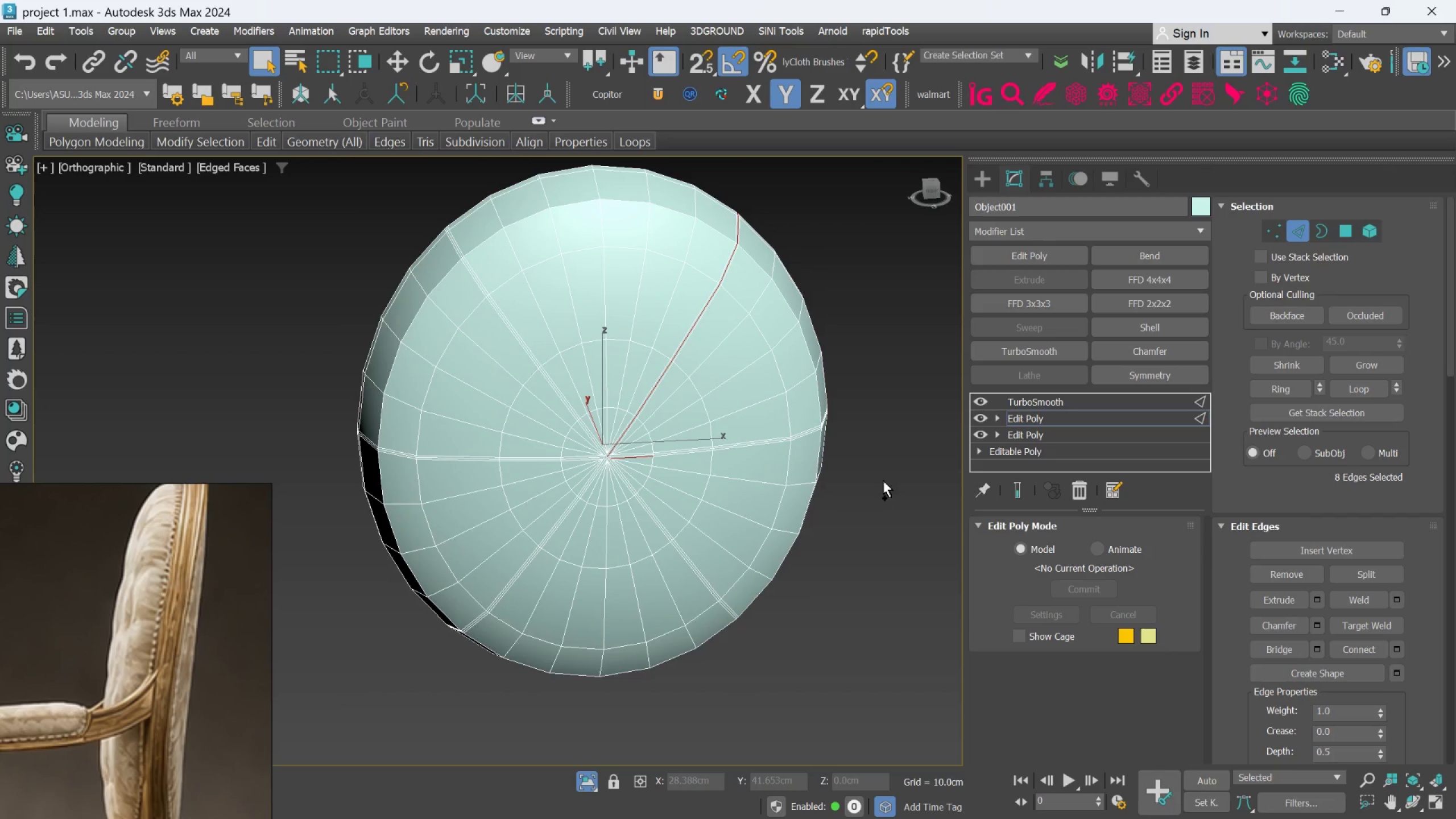 
key(Control+Z)
 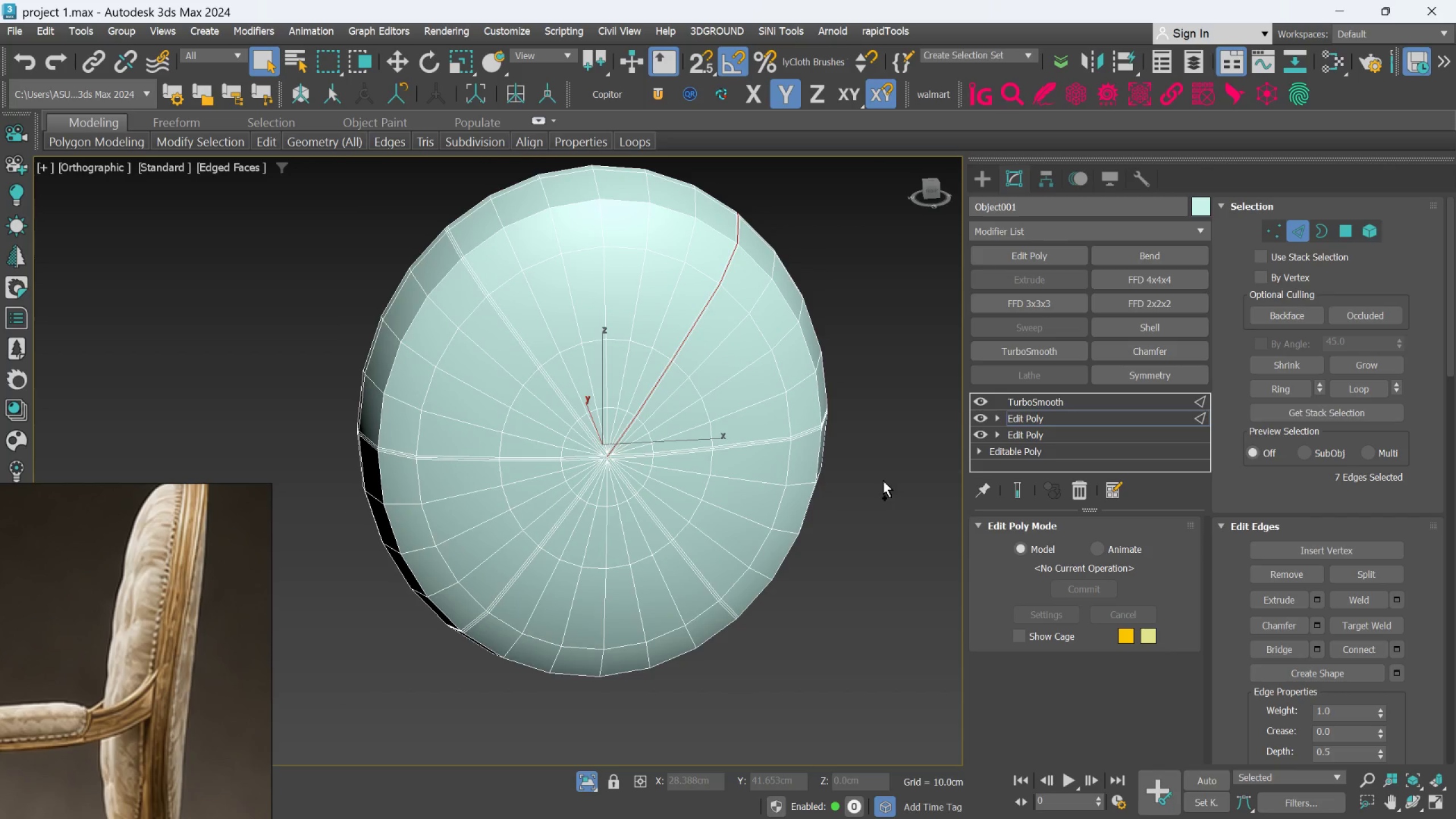 
key(Control+Z)
 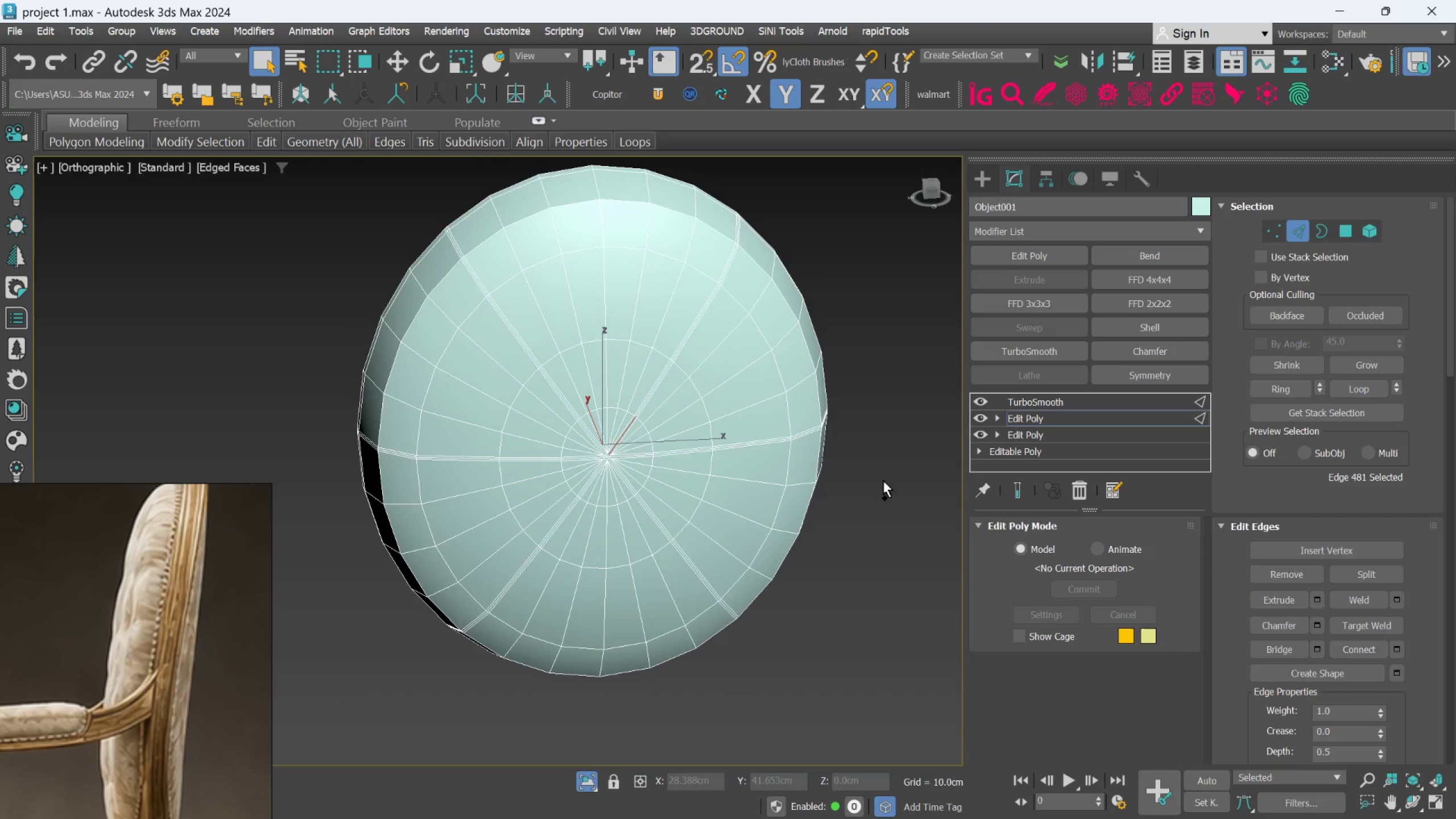 
key(Control+Z)
 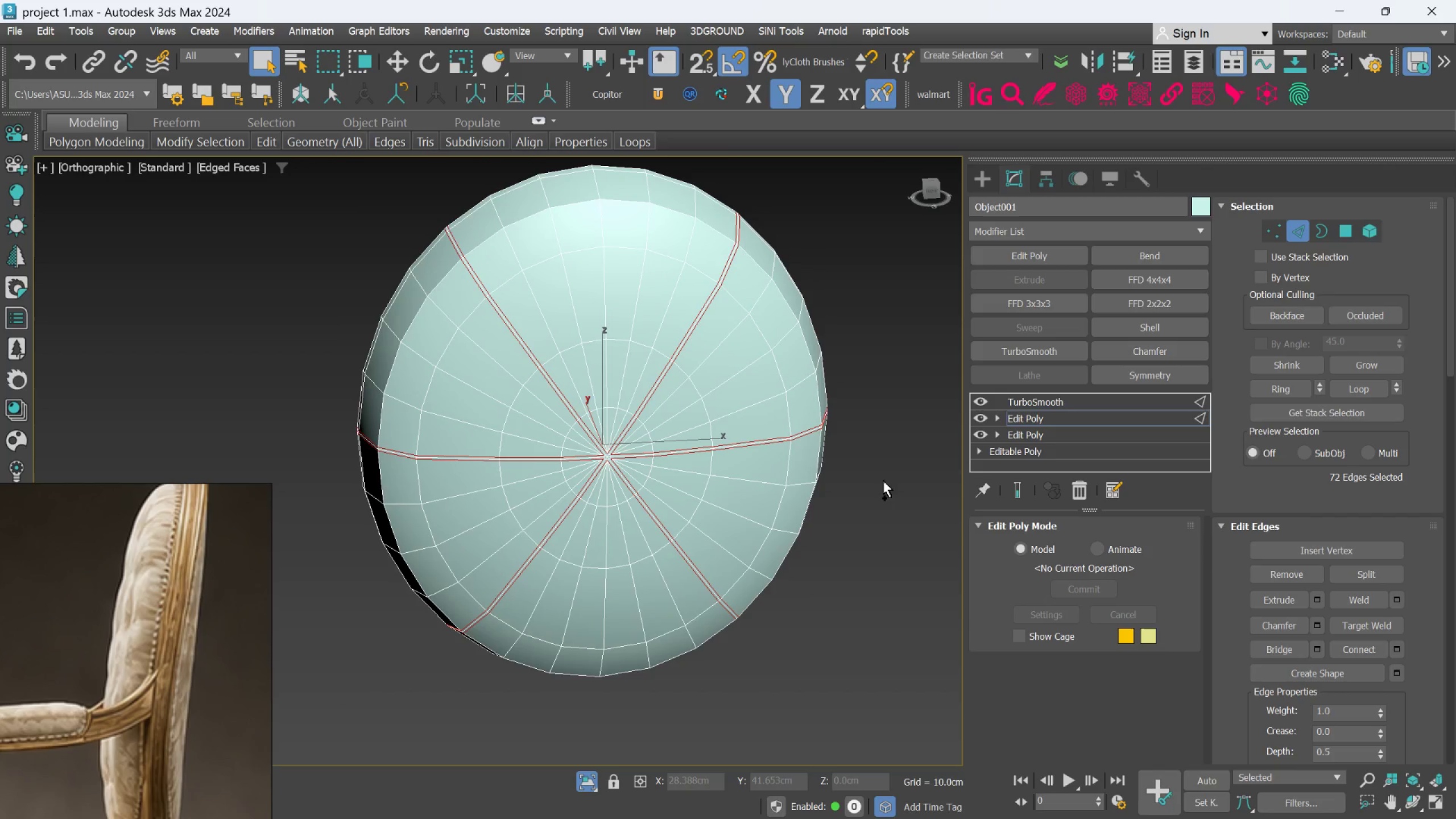 
key(Control+Z)
 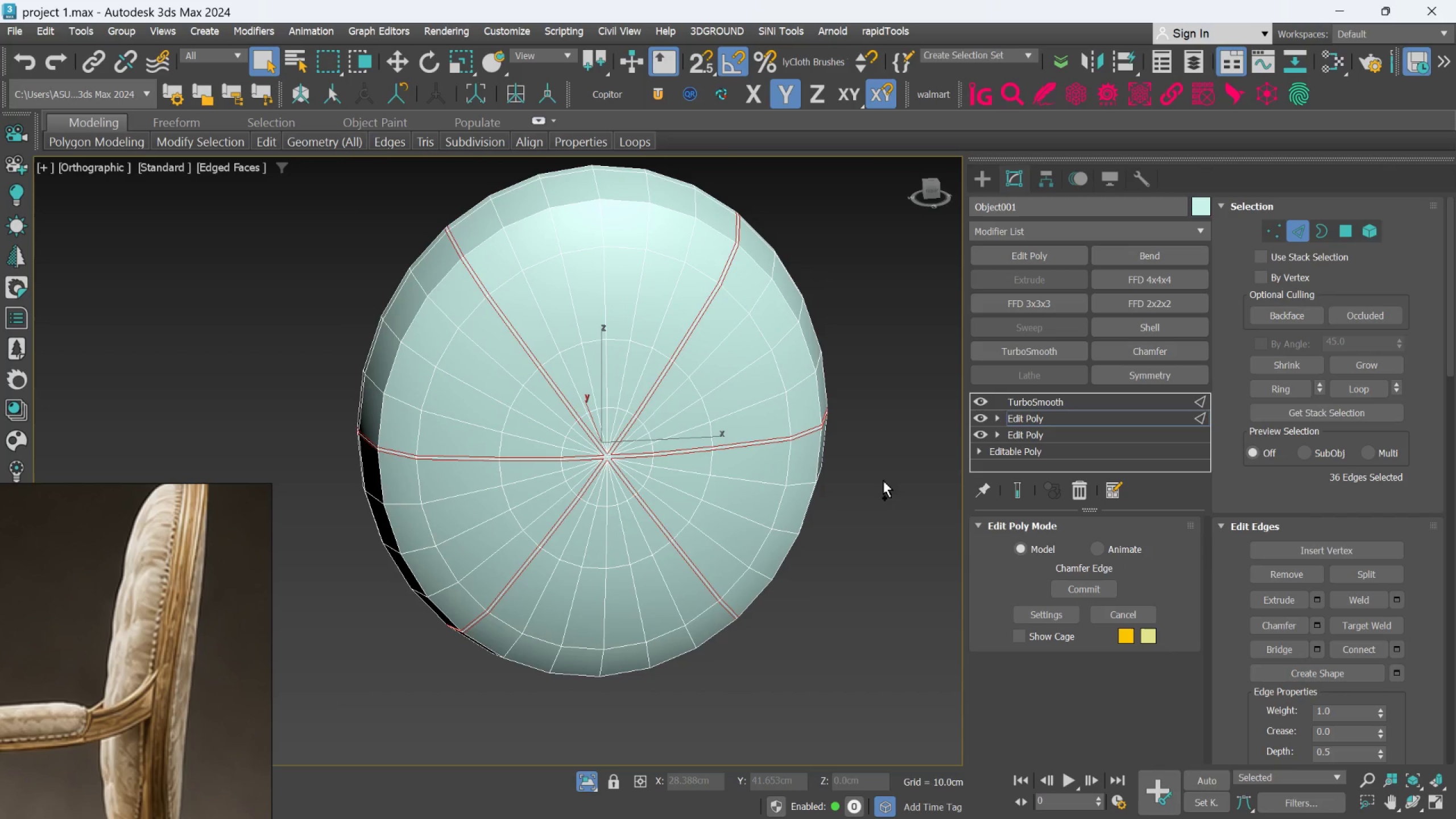 
key(Control+Z)
 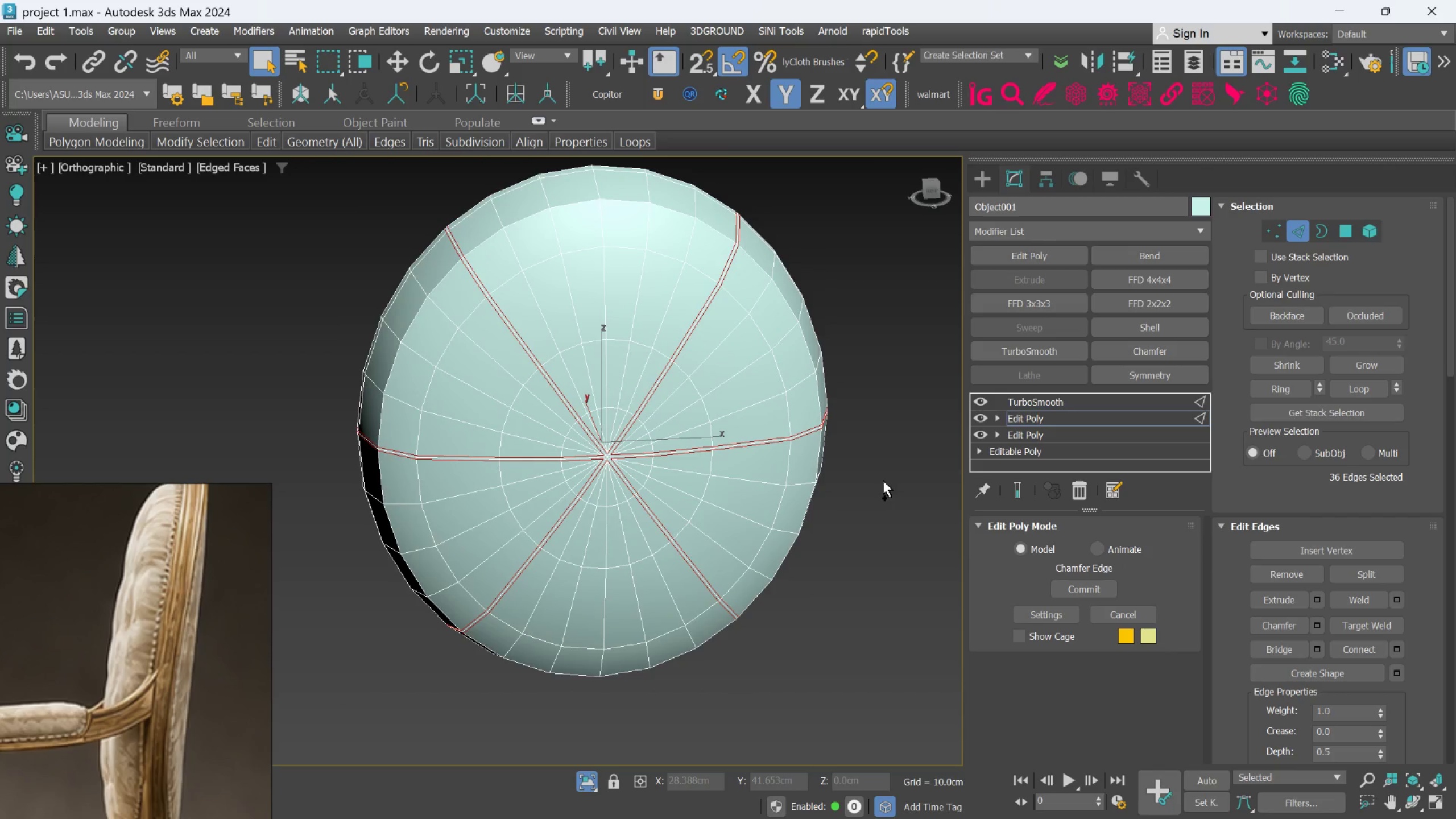 
key(Control+Z)
 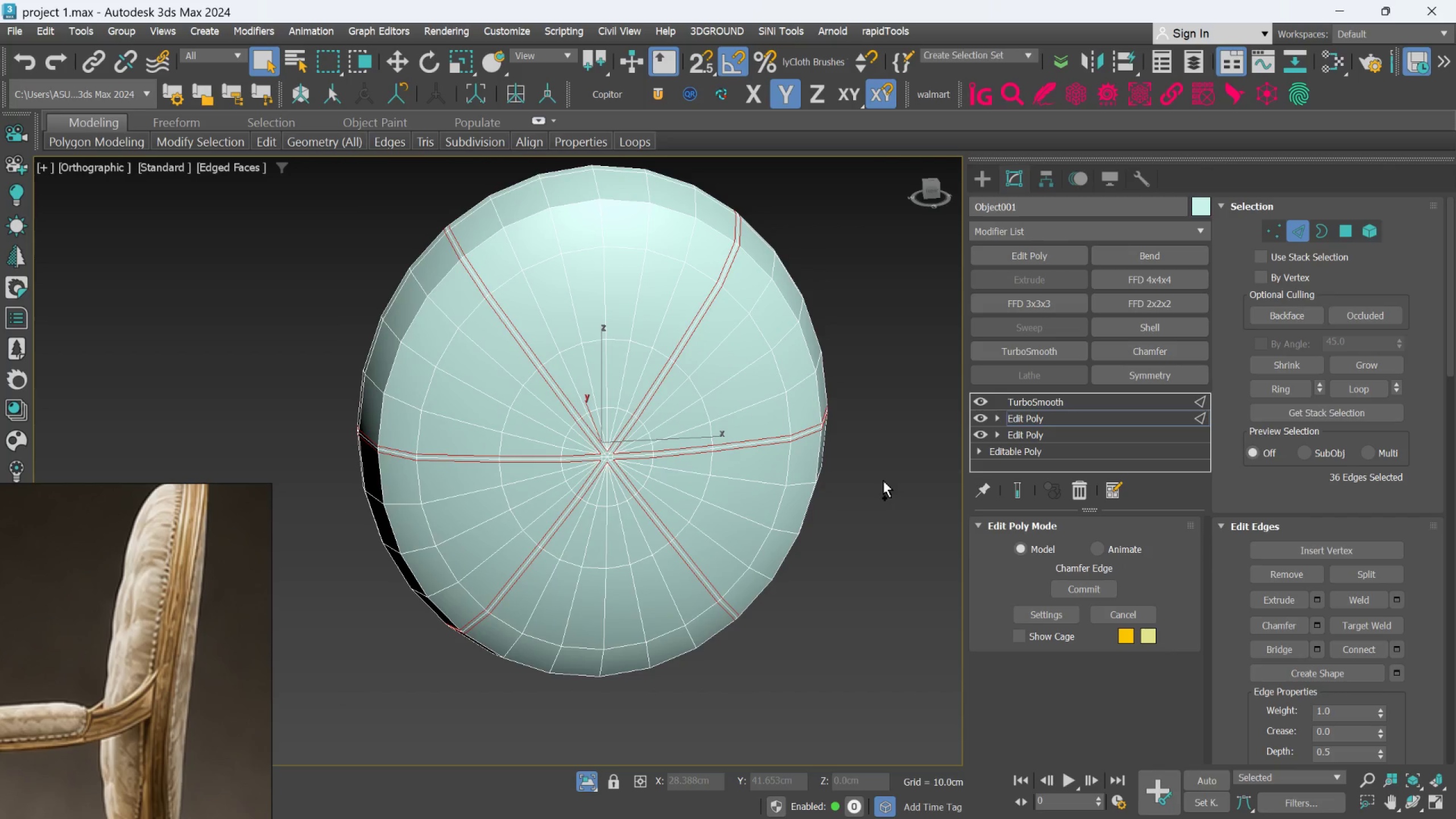 
key(Control+Z)
 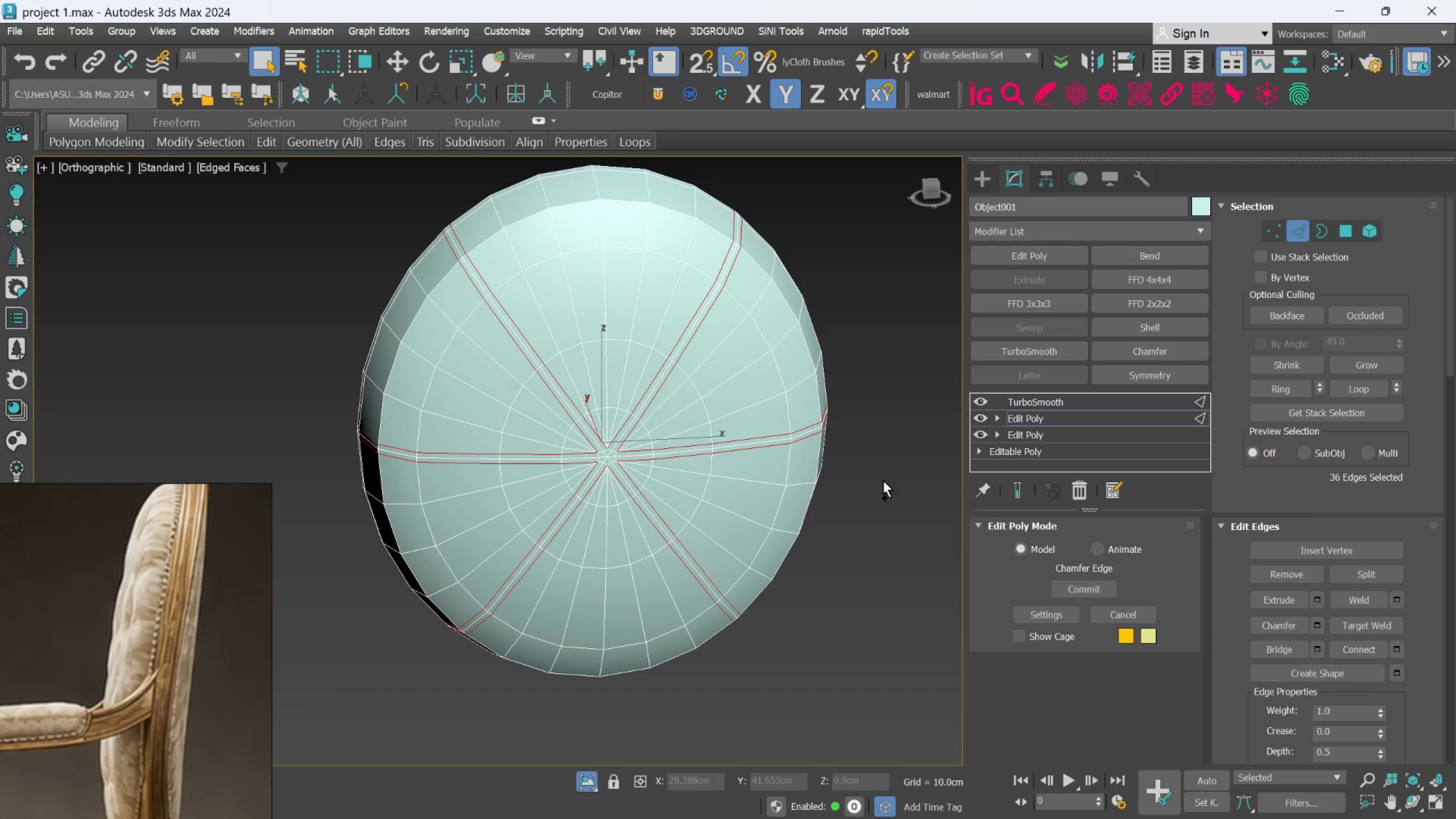 
key(Control+Z)
 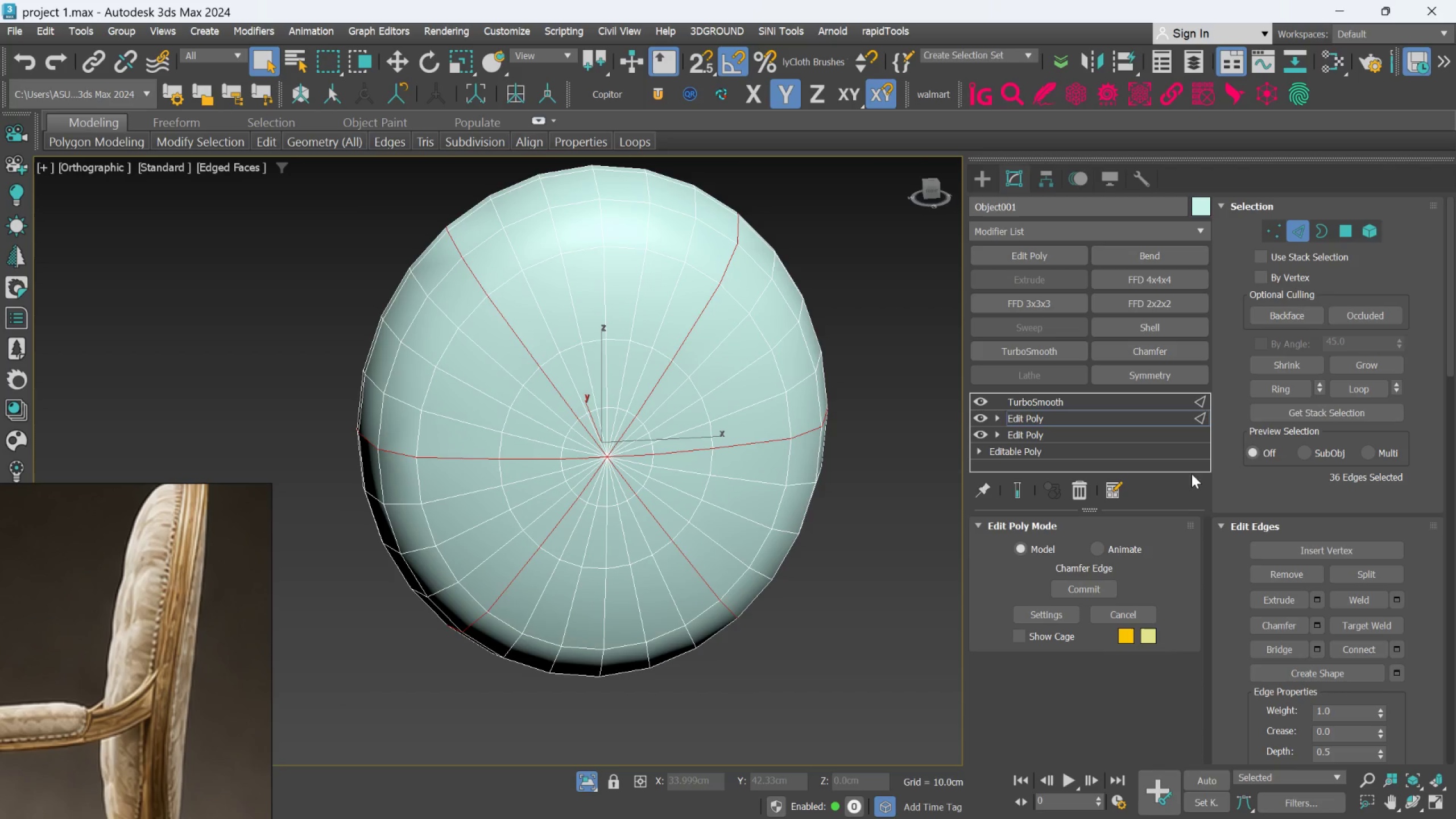 
mouse_move([1302, 617])
 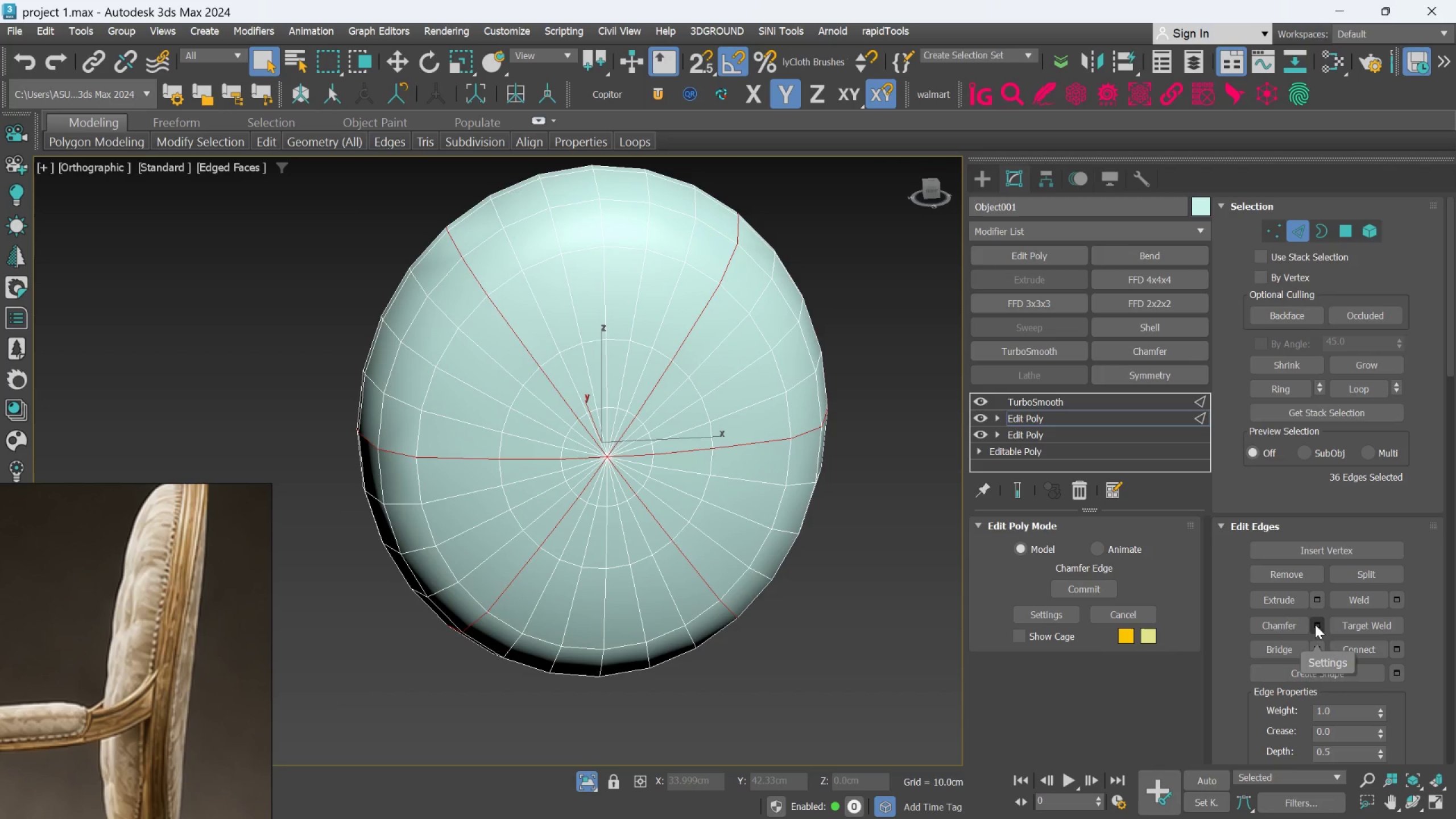 
left_click([1315, 624])
 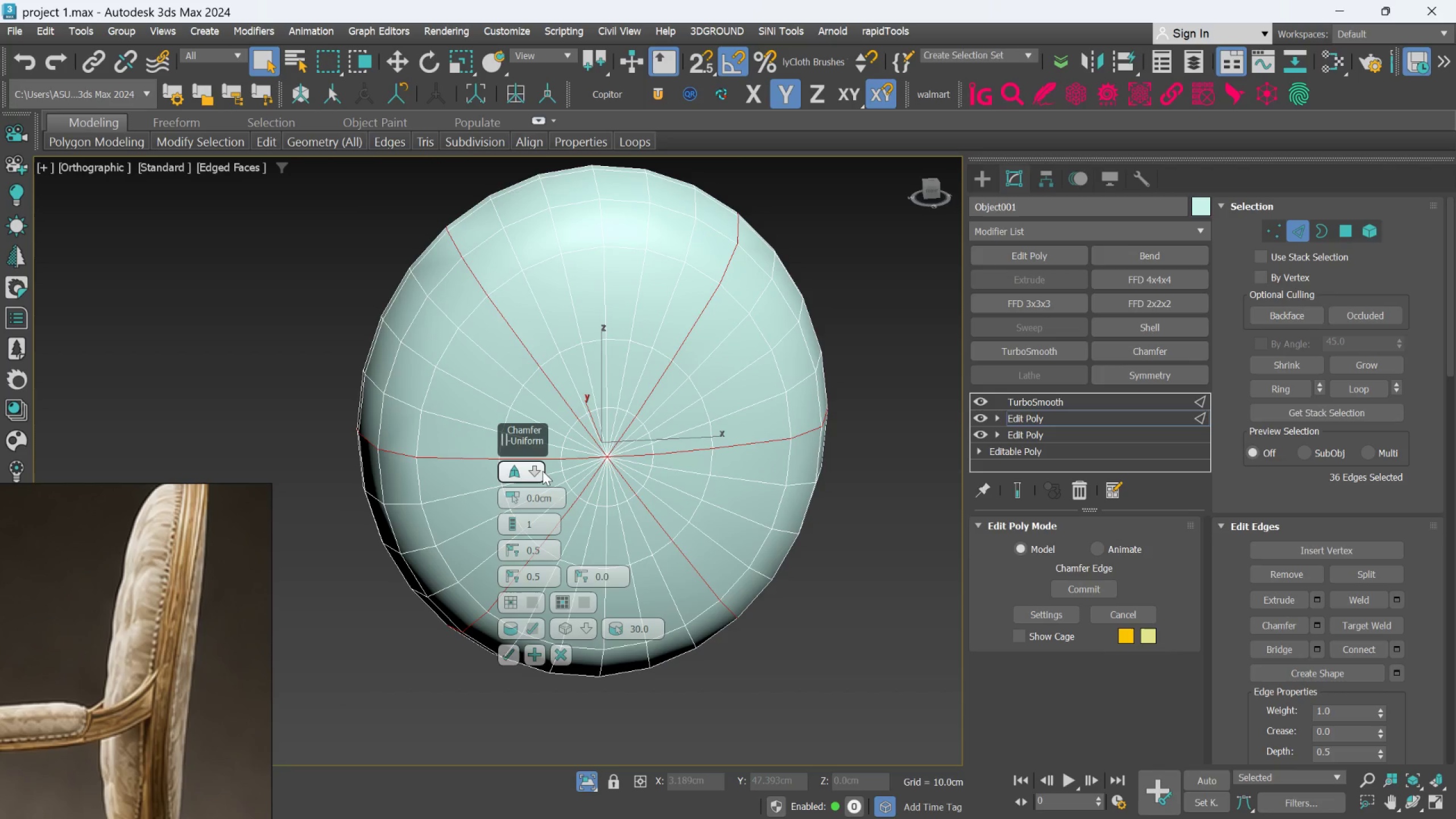 
left_click([541, 474])
 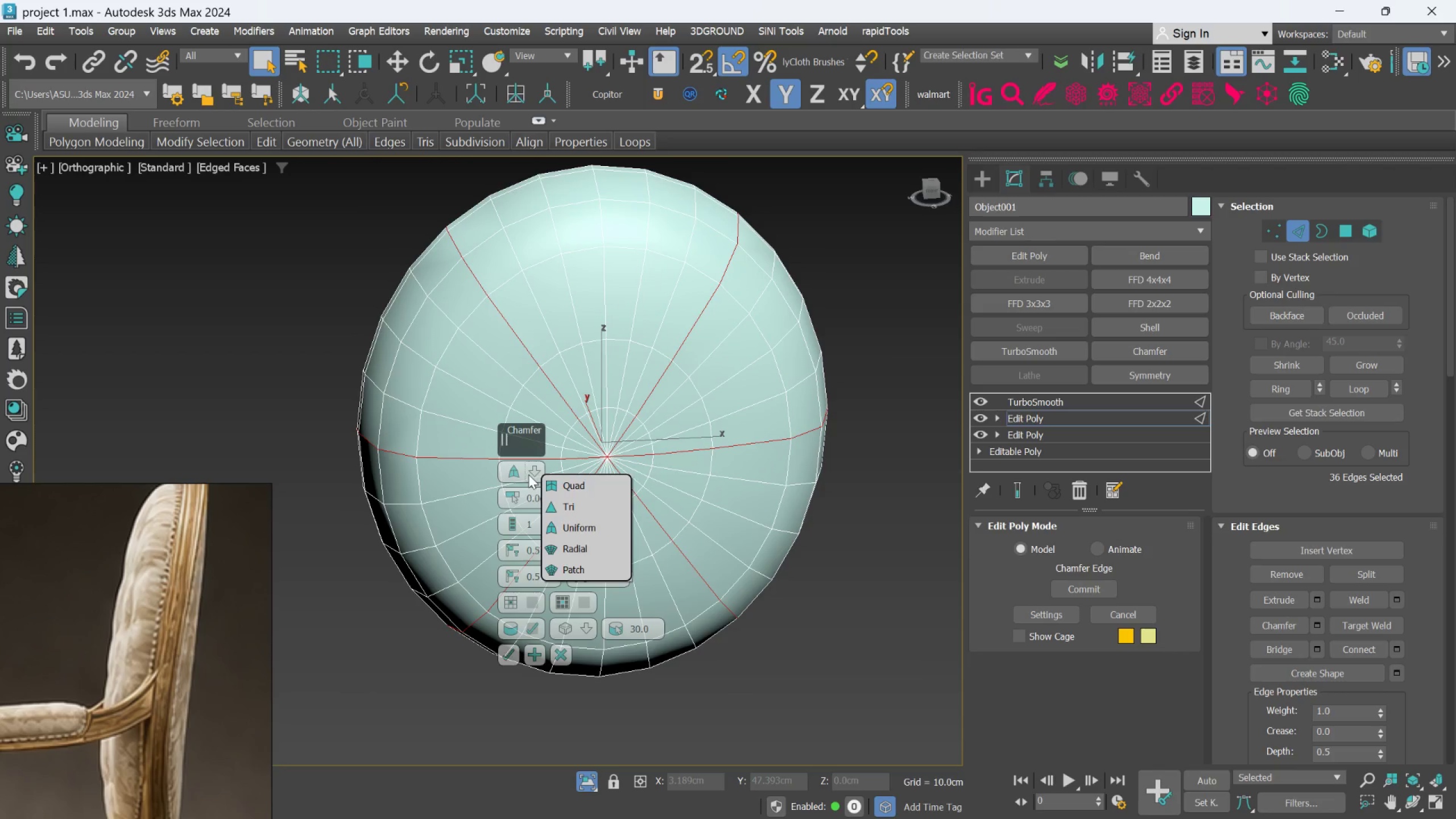 
left_click([523, 470])
 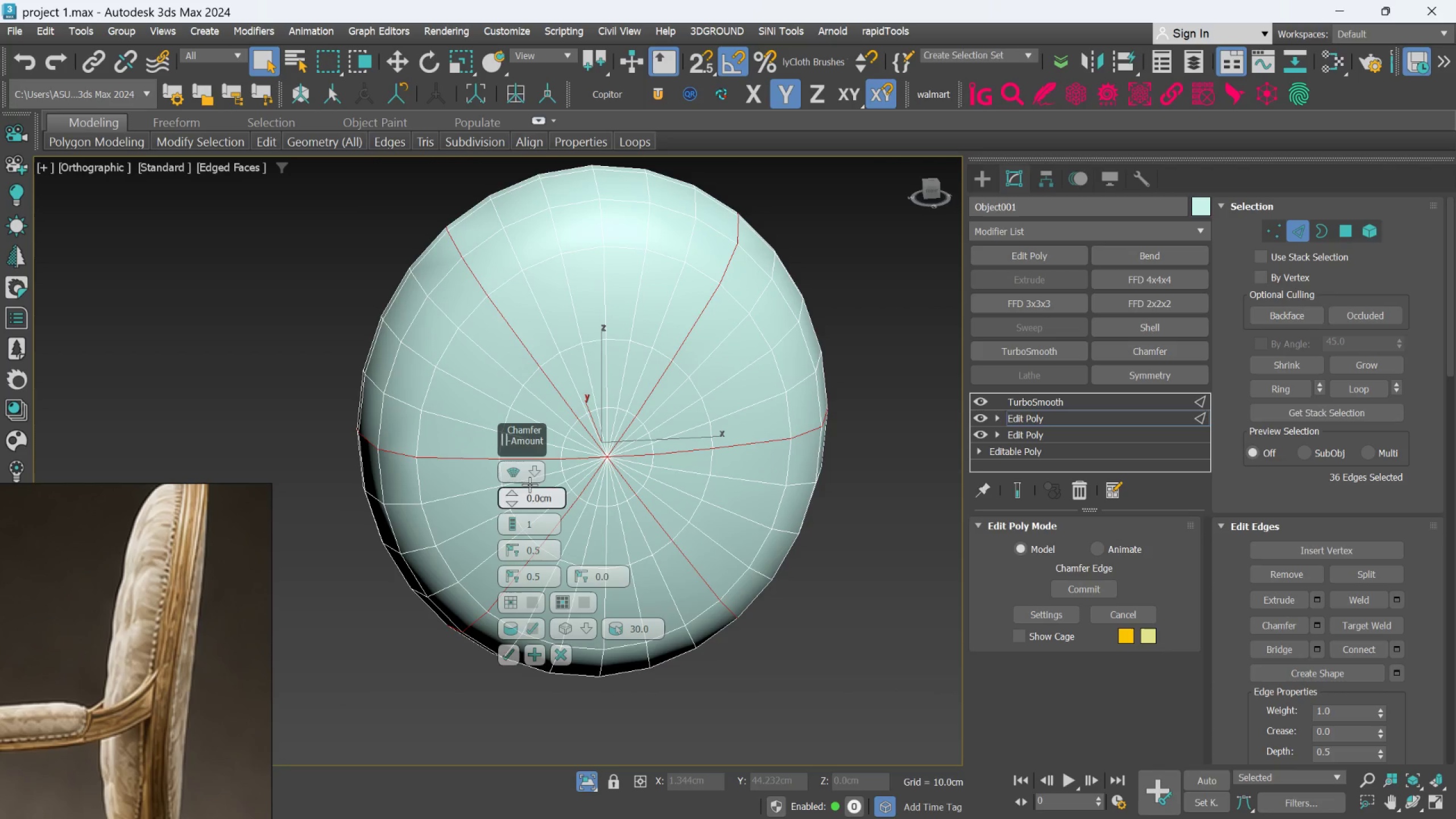 
left_click([531, 475])
 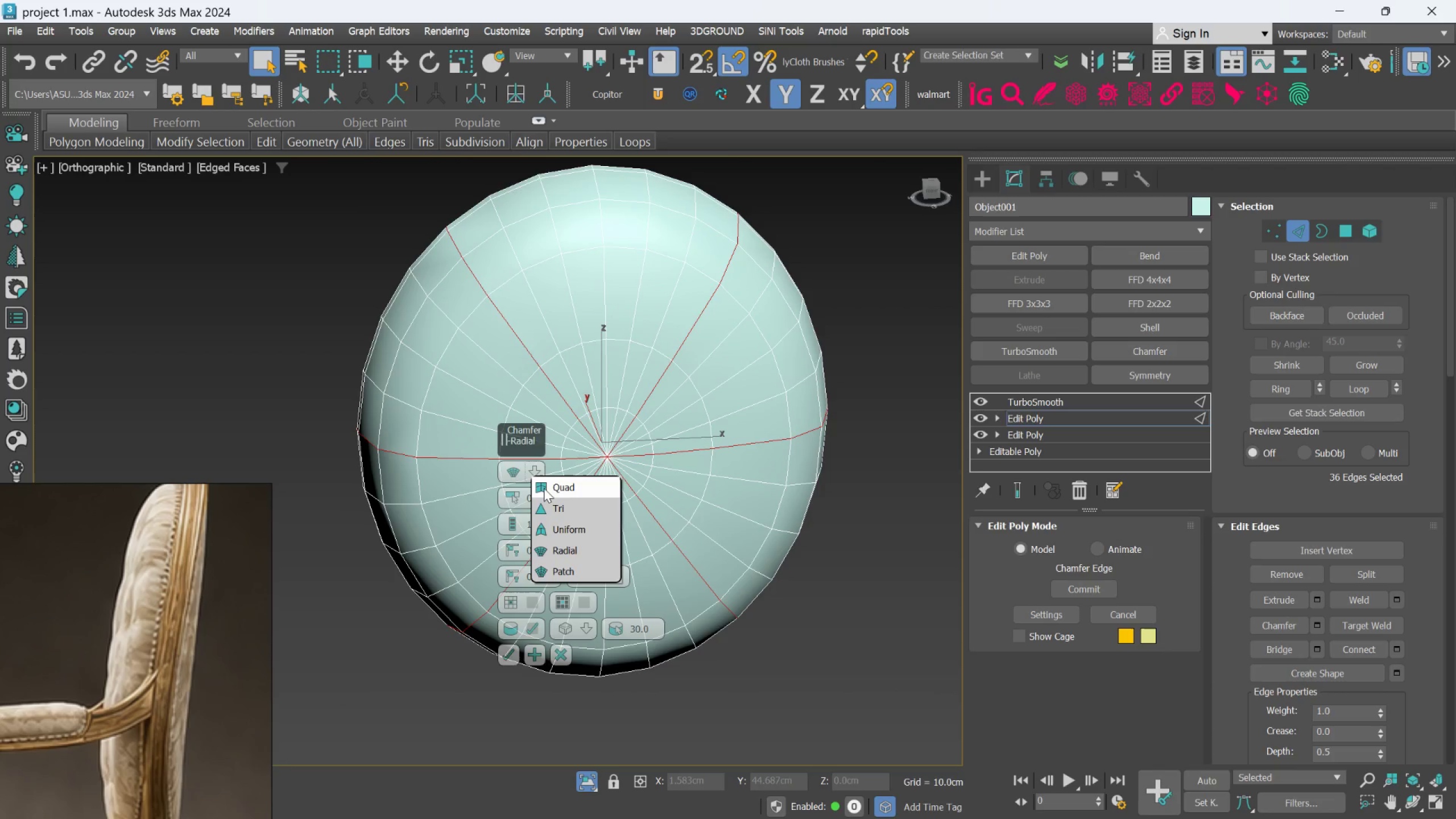 
left_click([546, 487])
 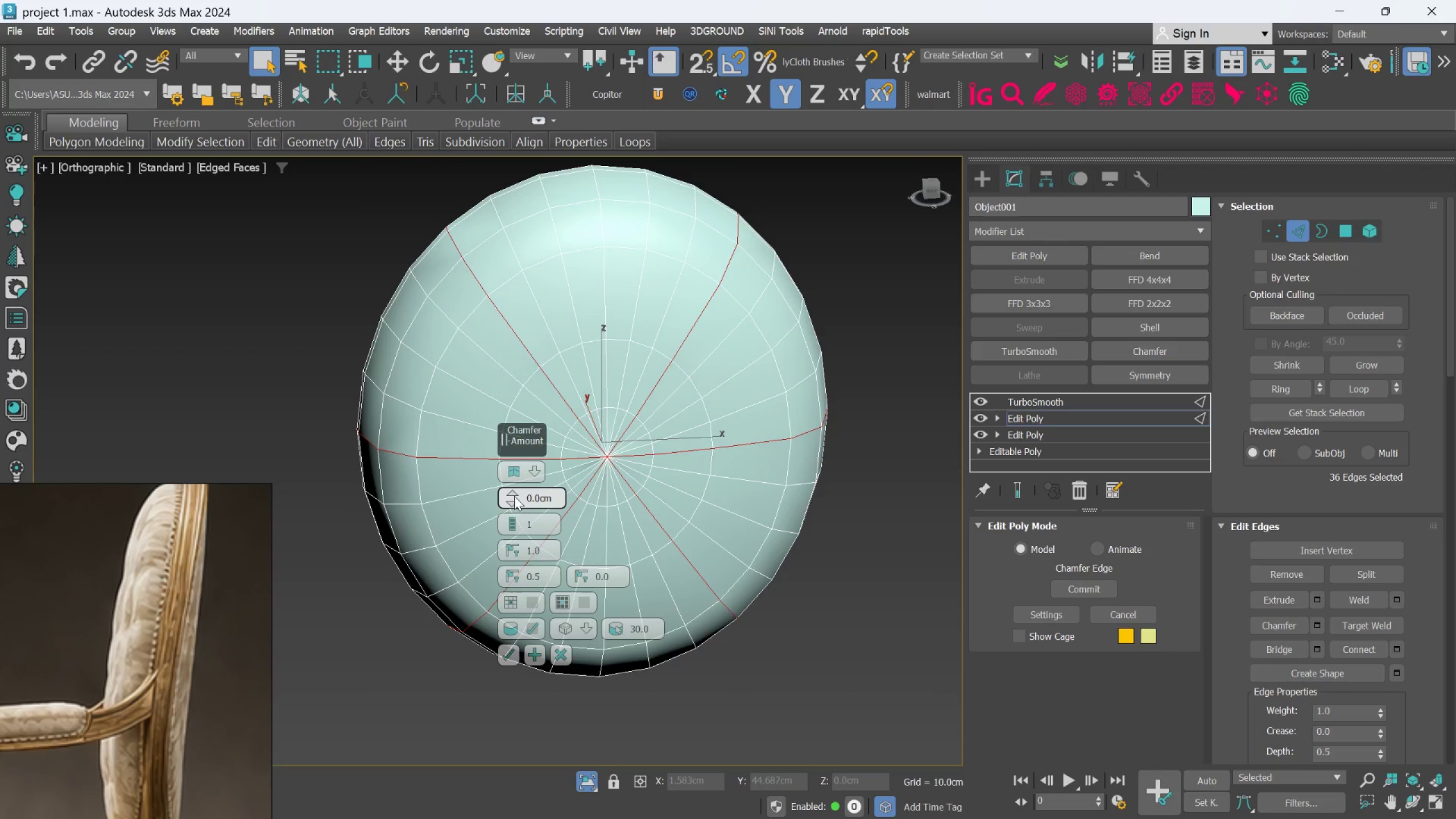 
left_click_drag(start_coordinate=[514, 494], to_coordinate=[519, 487])
 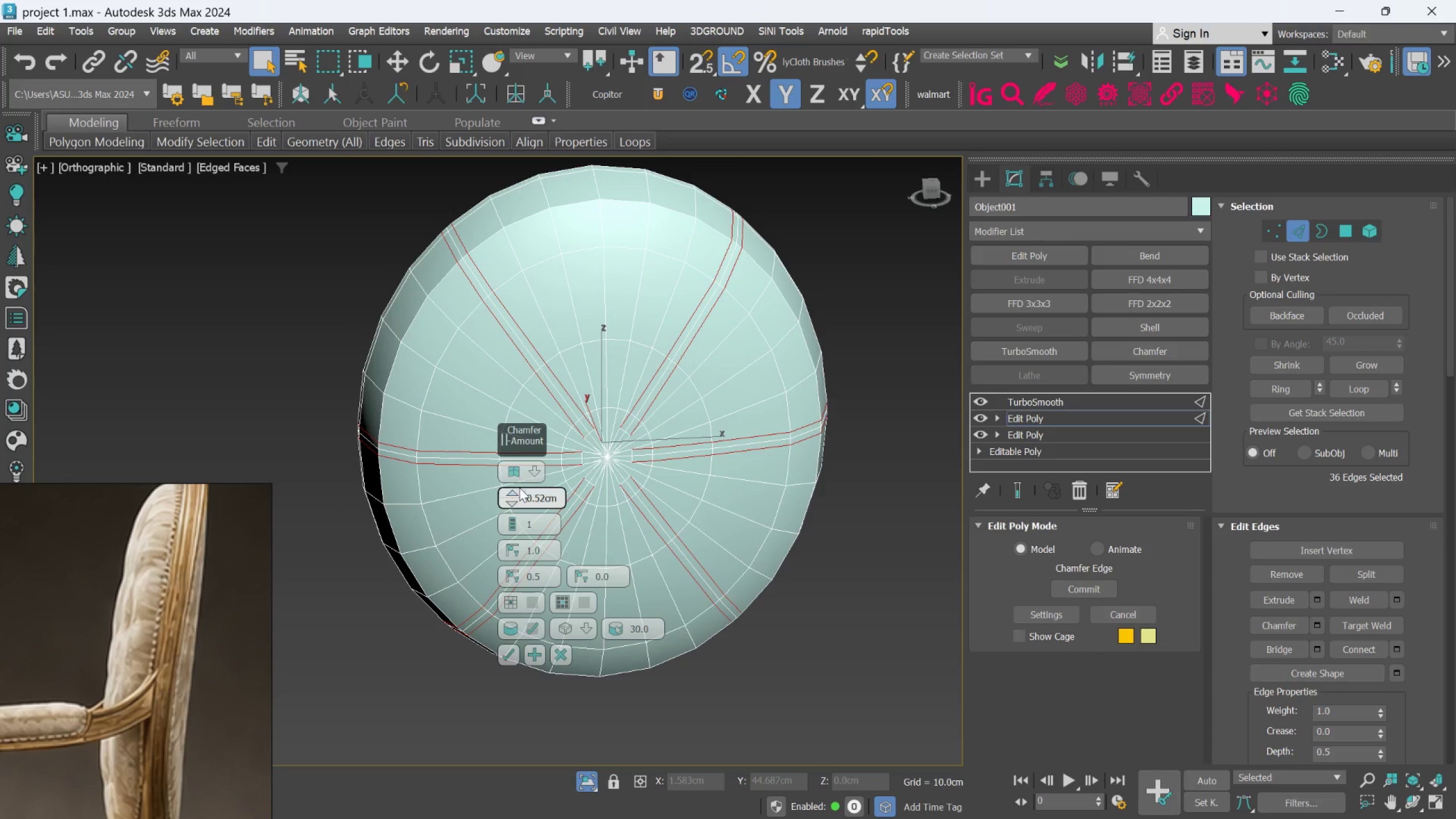 
key(Control+Z)
 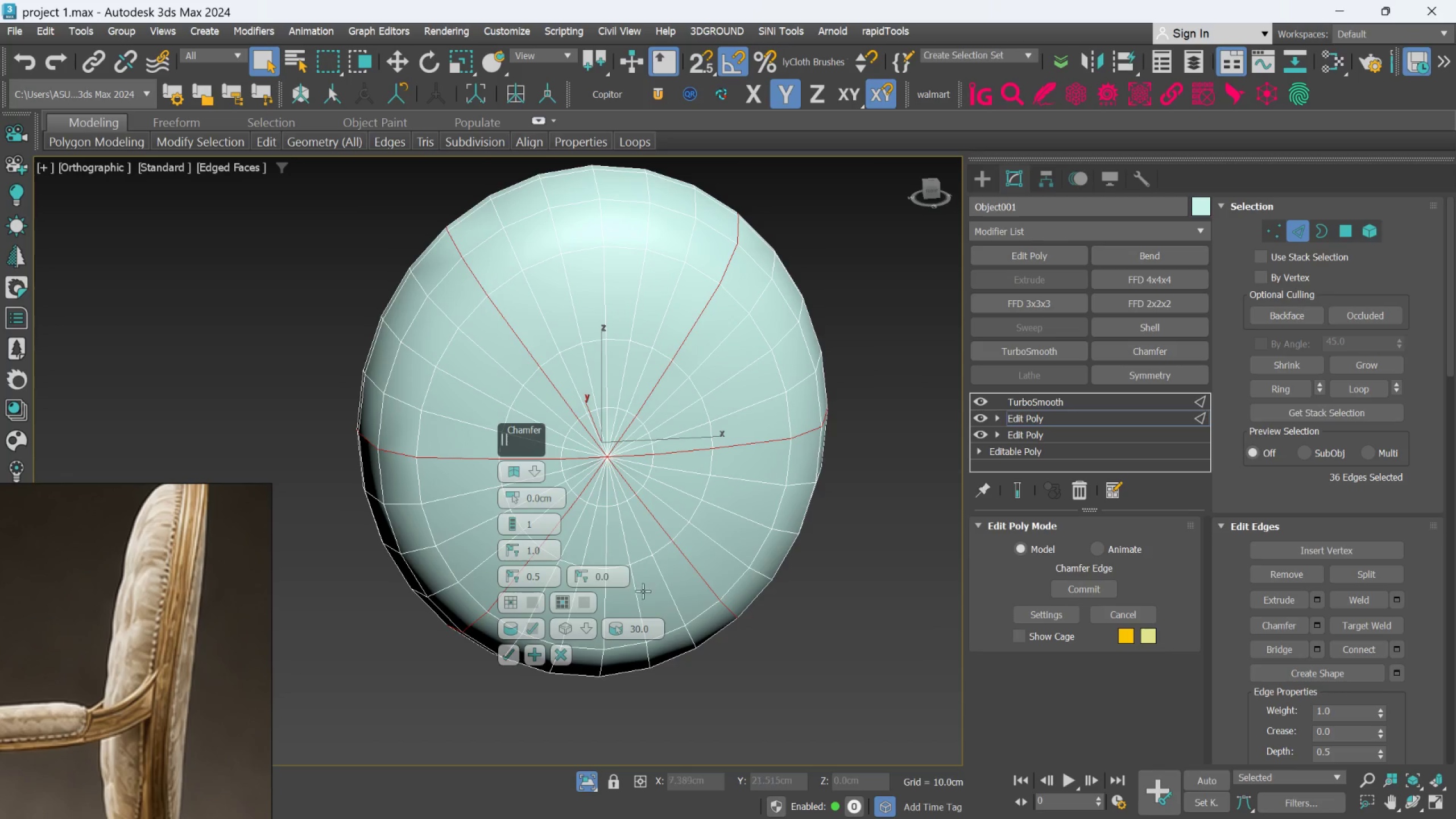 
left_click([561, 655])
 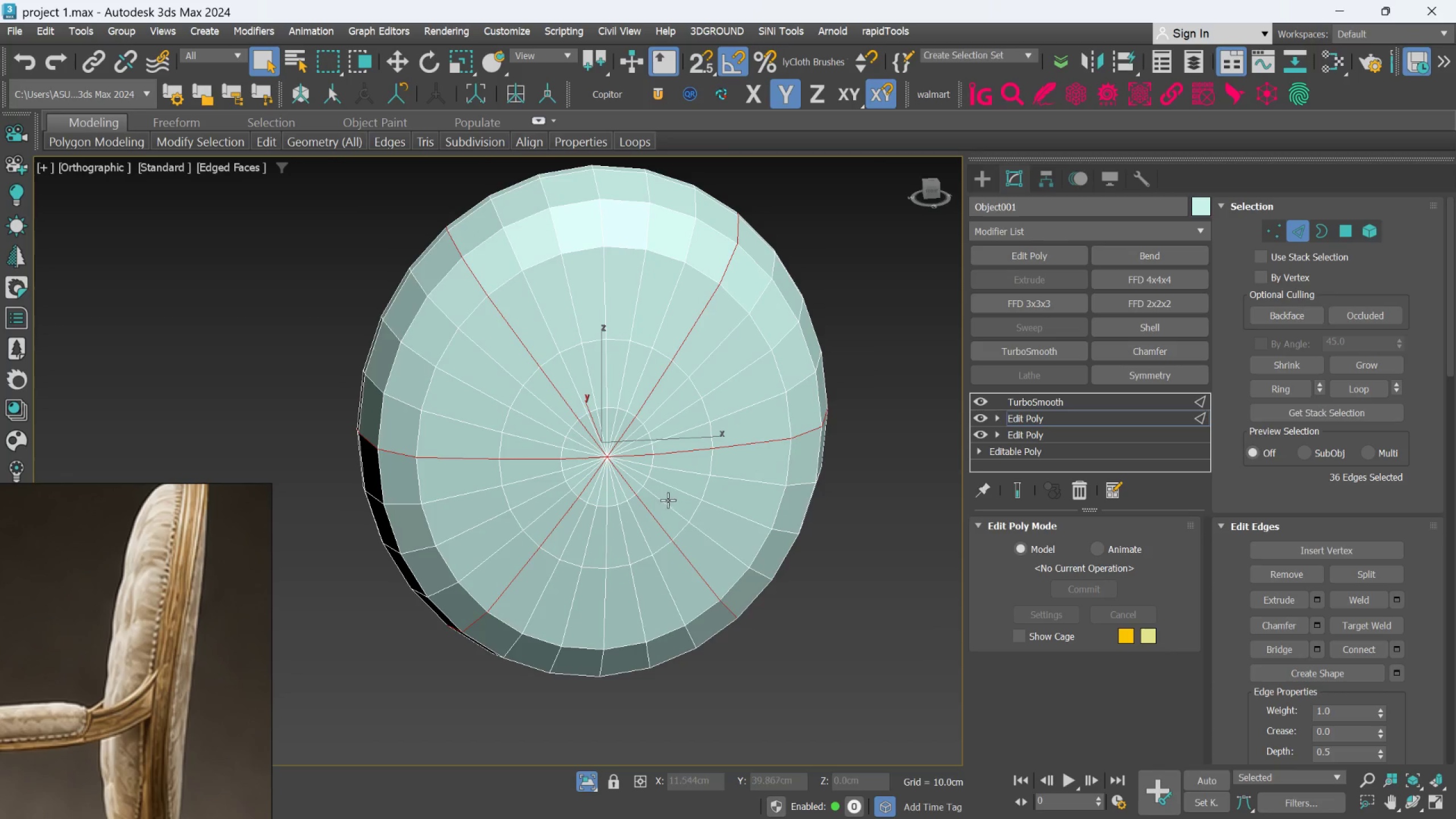 
hold_key(key=AltLeft, duration=0.64)
 